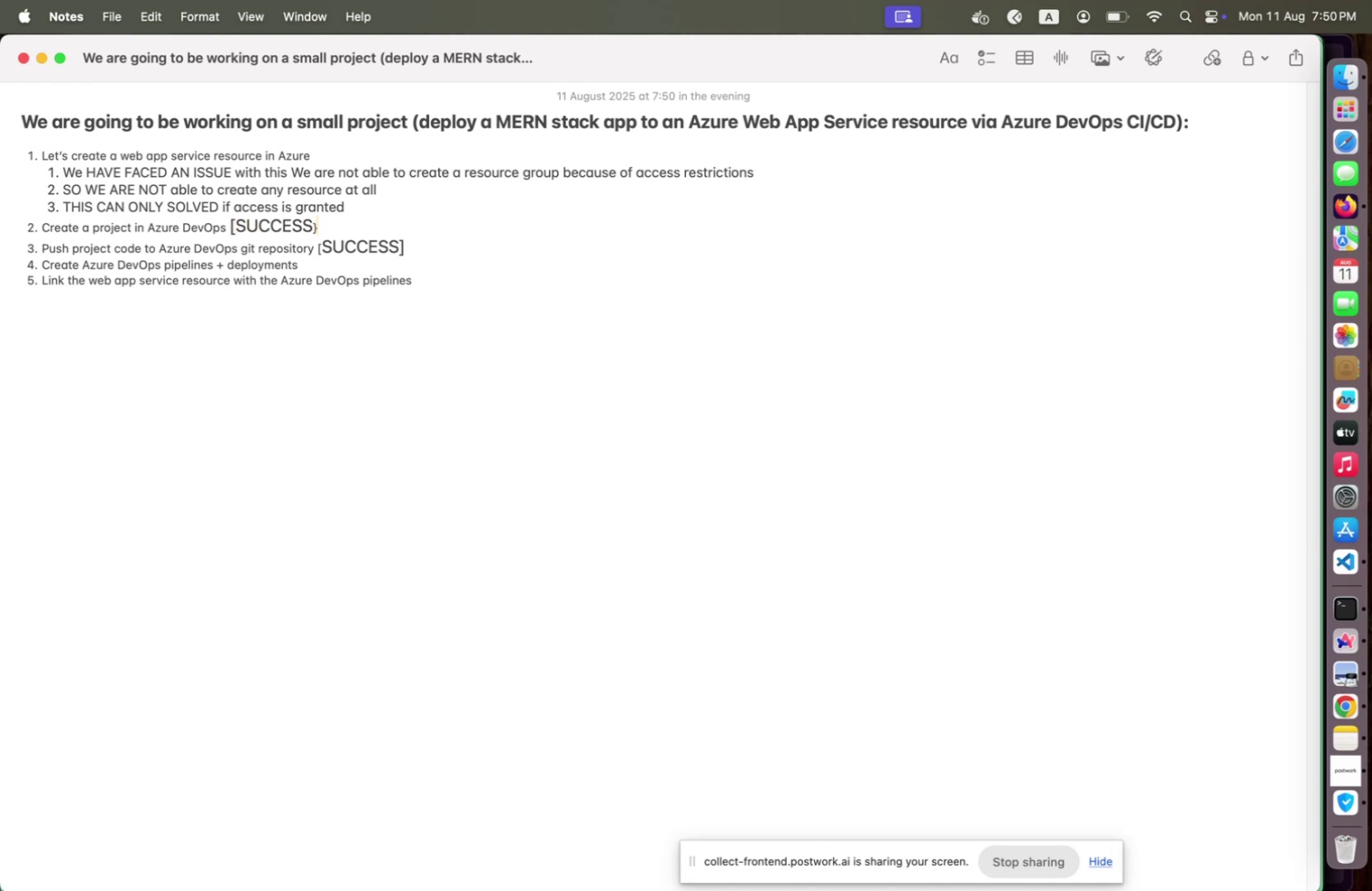 
key(Backspace)
 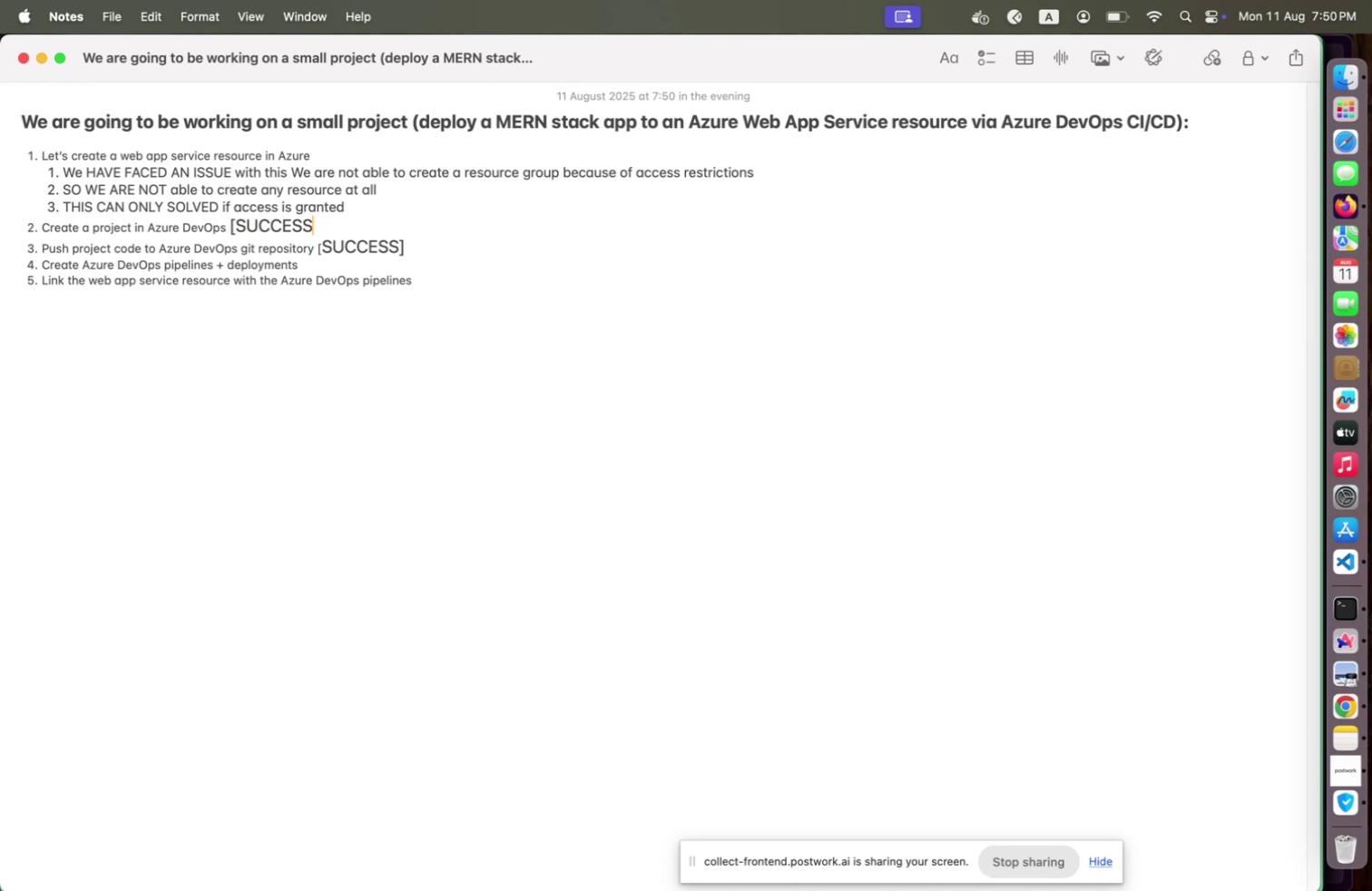 
key(ArrowLeft)
 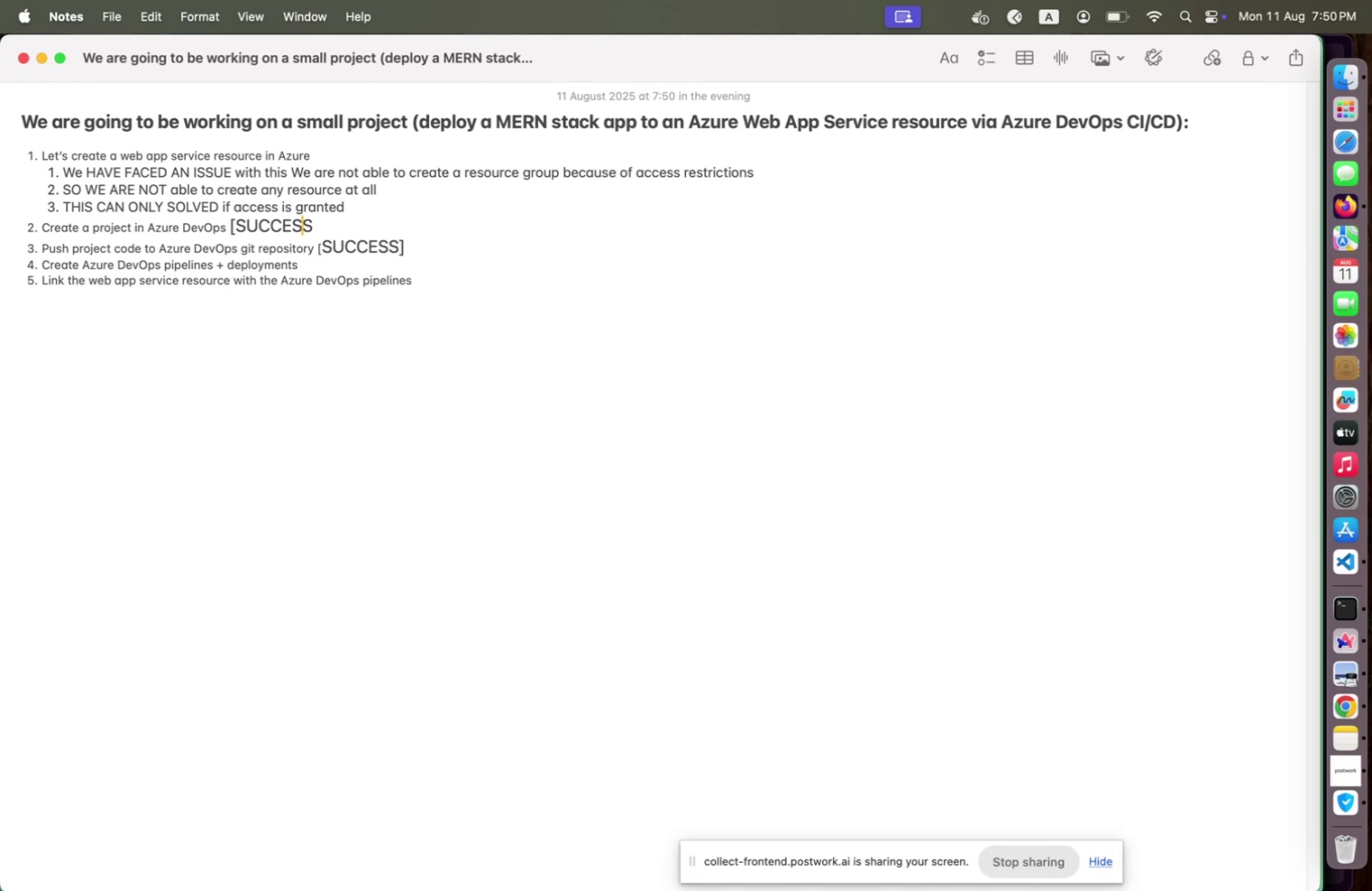 
key(Shift+ArrowRight)
 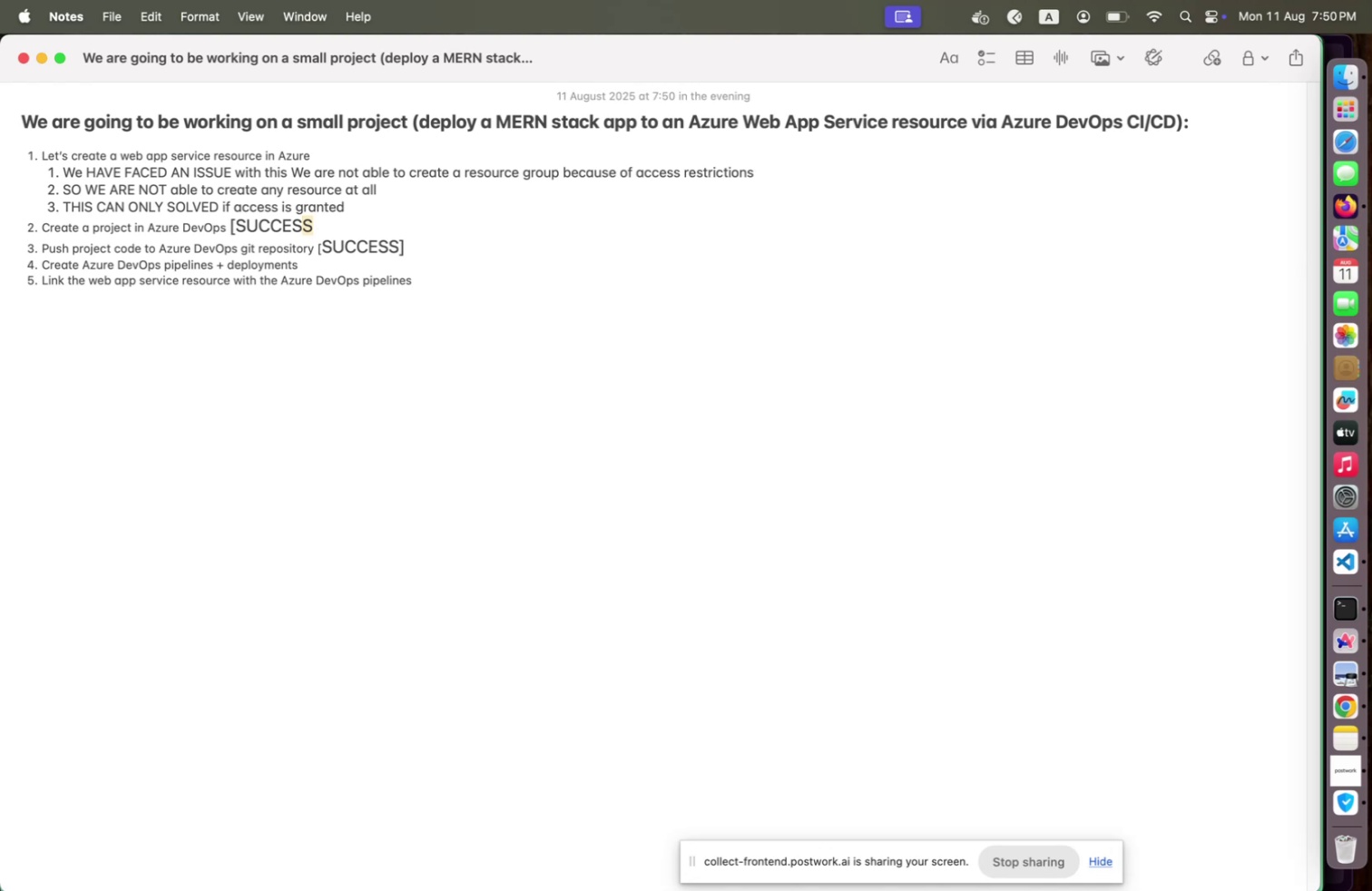 
key(Shift+BracketRight)
 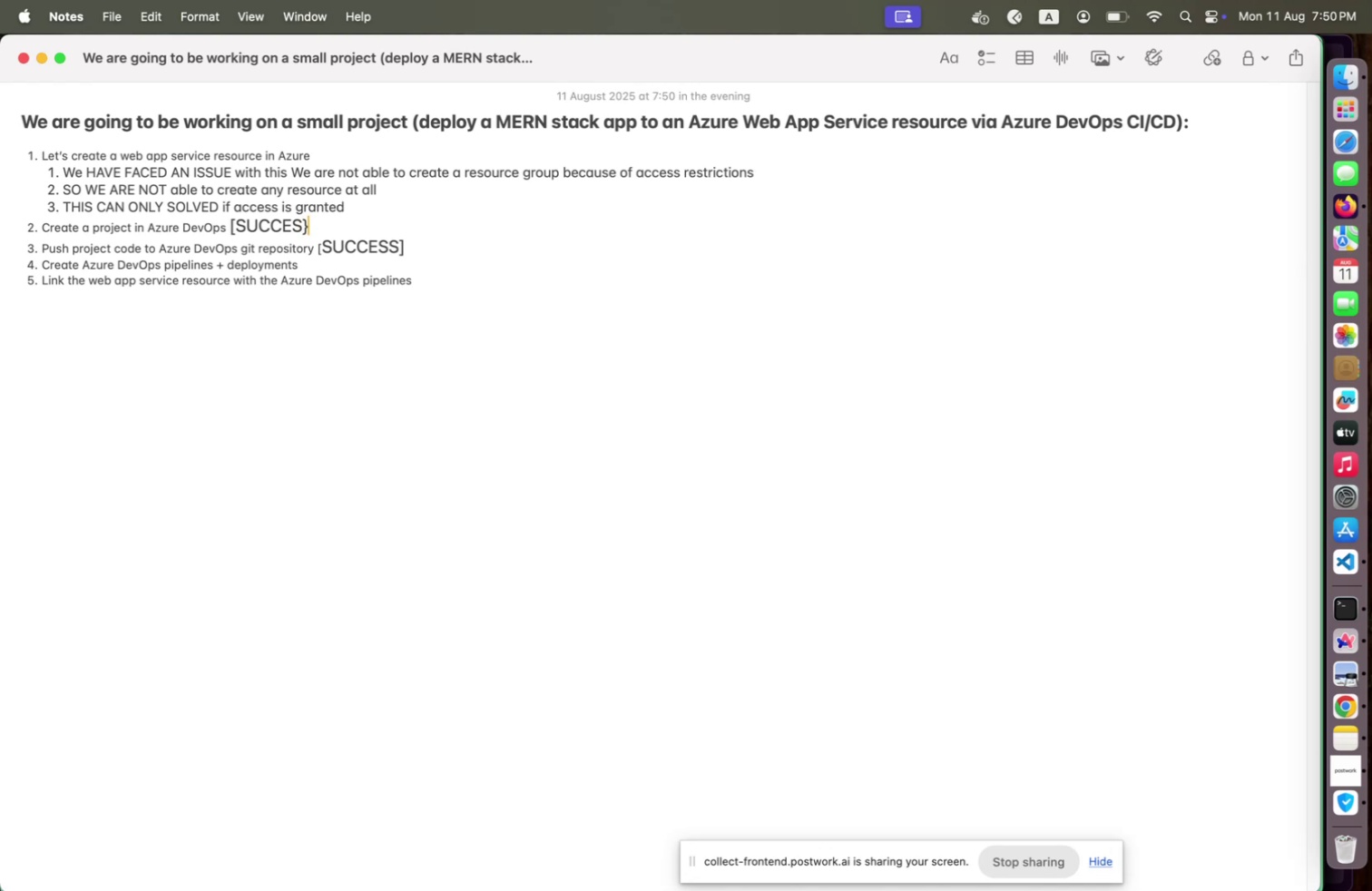 
key(Backspace)
 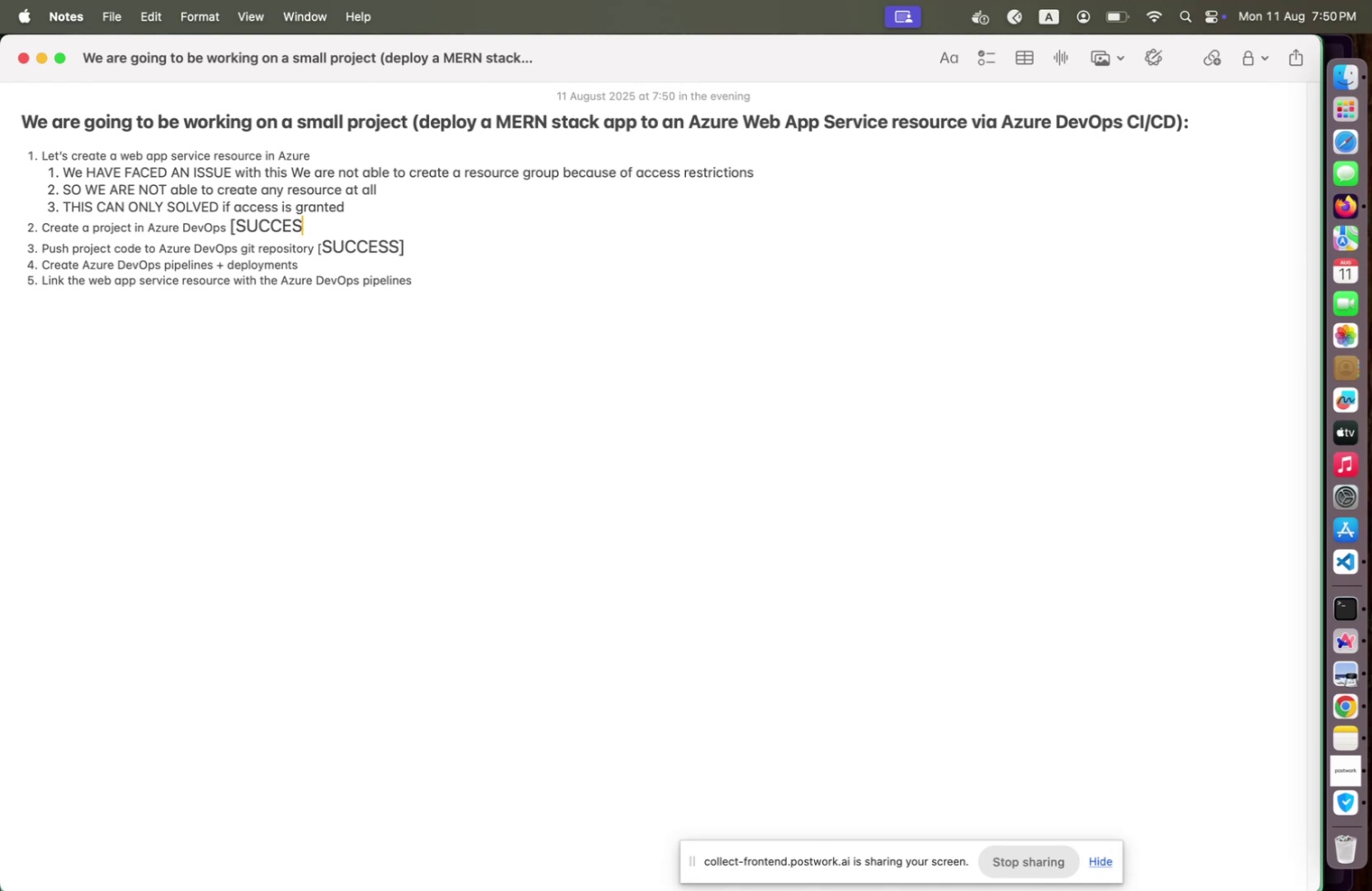 
key(BracketRight)
 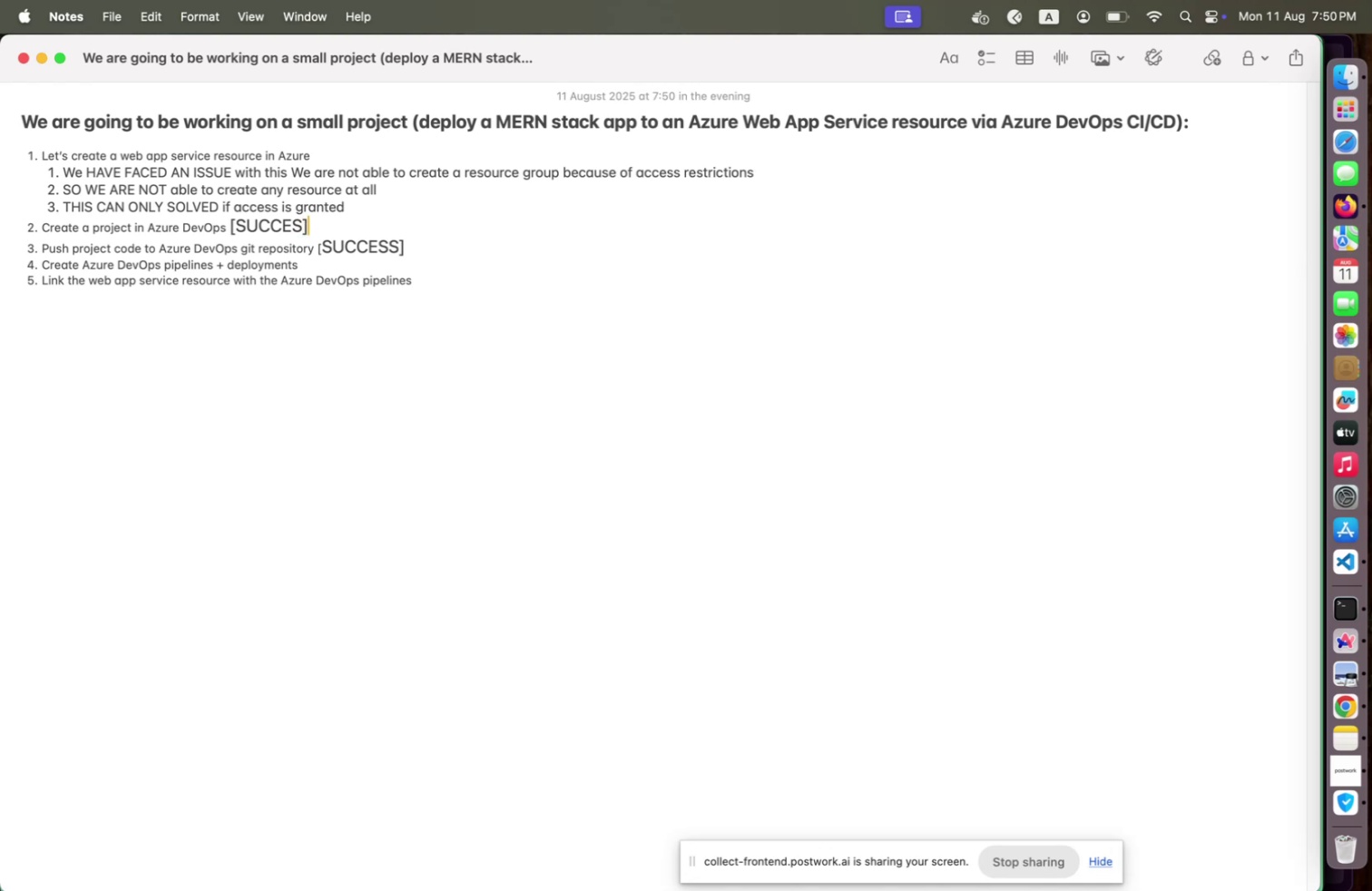 
key(ArrowLeft)
 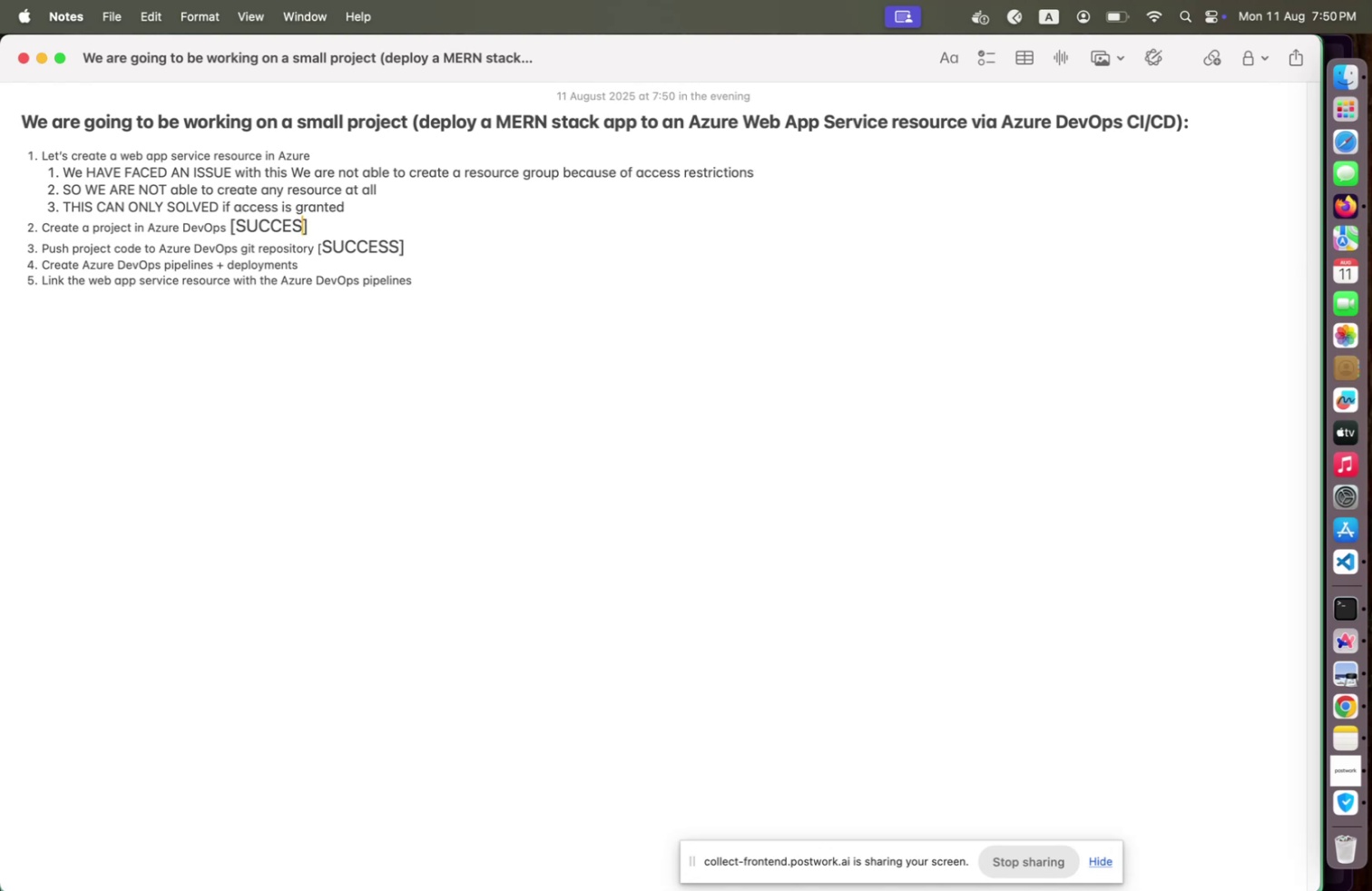 
key(Shift+S)
 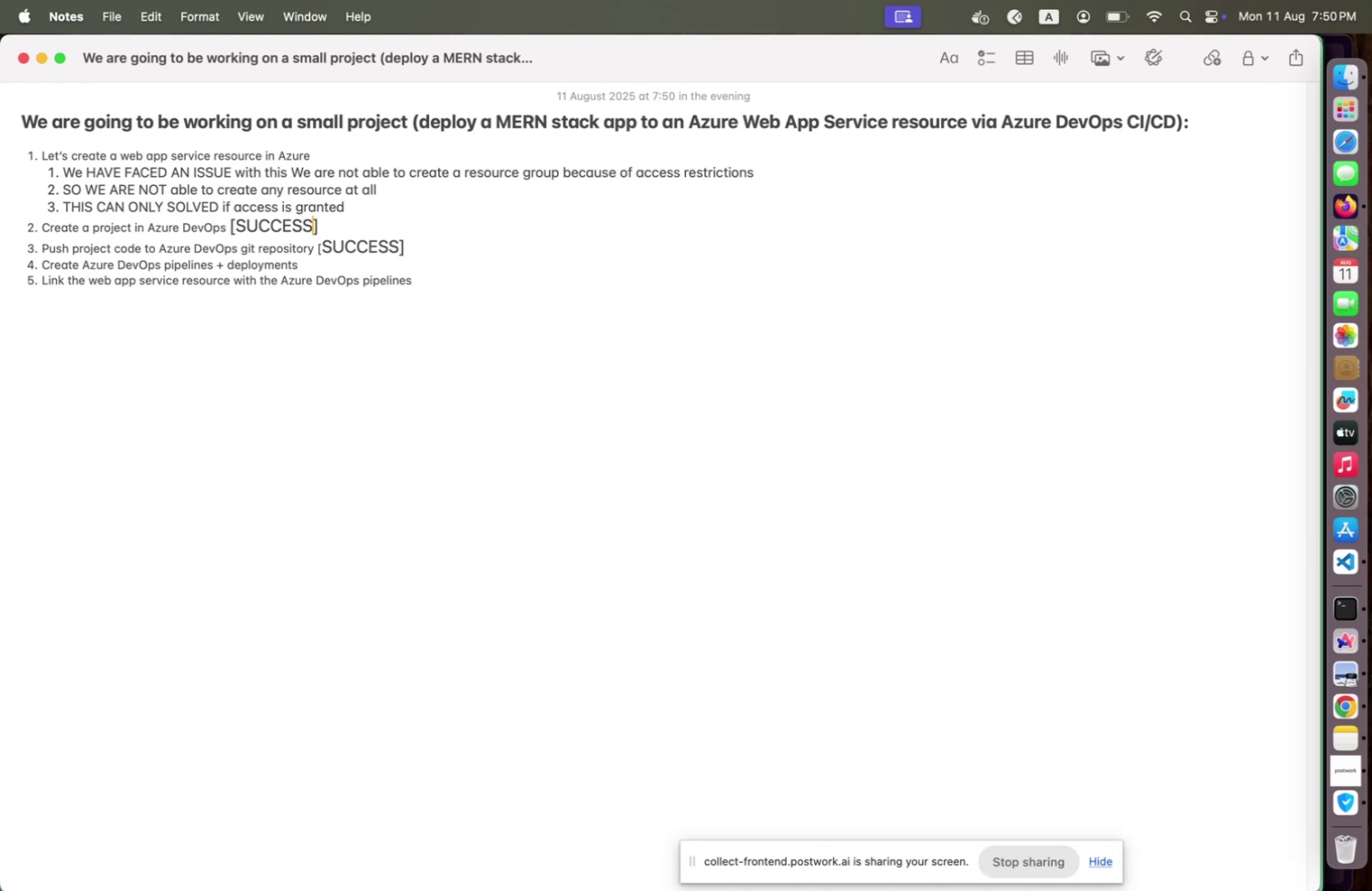 
key(ArrowRight)
 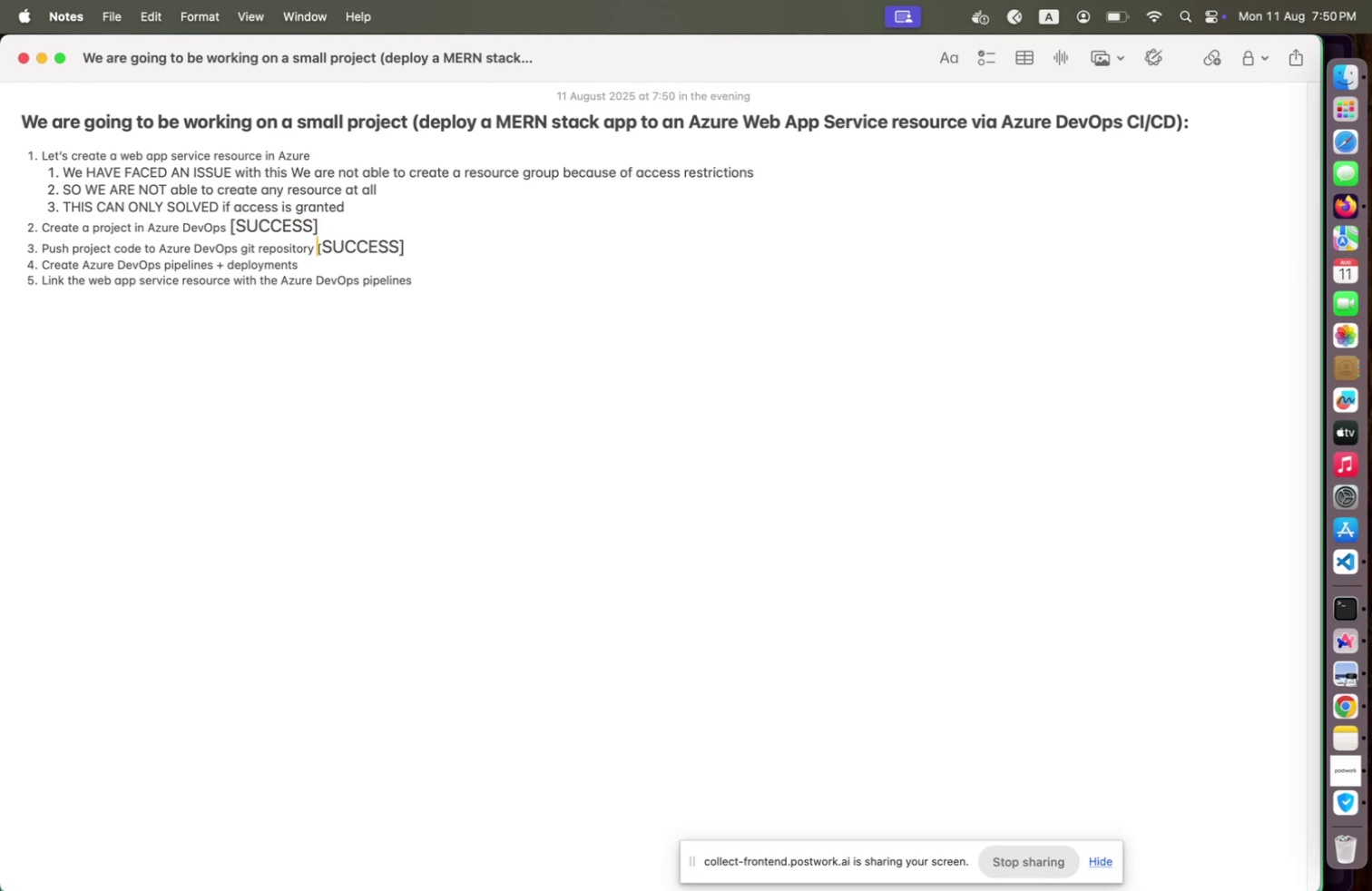 
key(ArrowDown)
 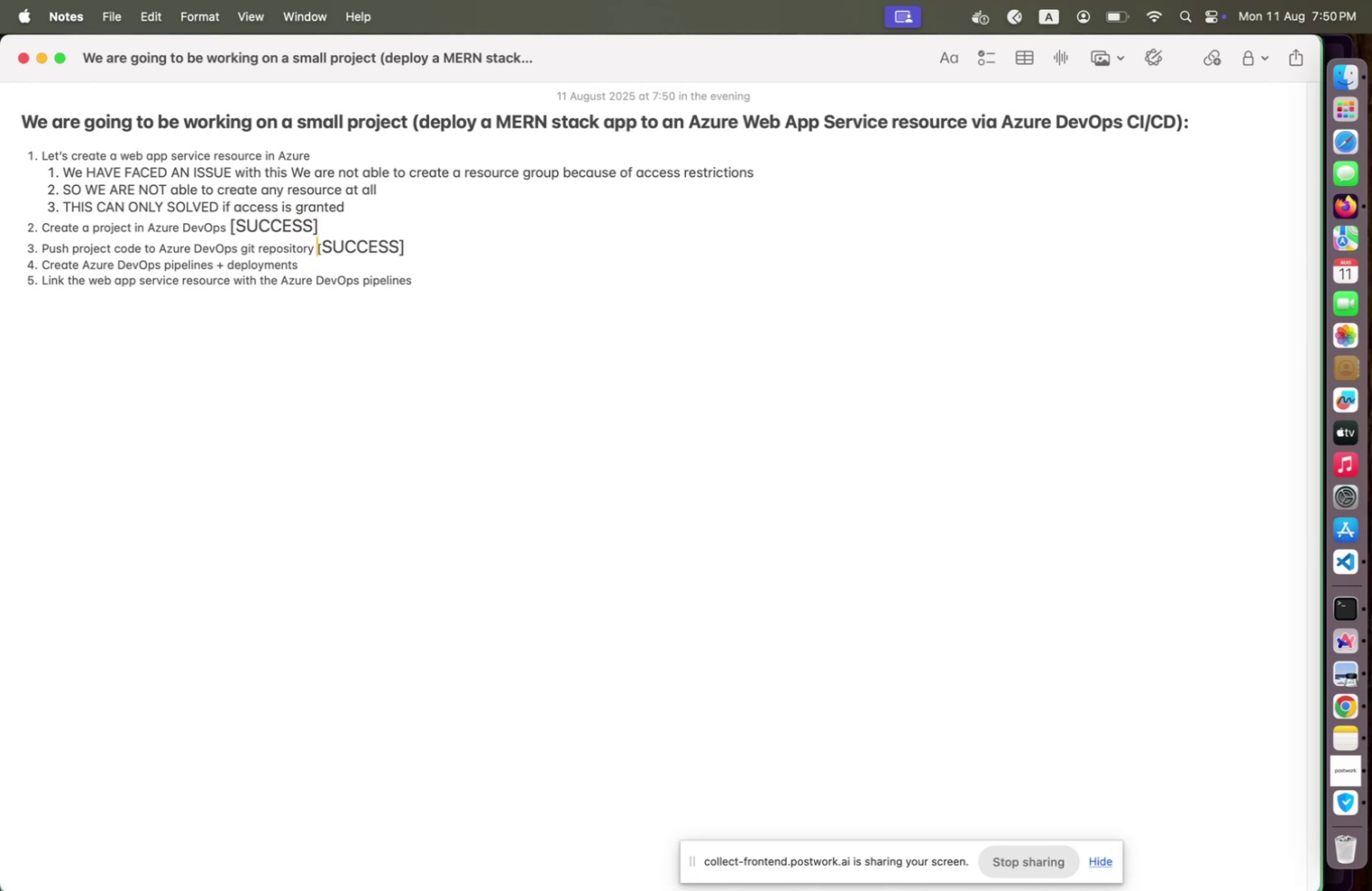 
key(ArrowRight)
 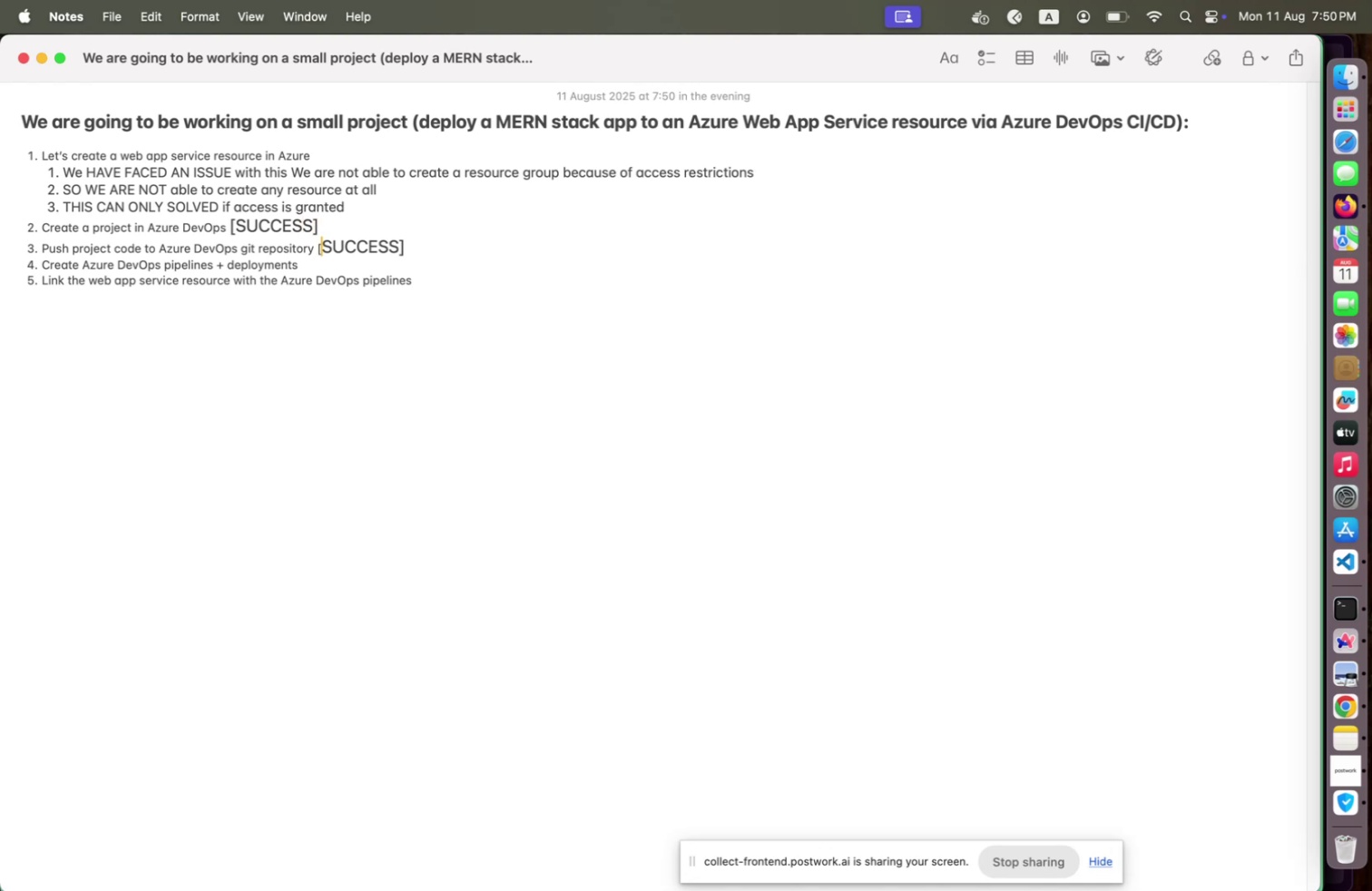 
key(ArrowRight)
 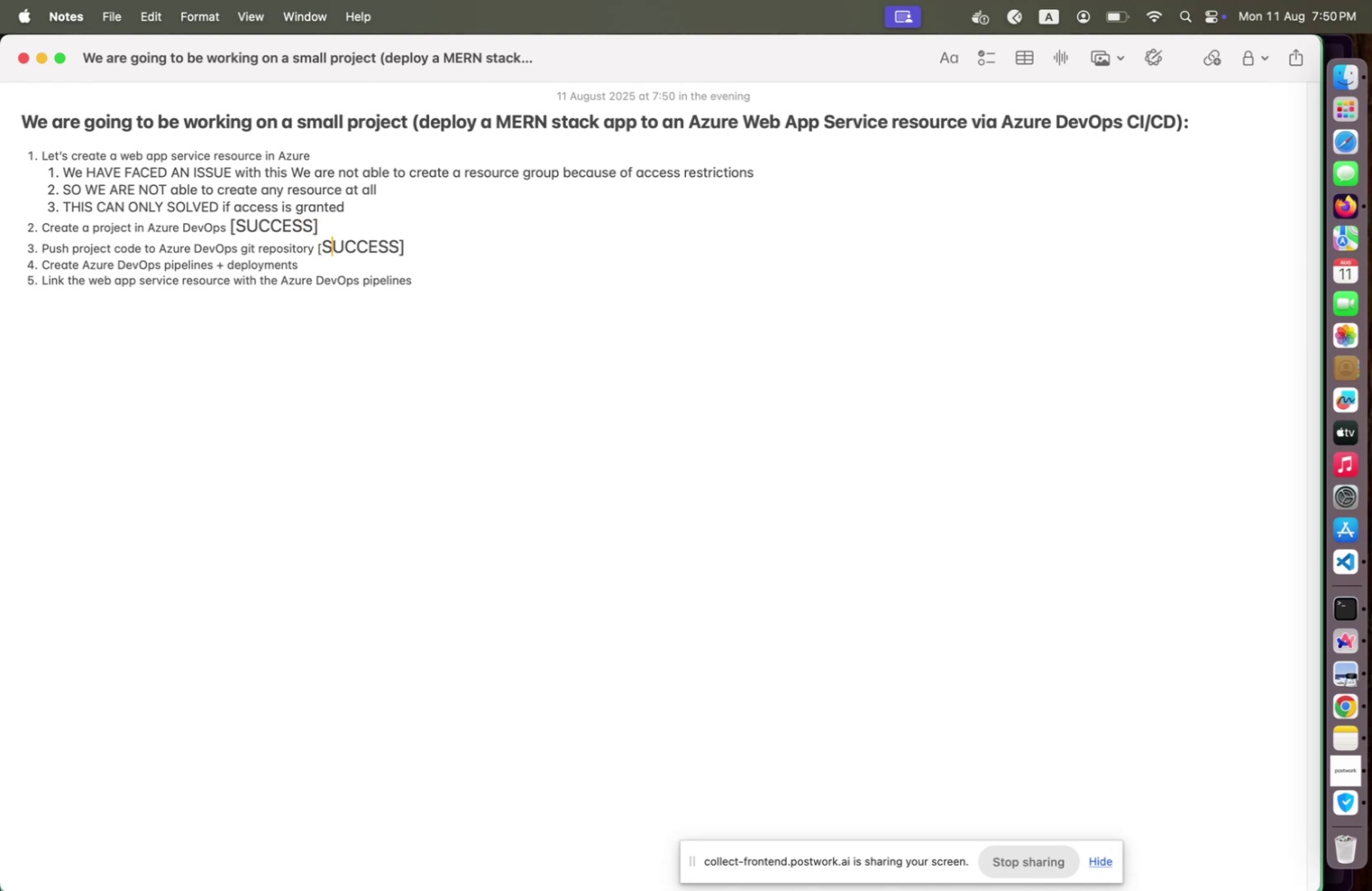 
key(Shift+ArrowLeft)
 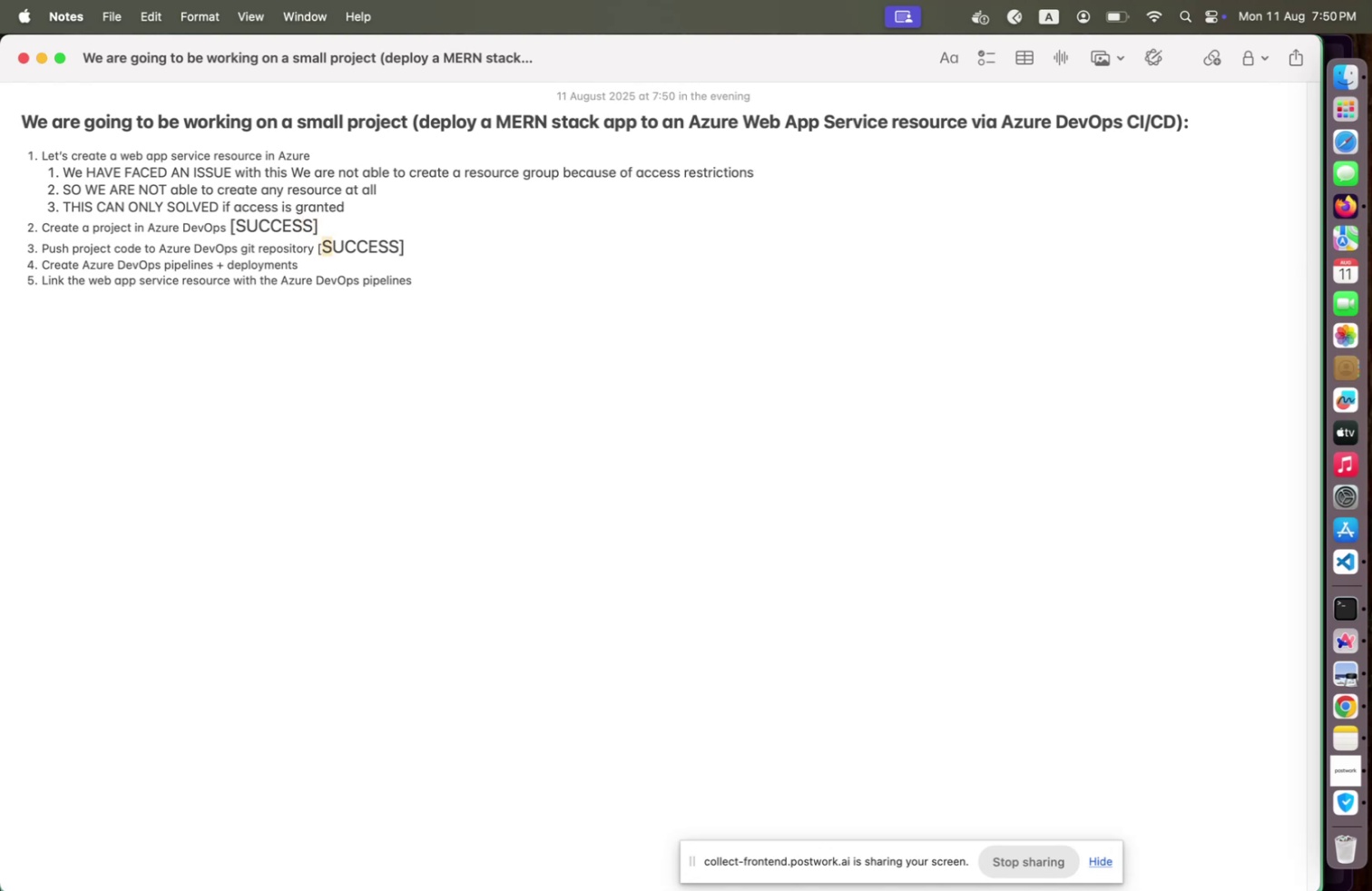 
key(Shift+ArrowLeft)
 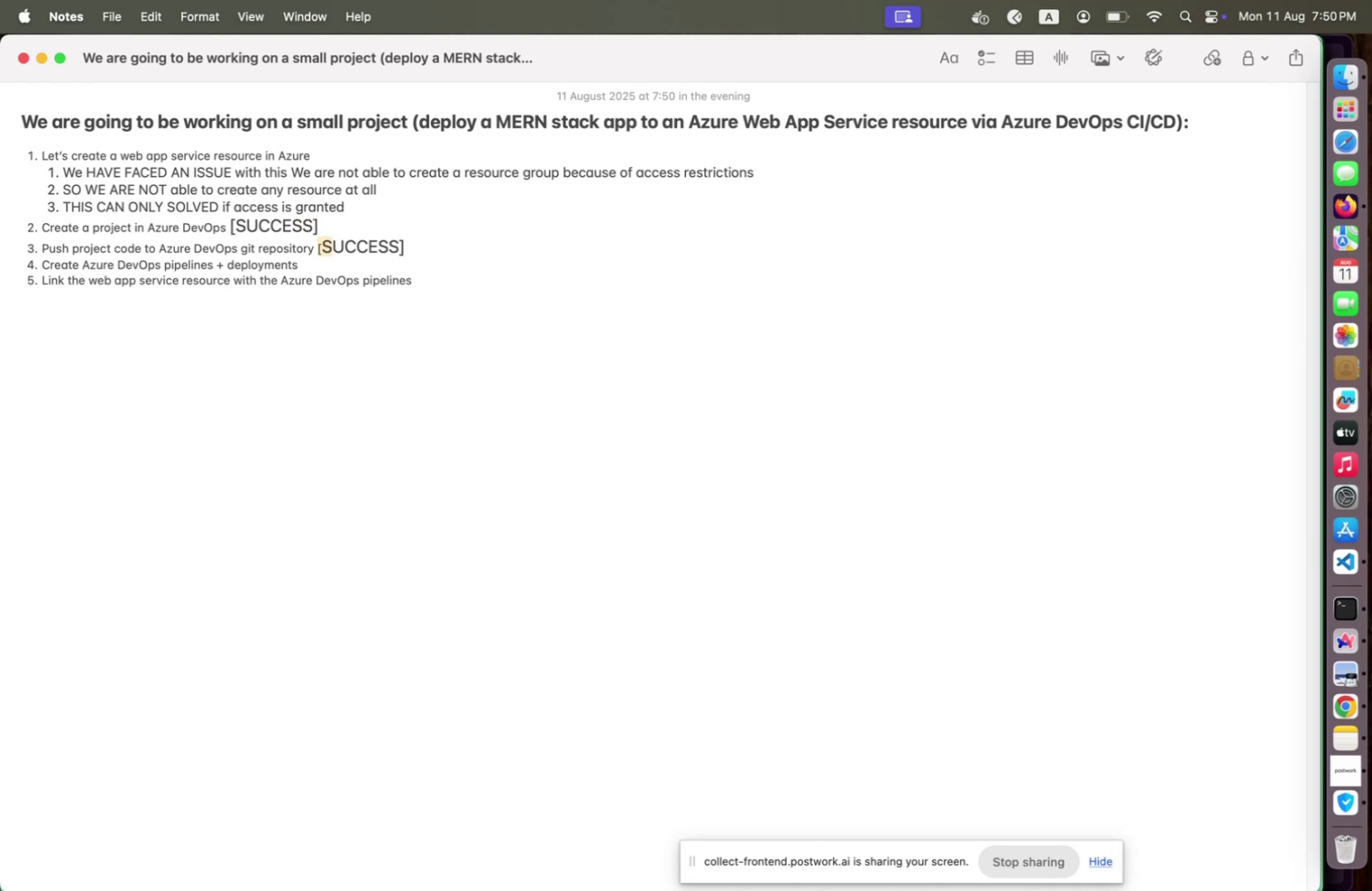 
key(BracketLeft)
 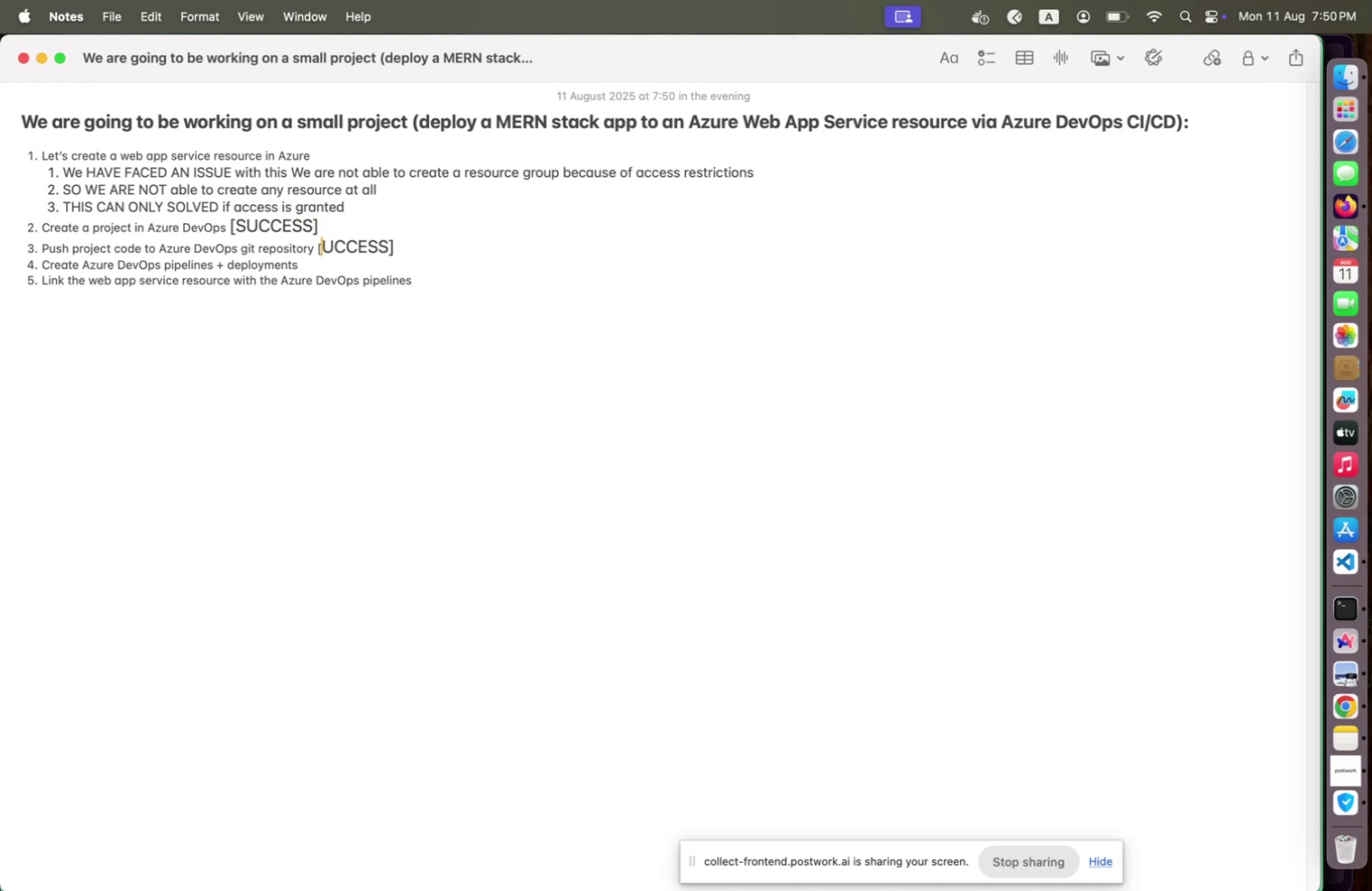 
hold_key(key=ArrowRight, duration=0.53)
 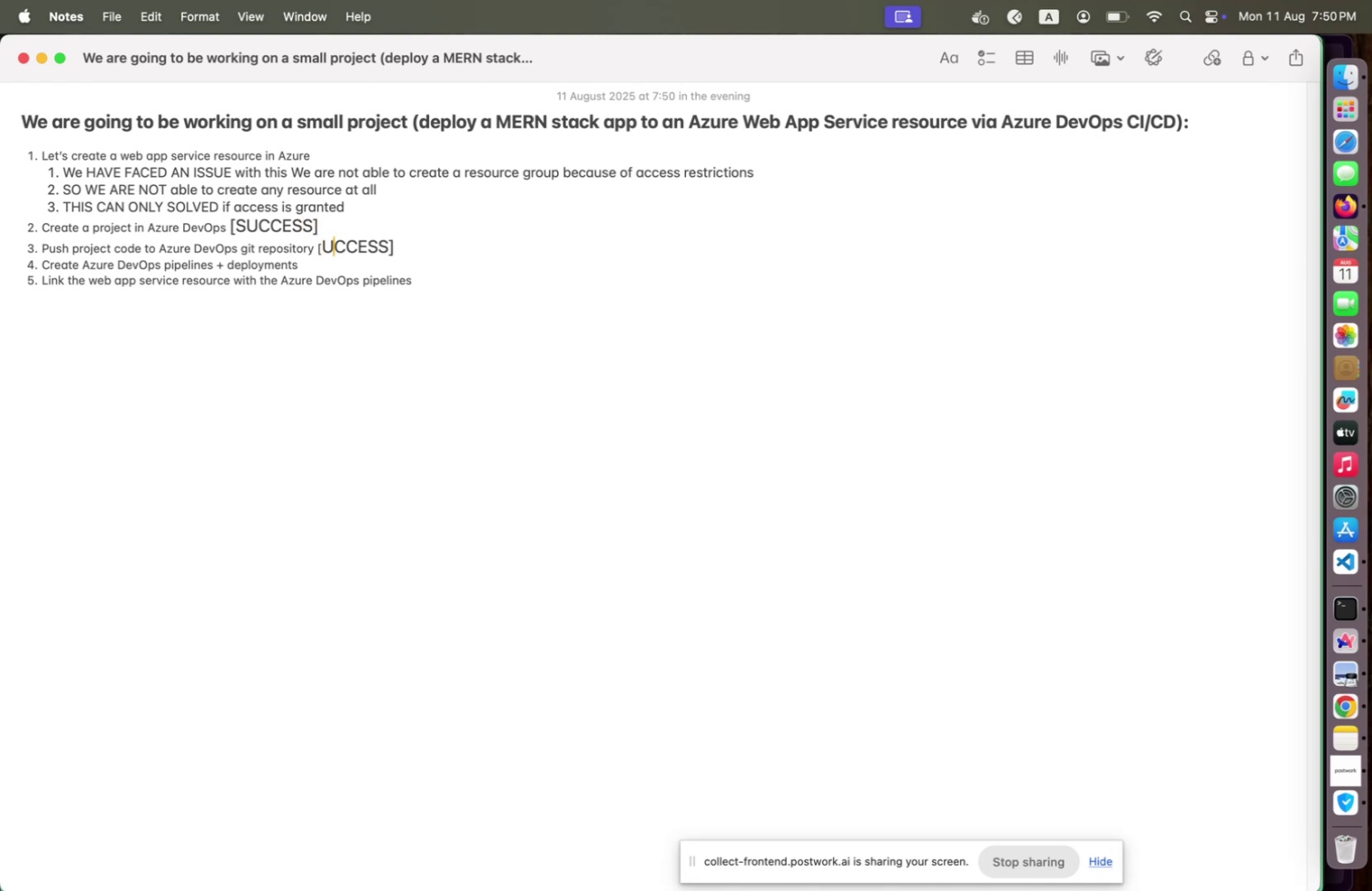 
key(ArrowLeft)
 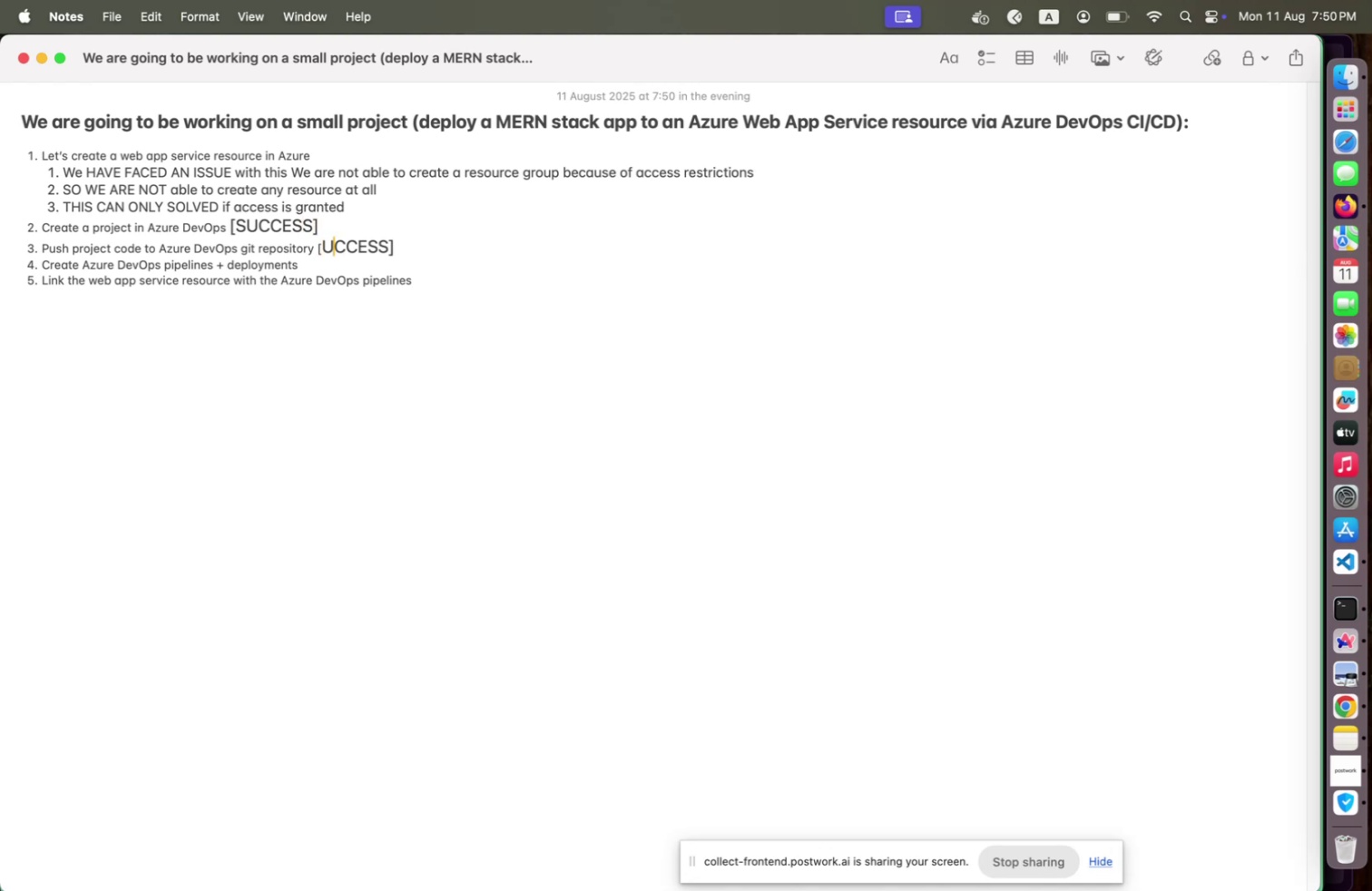 
key(ArrowLeft)
 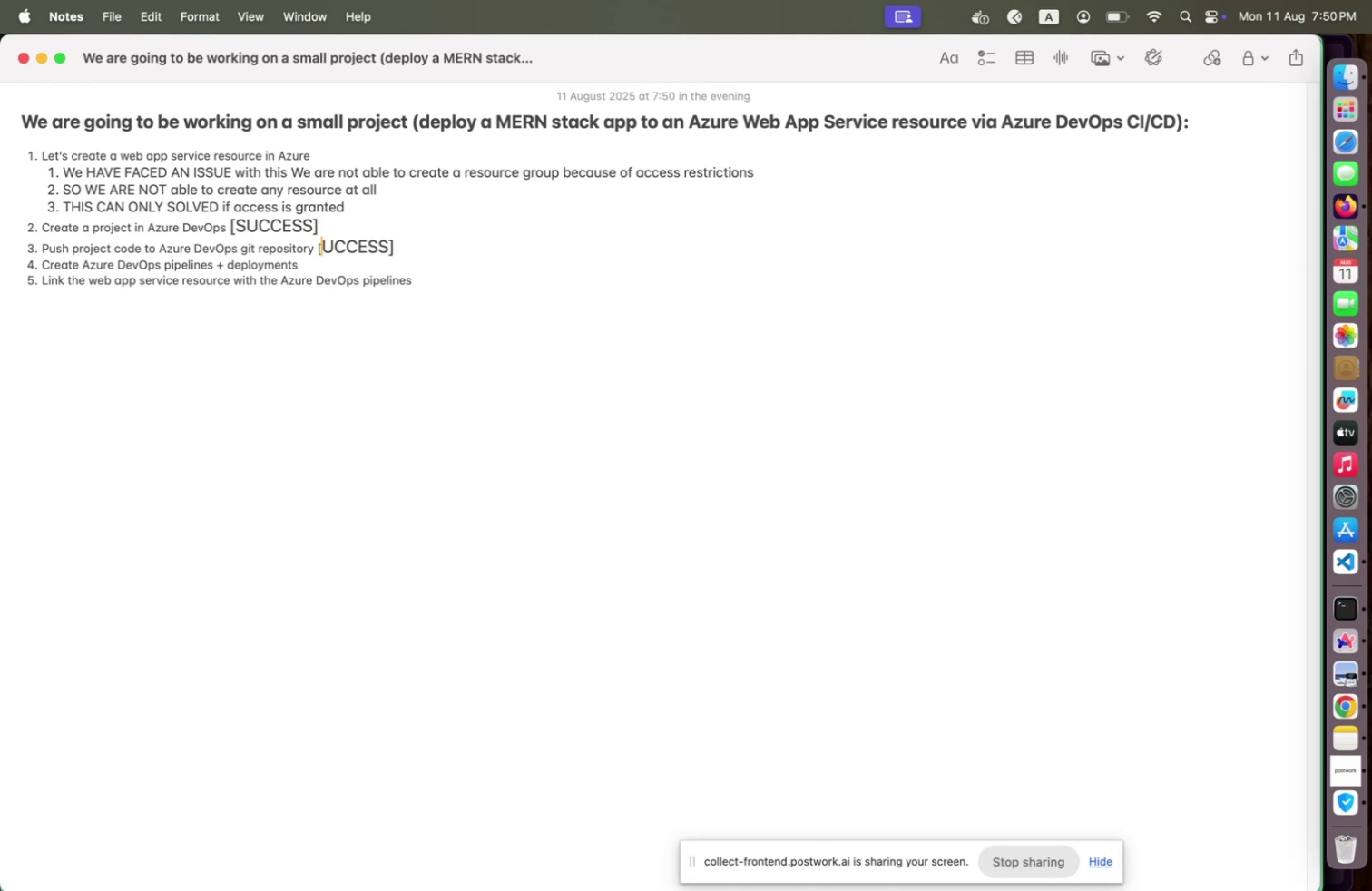 
key(Shift+ArrowLeft)
 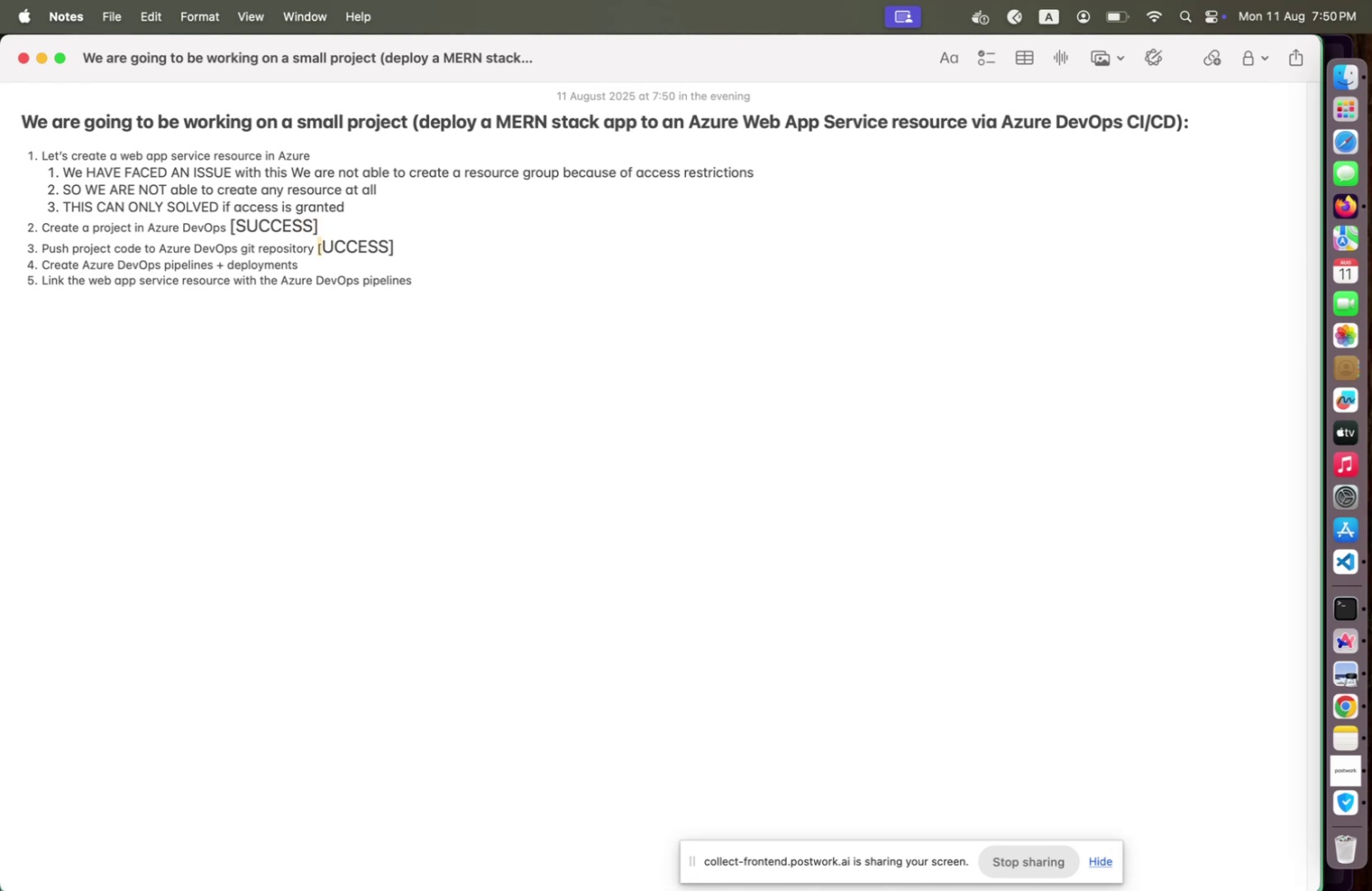 
key(Backspace)
 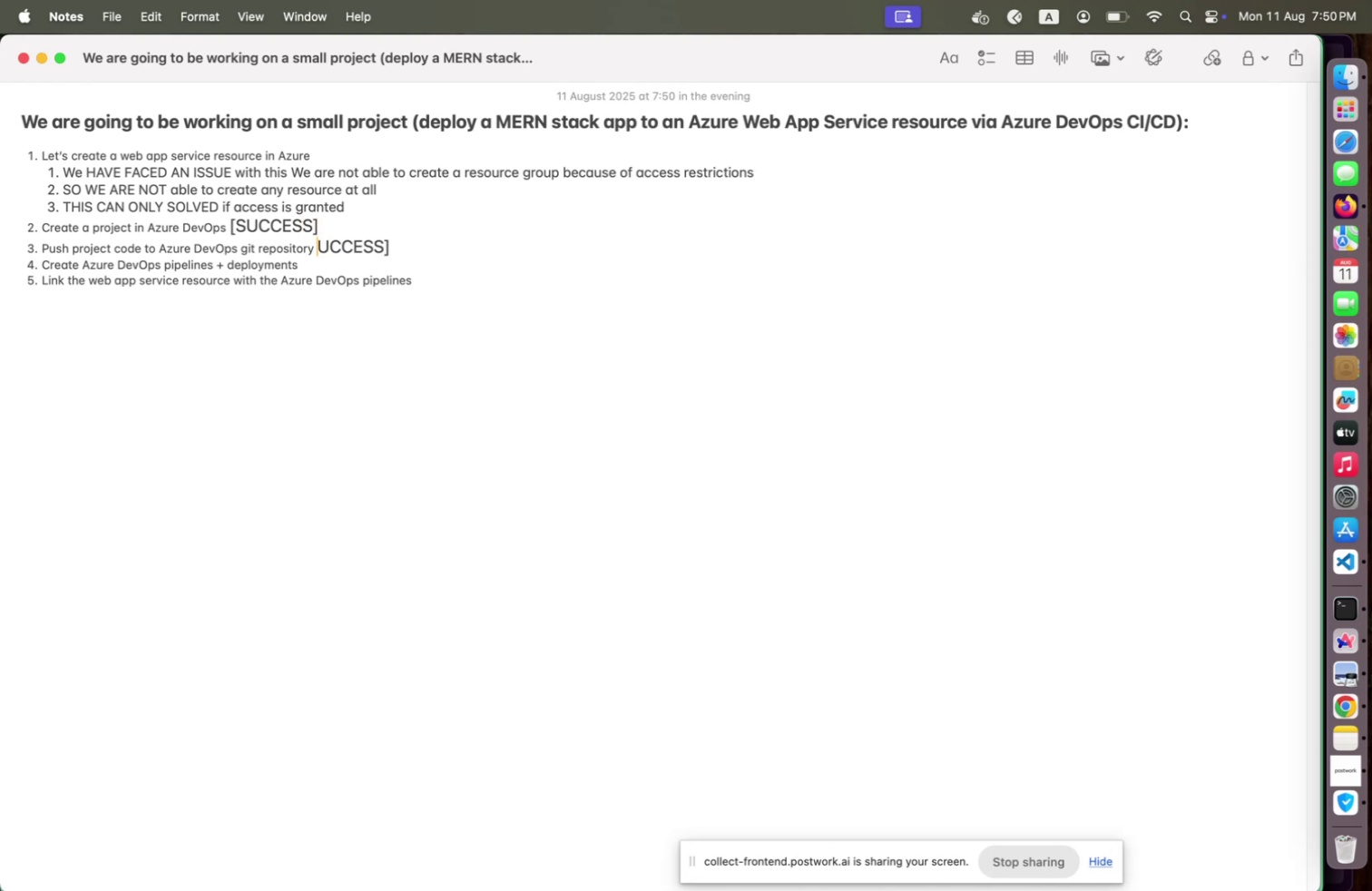 
key(Shift+ShiftLeft)
 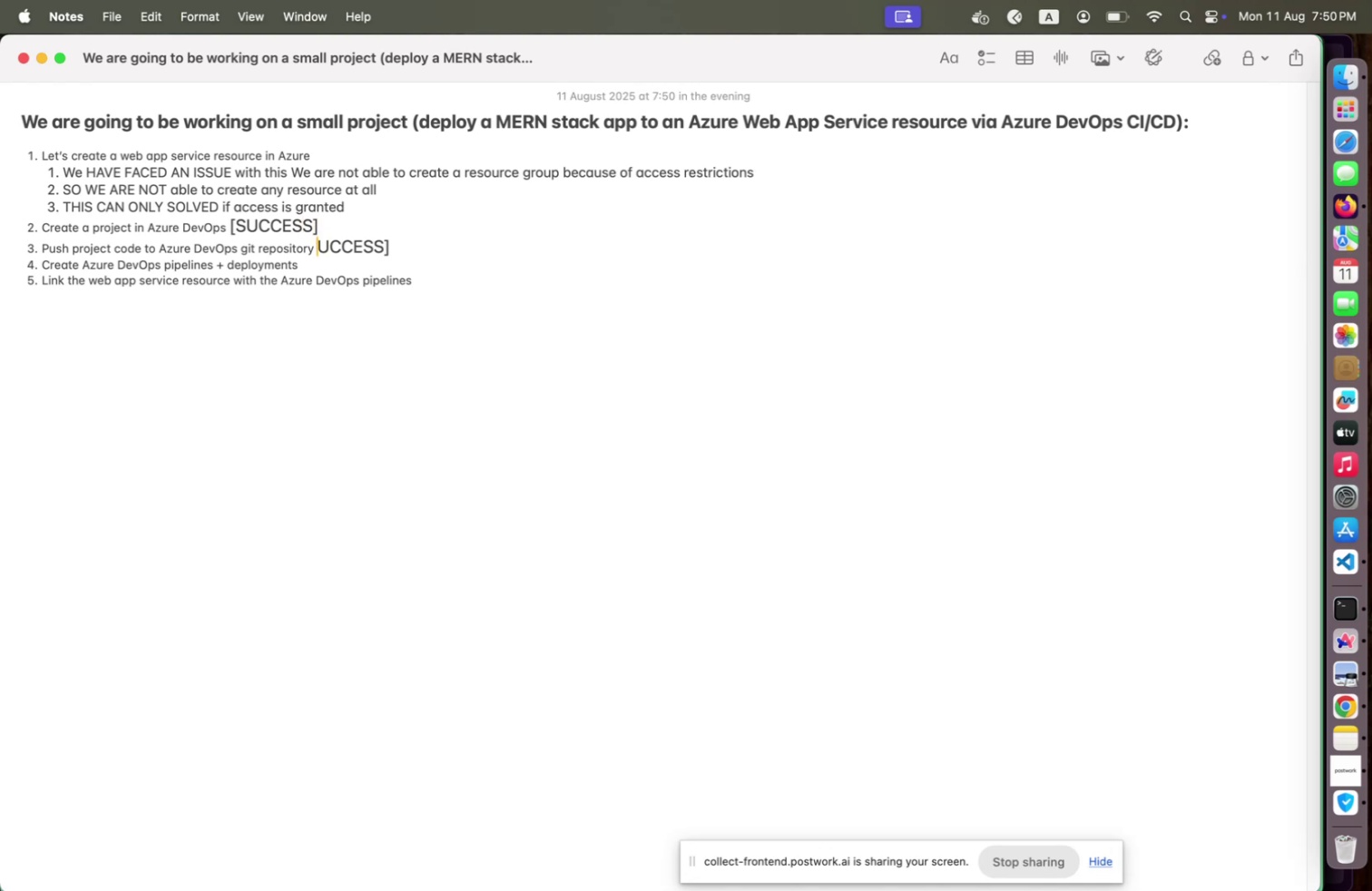 
hold_key(key=ShiftLeft, duration=1.06)
 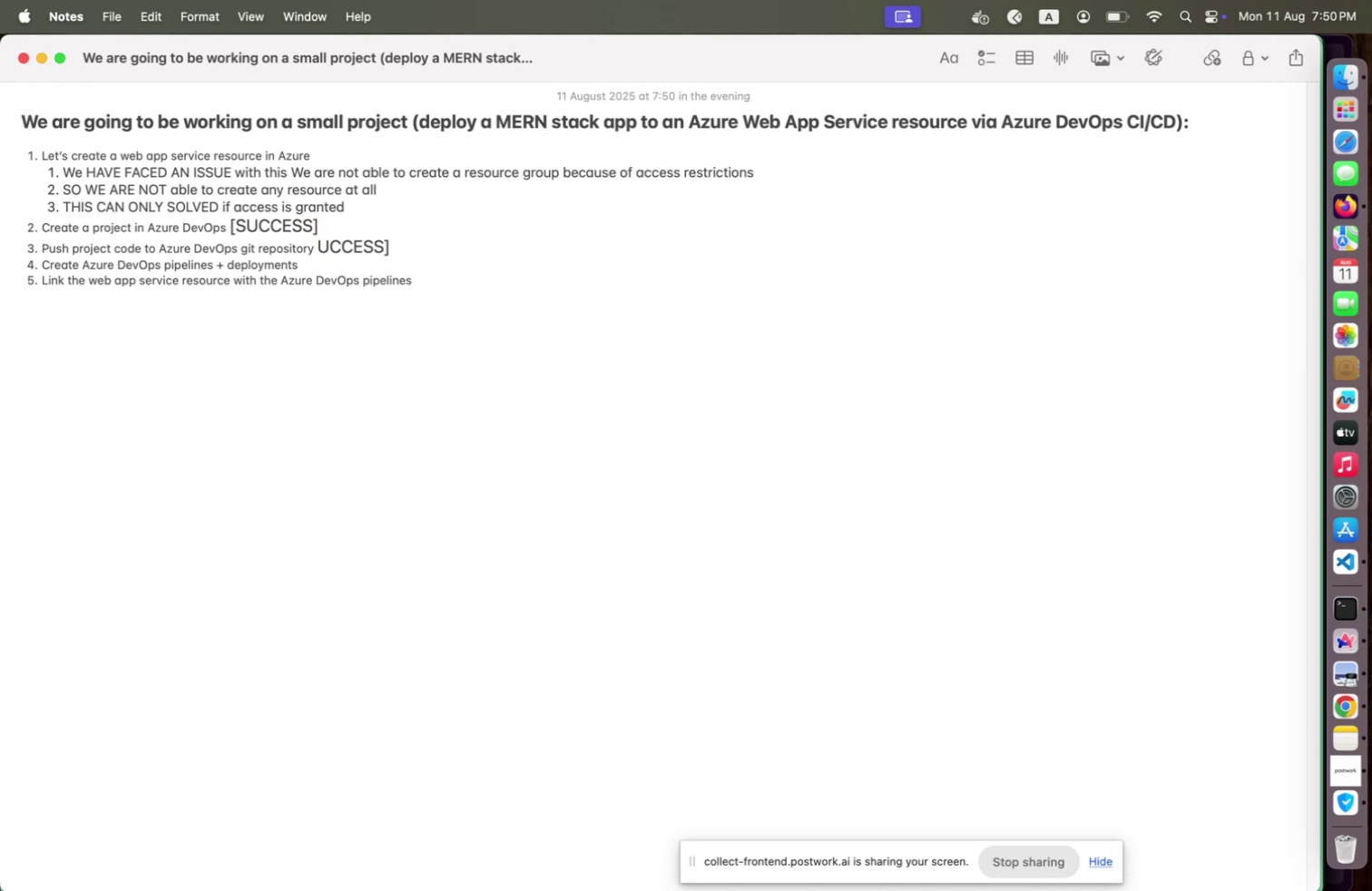 
key(Shift+ArrowRight)
 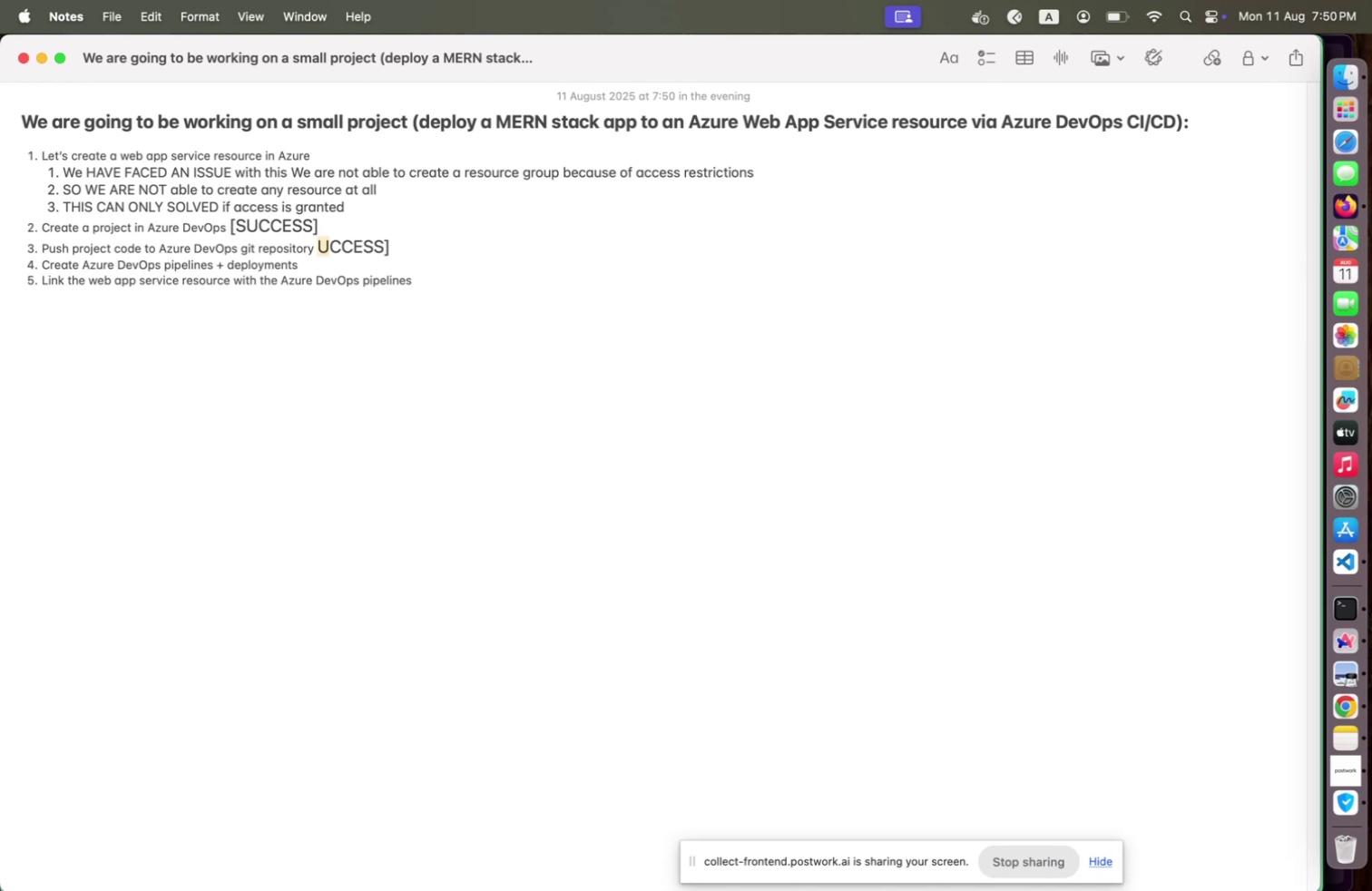 
type([SU)
 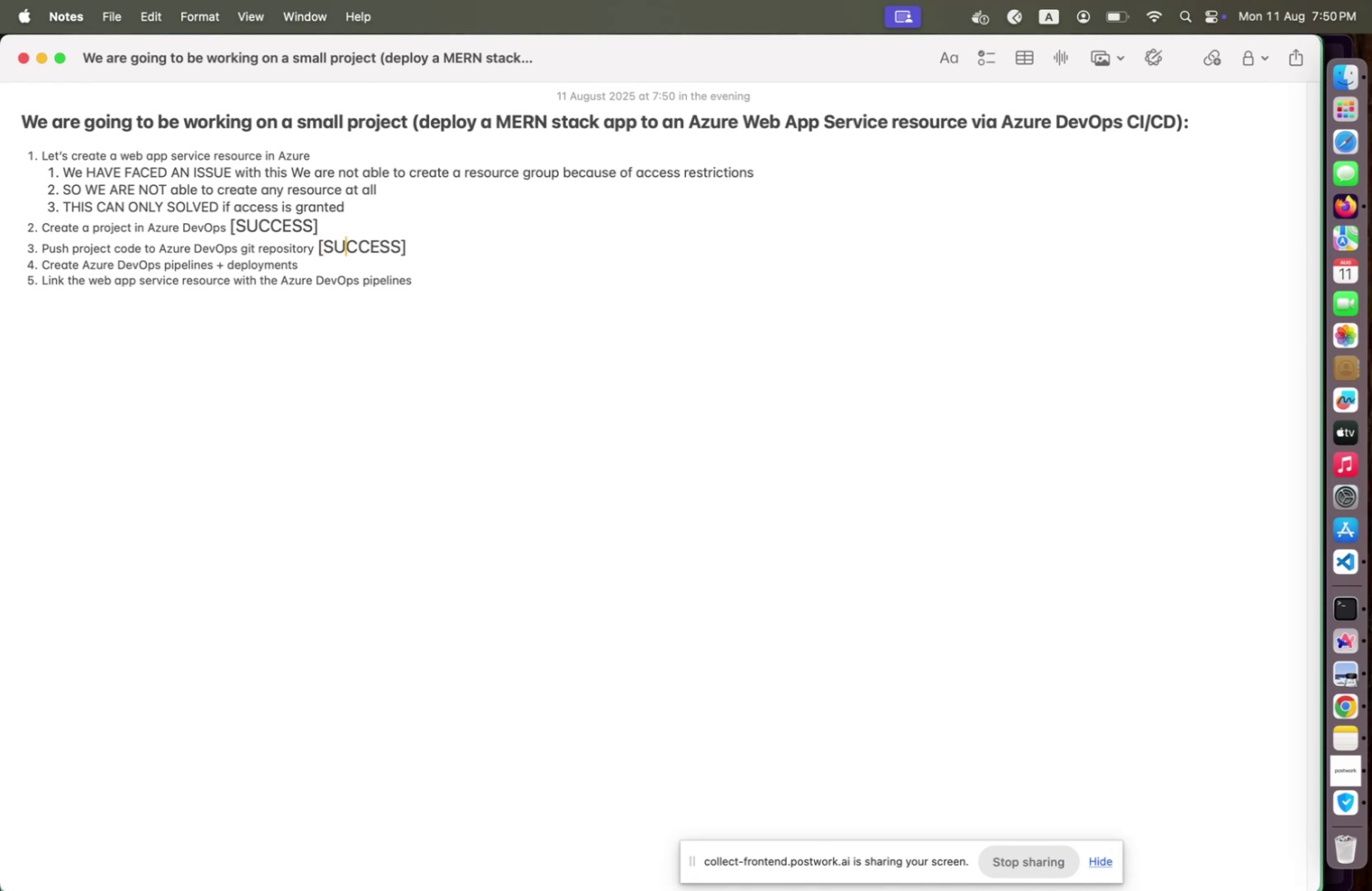 
left_click([364, 265])
 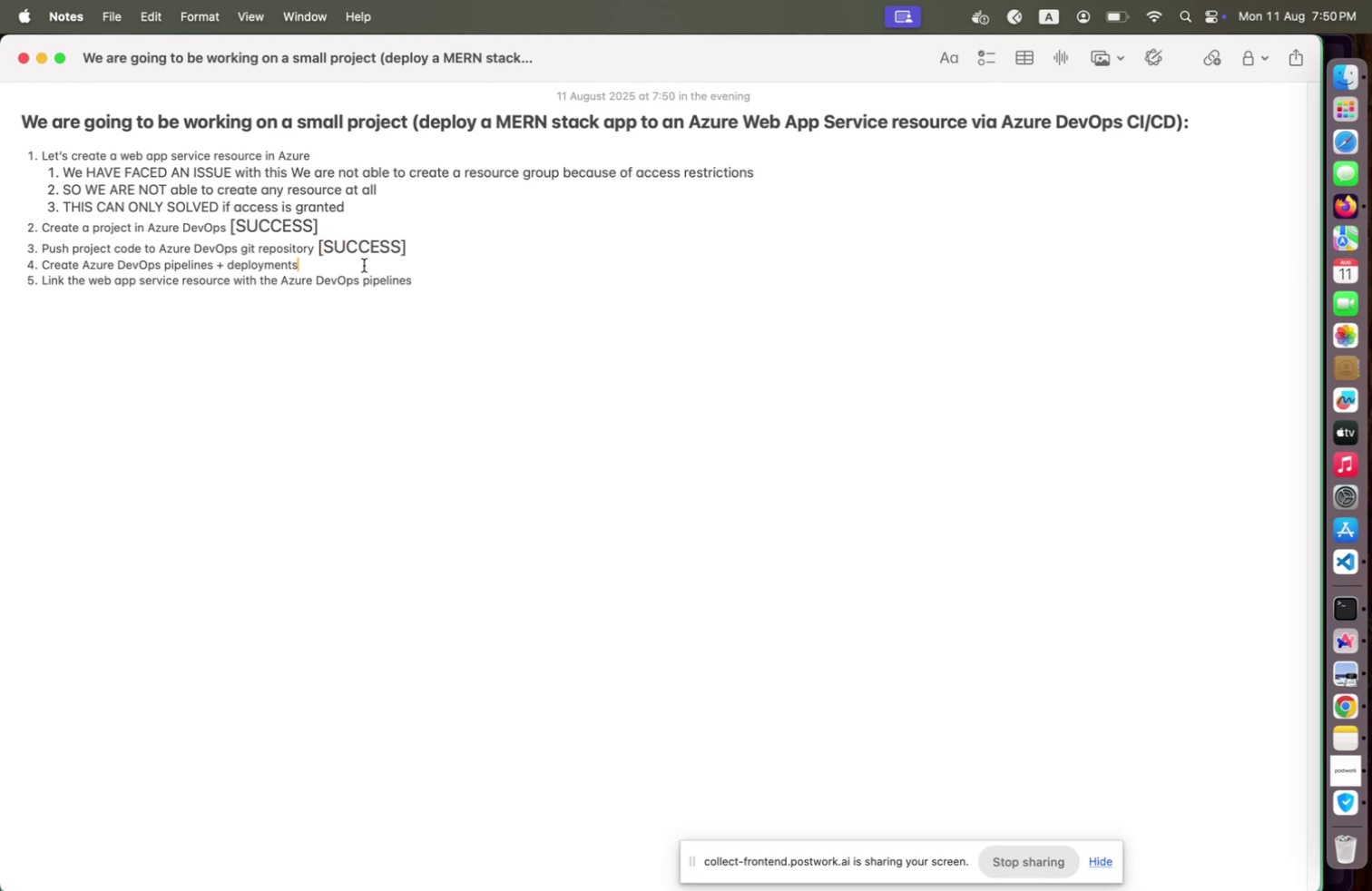 
key(Space)
 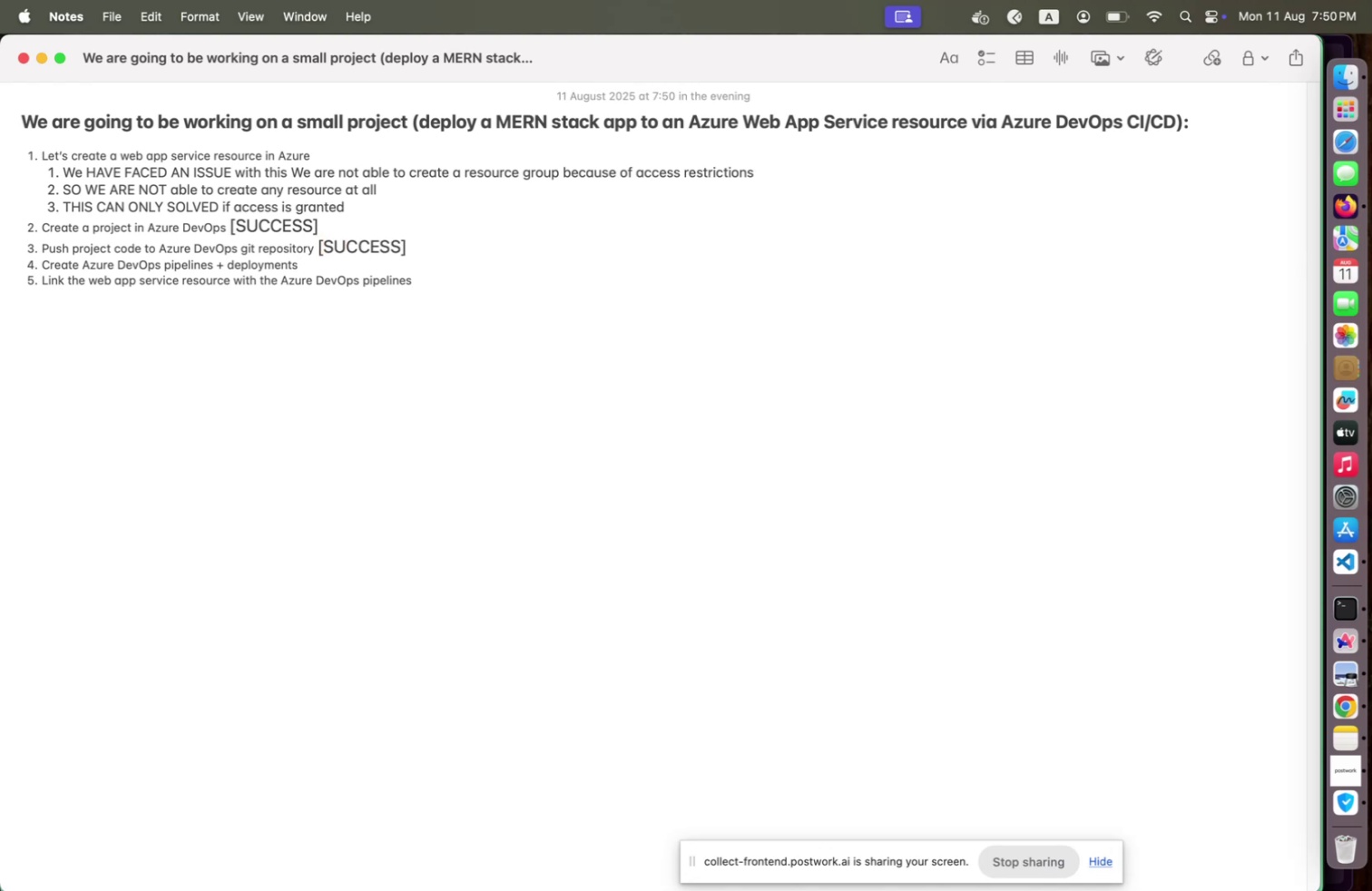 
key(Enter)
 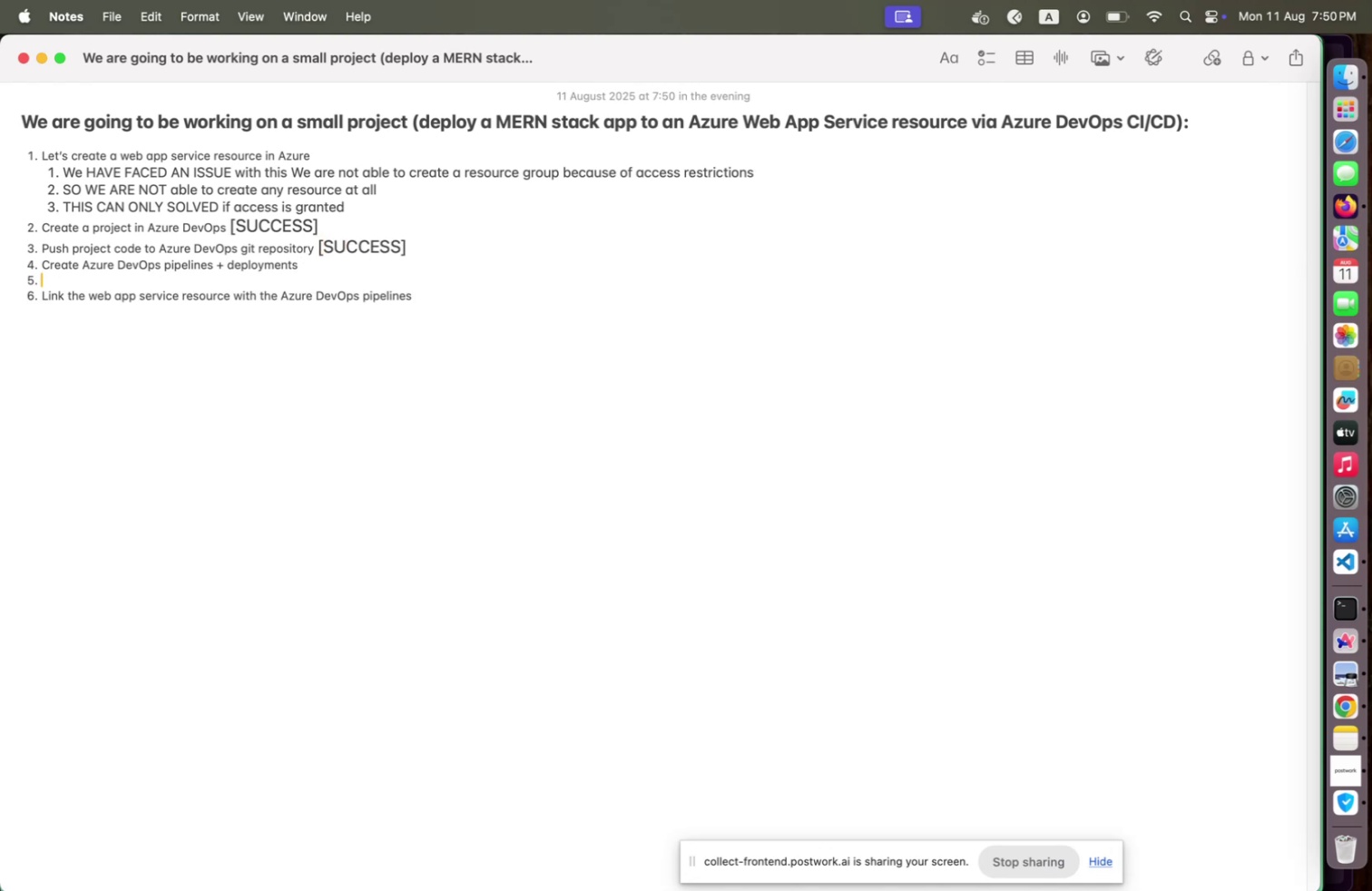 
key(Tab)
type(F)
key(Backspace)
type(WE)
key(Backspace)
key(Backspace)
 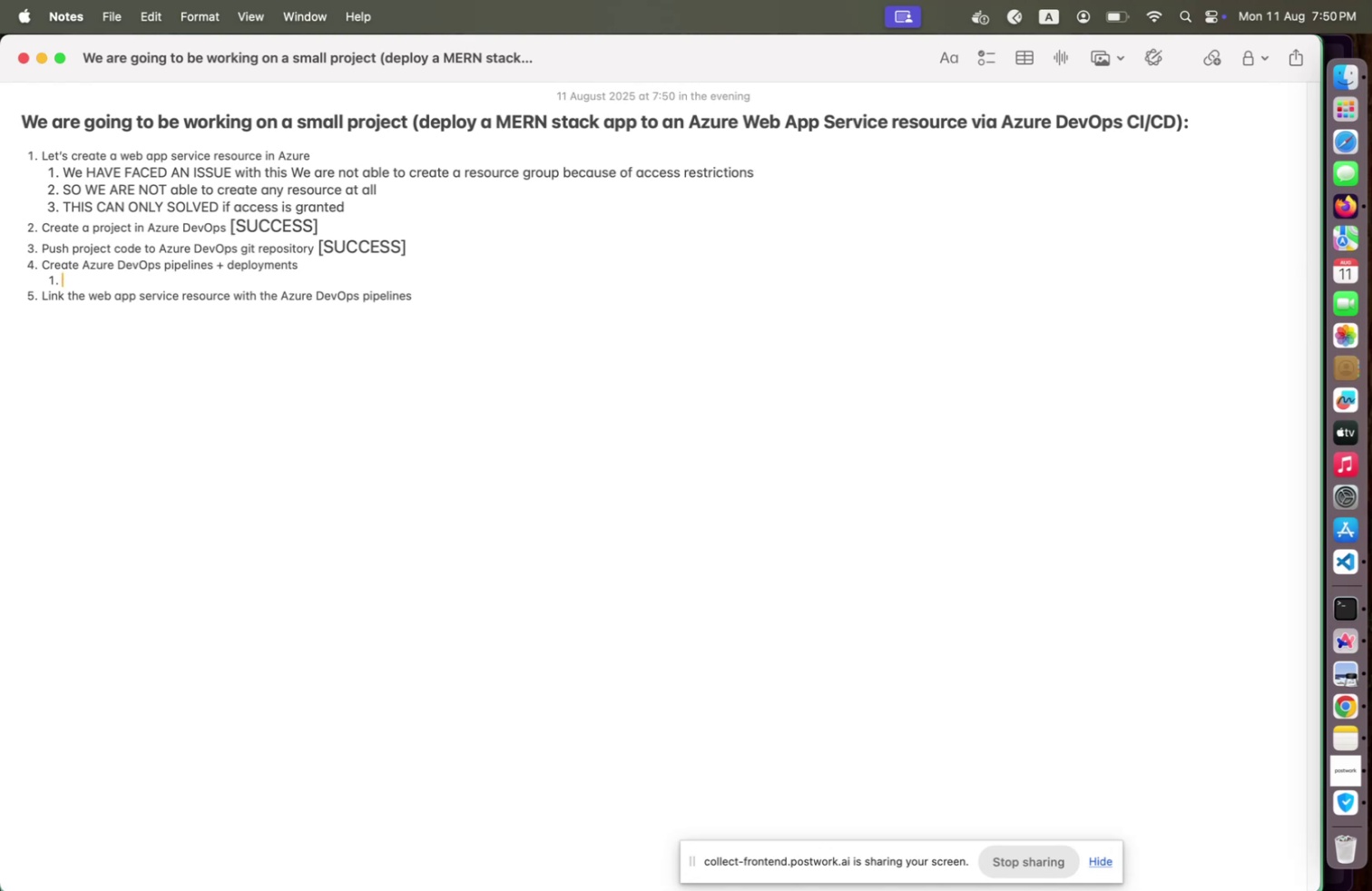 
key(Meta+Equal)
 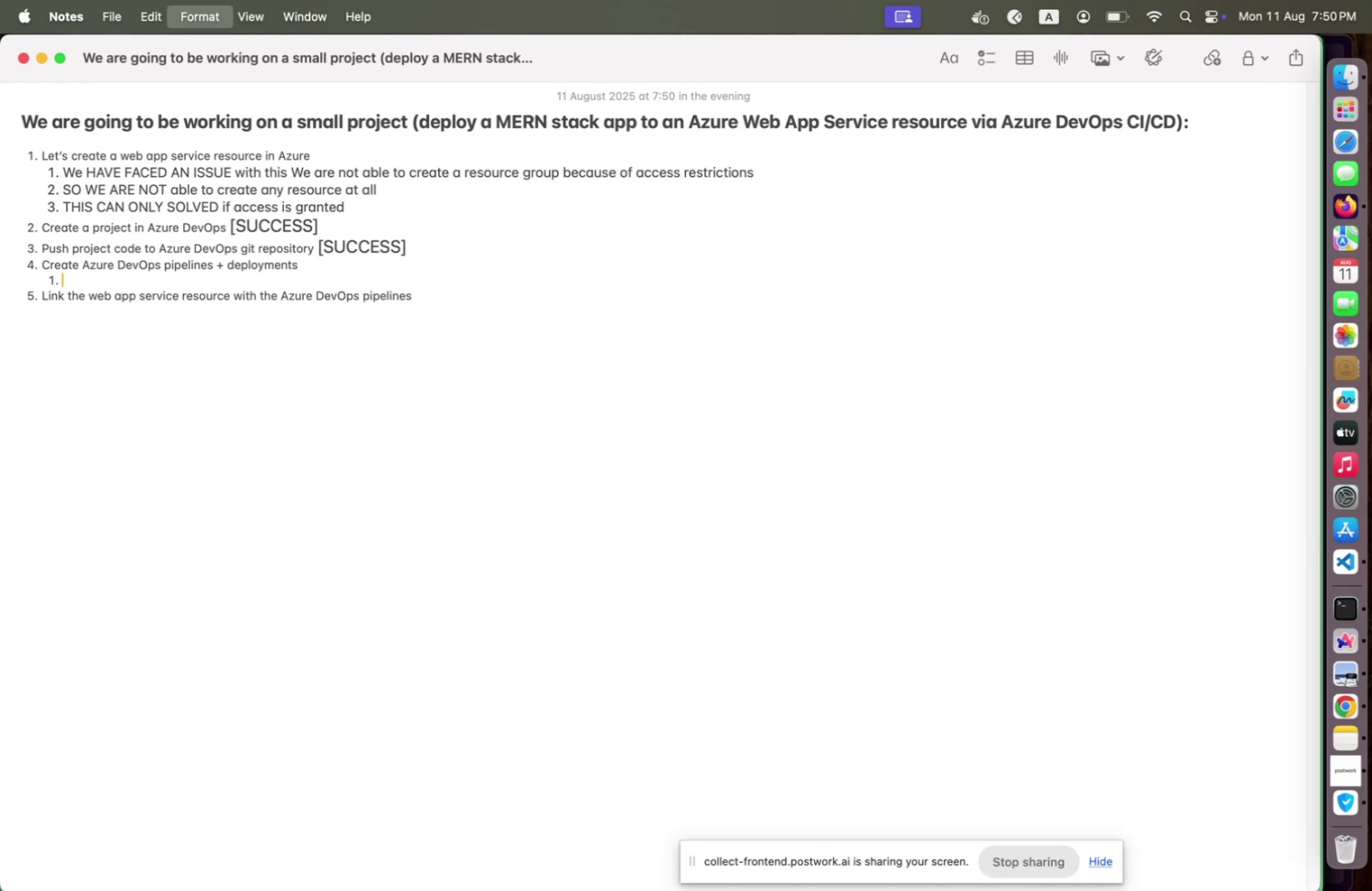 
key(Meta+Equal)
 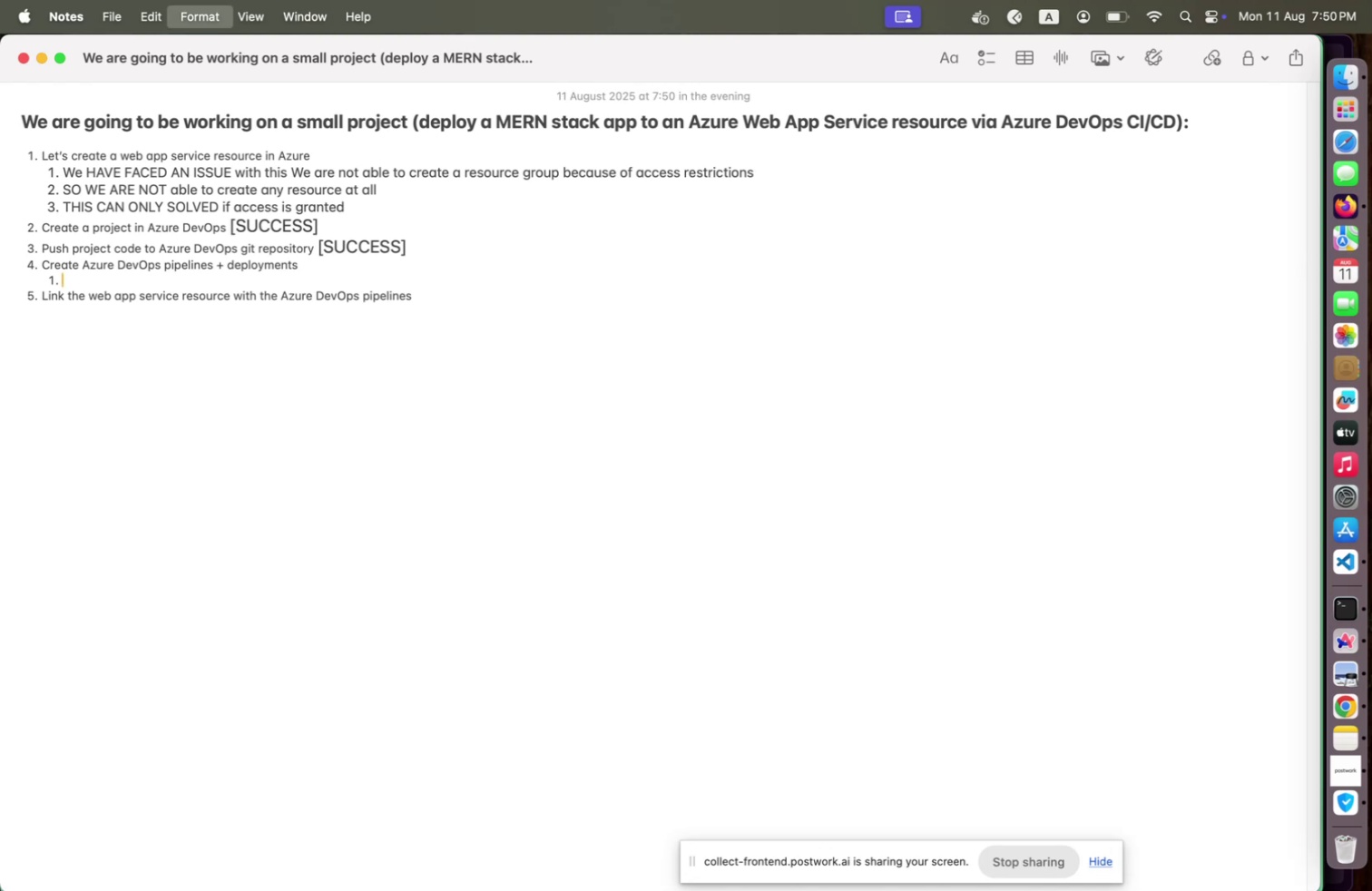 
key(Meta+Equal)
 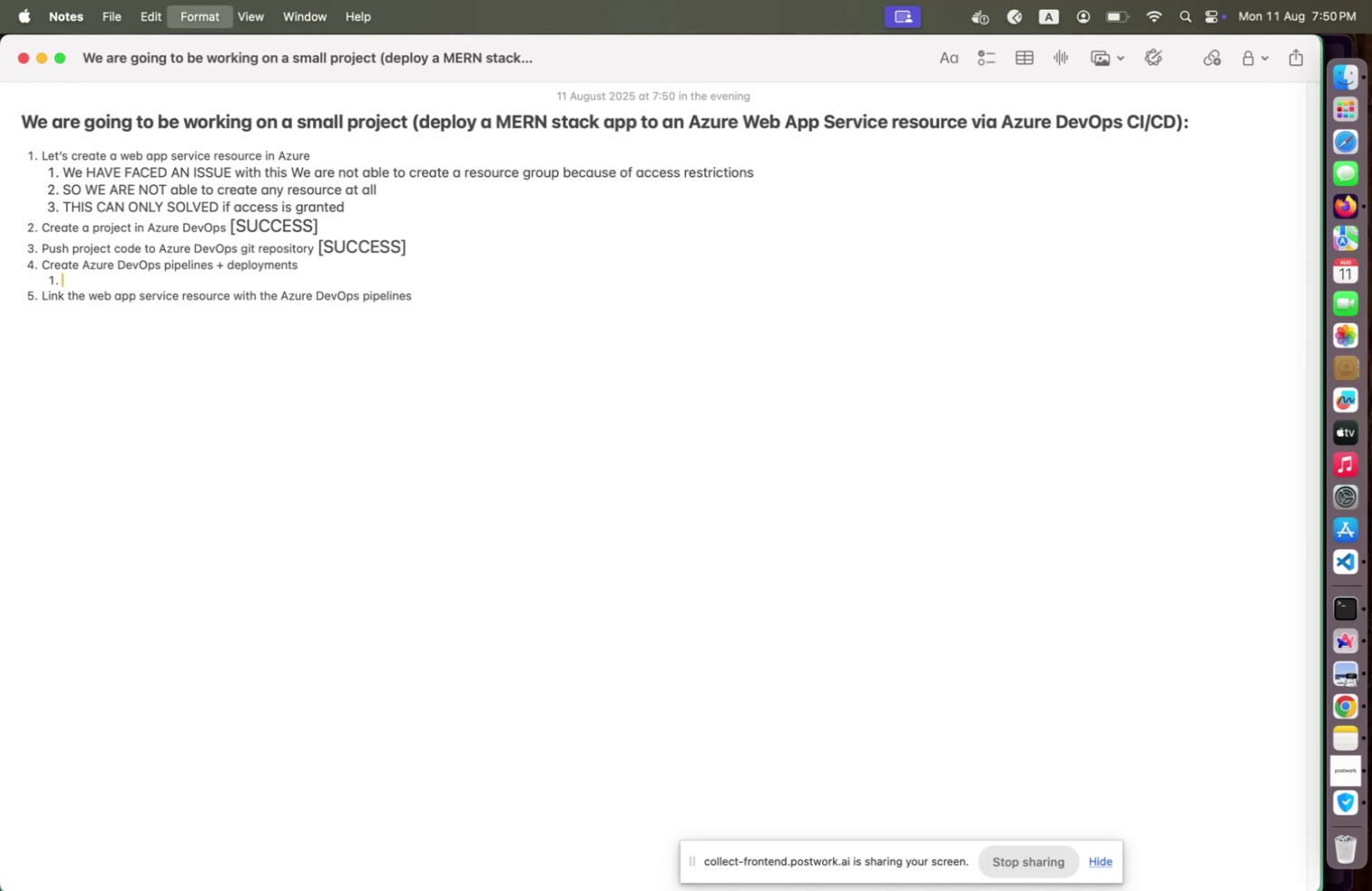 
key(Meta+Equal)
 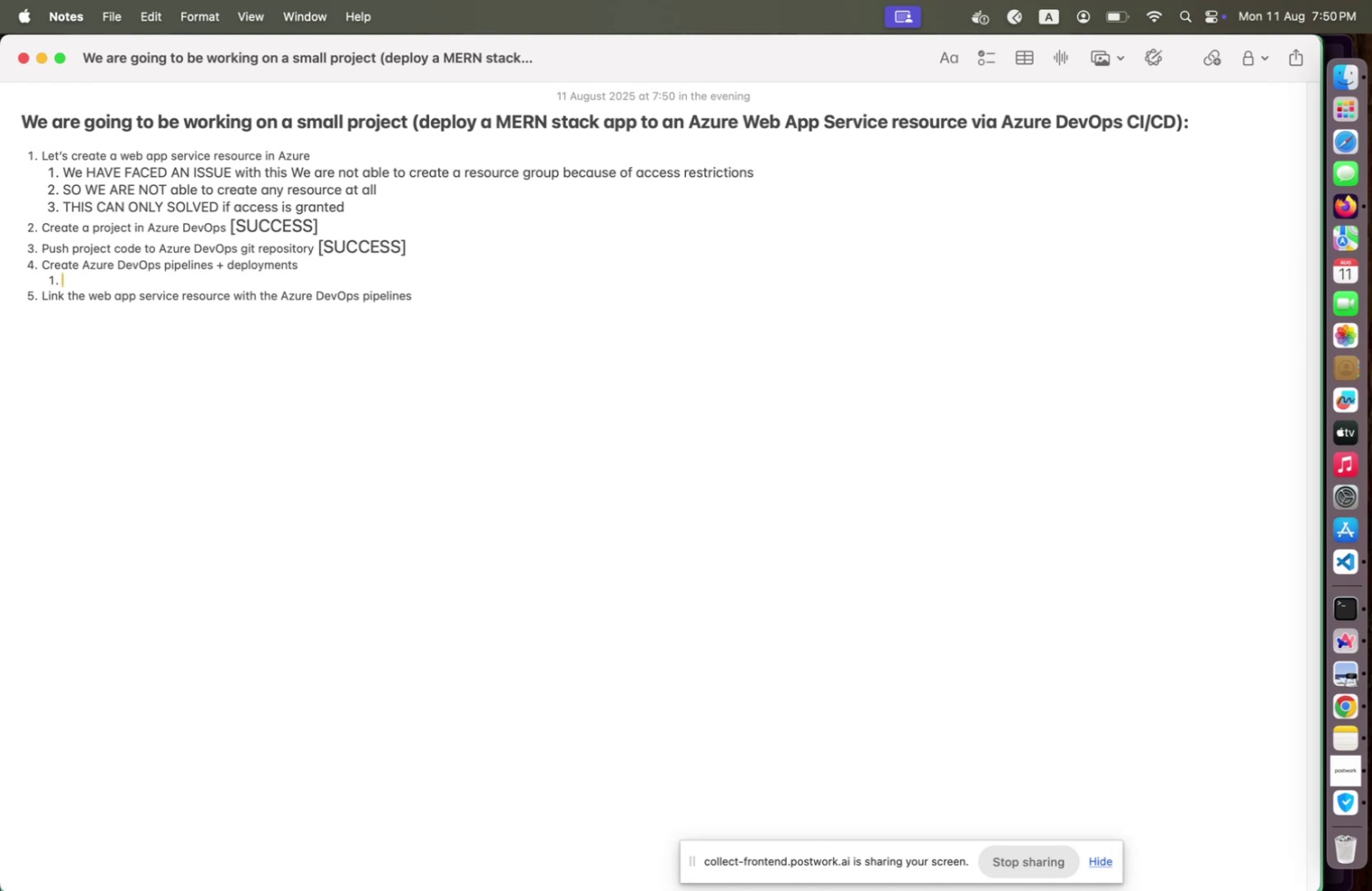 
key(Meta+Equal)
 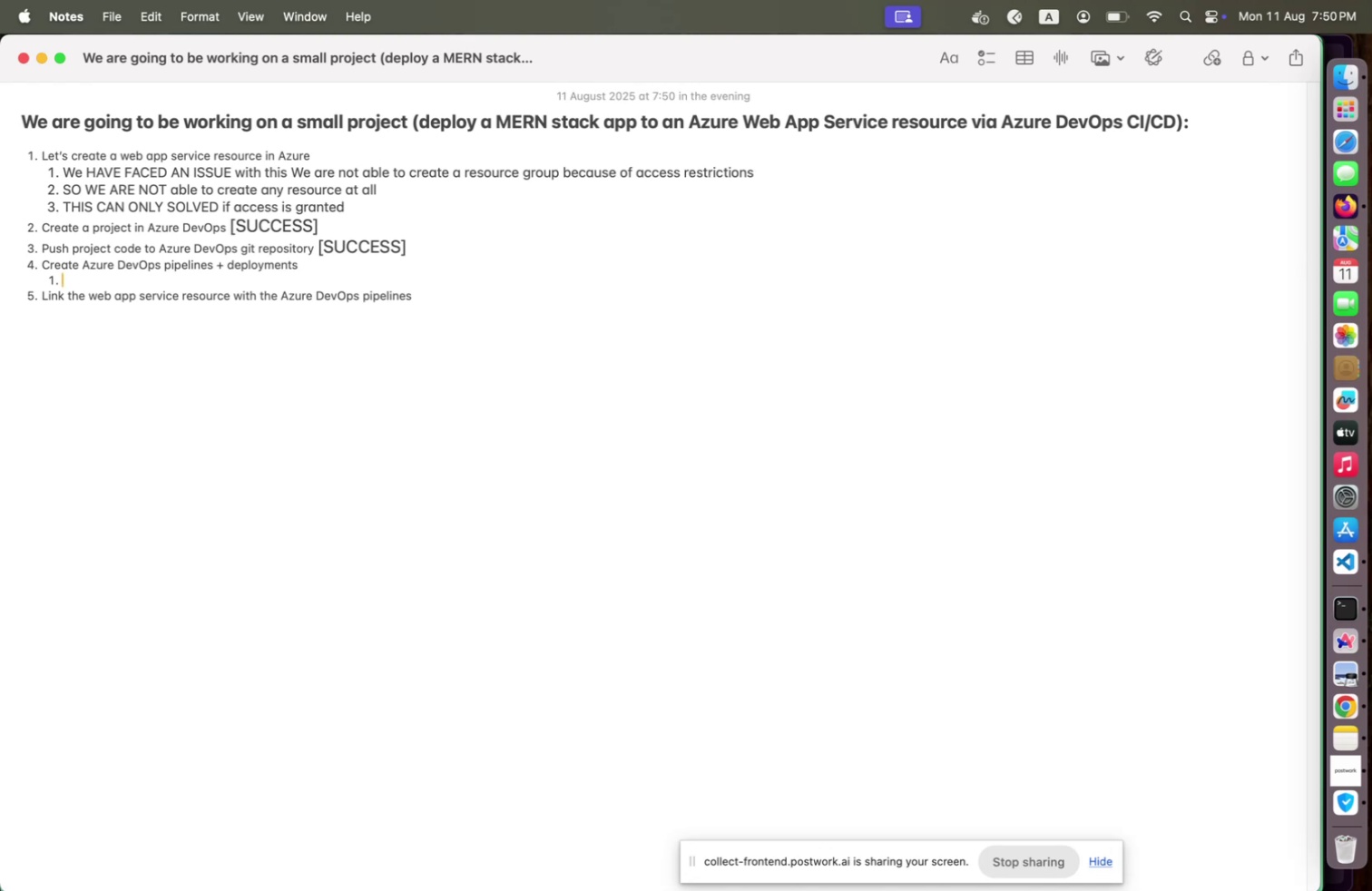 
type(E)
key(Backspace)
type(WE HAVE AN ACCESS ISSUE HERE TOO [NOT ABLE TO CREATE )
key(Backspace)
 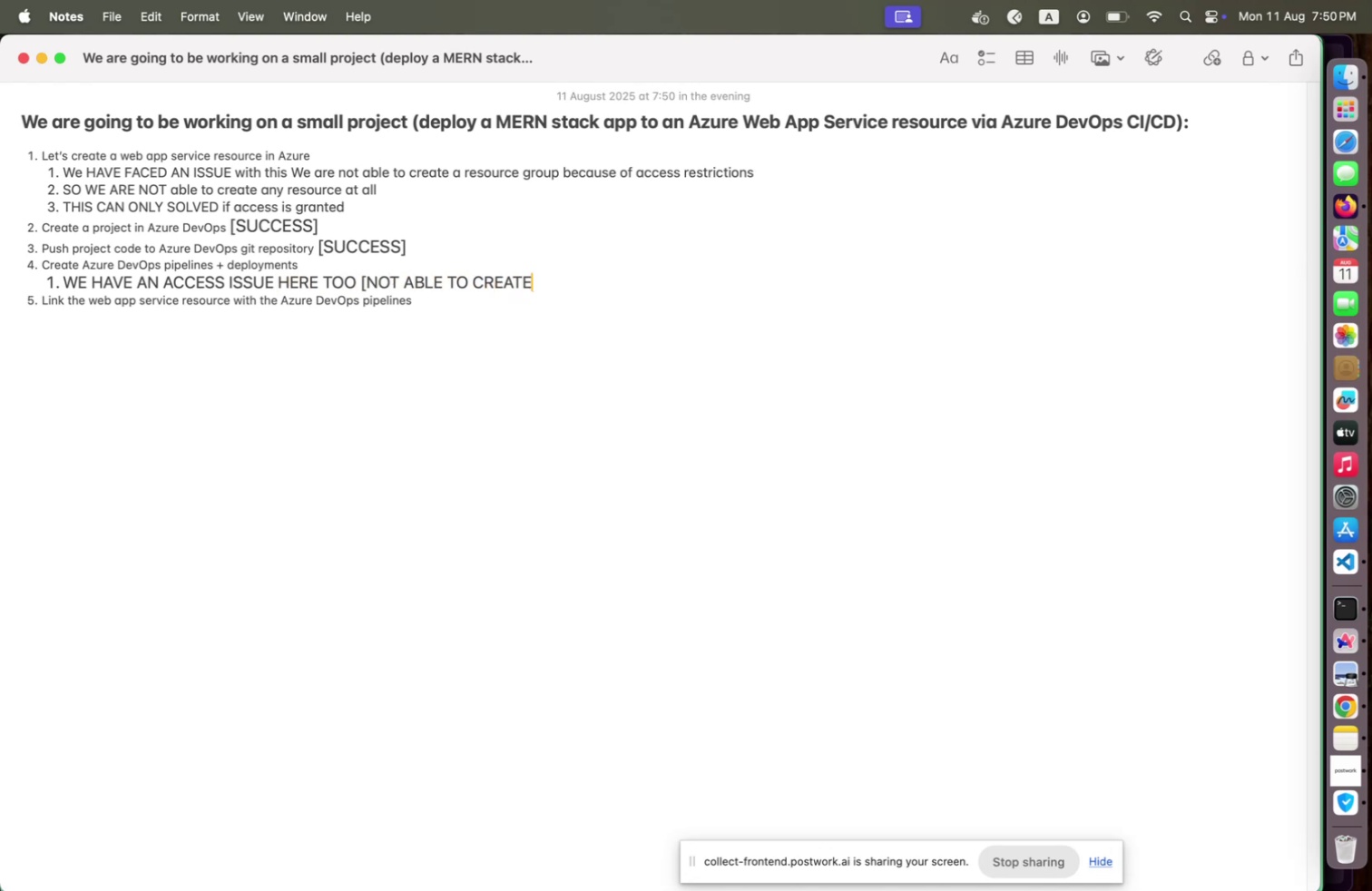 
wait(11.95)
 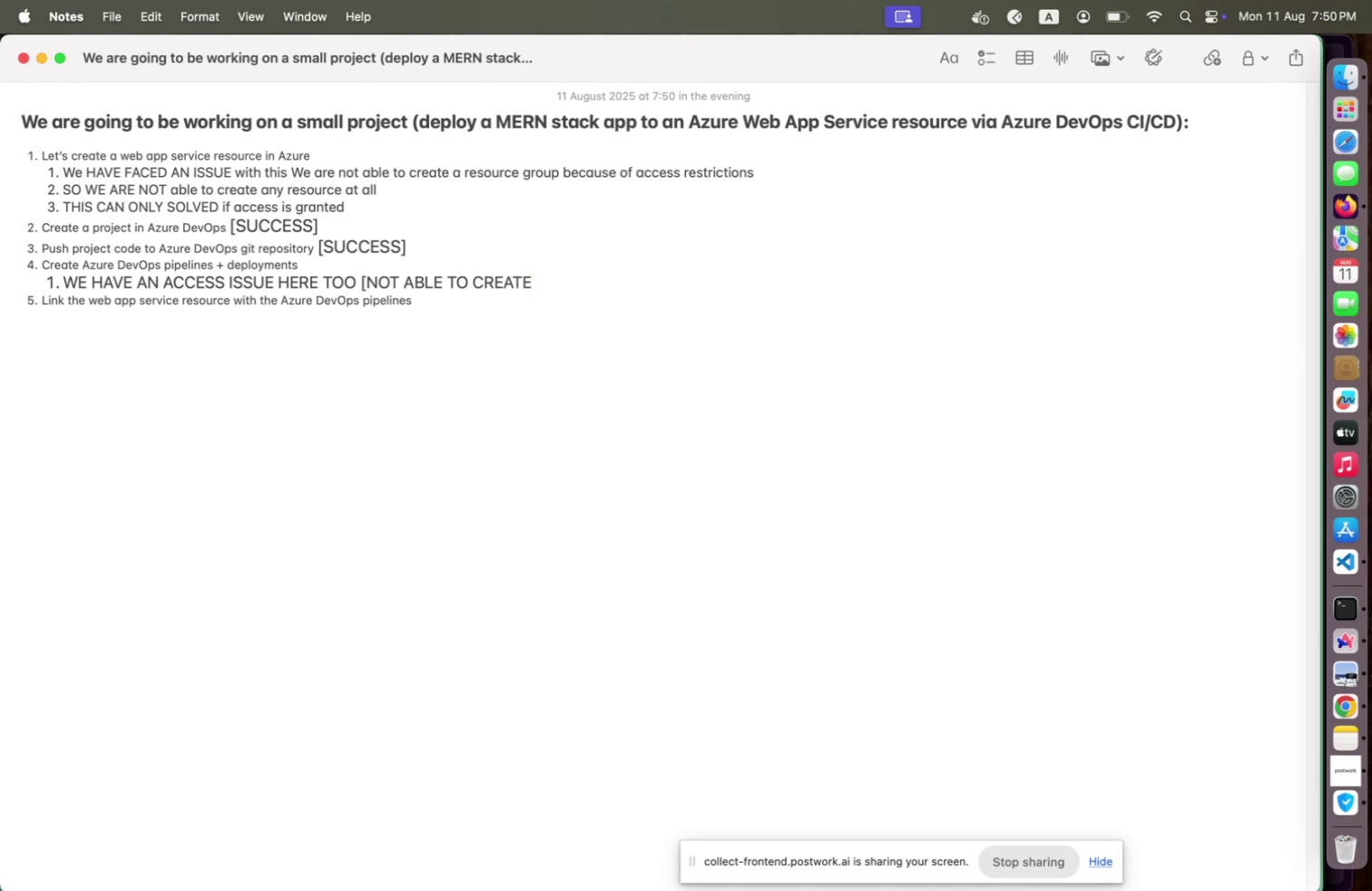 
key(Backspace)
key(Backspace)
key(Backspace)
key(Backspace)
key(Backspace)
key(Backspace)
type(DEPLOY )
key(Backspace)
key(Backspace)
key(Backspace)
key(Backspace)
key(Backspace)
key(Backspace)
key(Backspace)
type(TEST PIPELINES because of )
 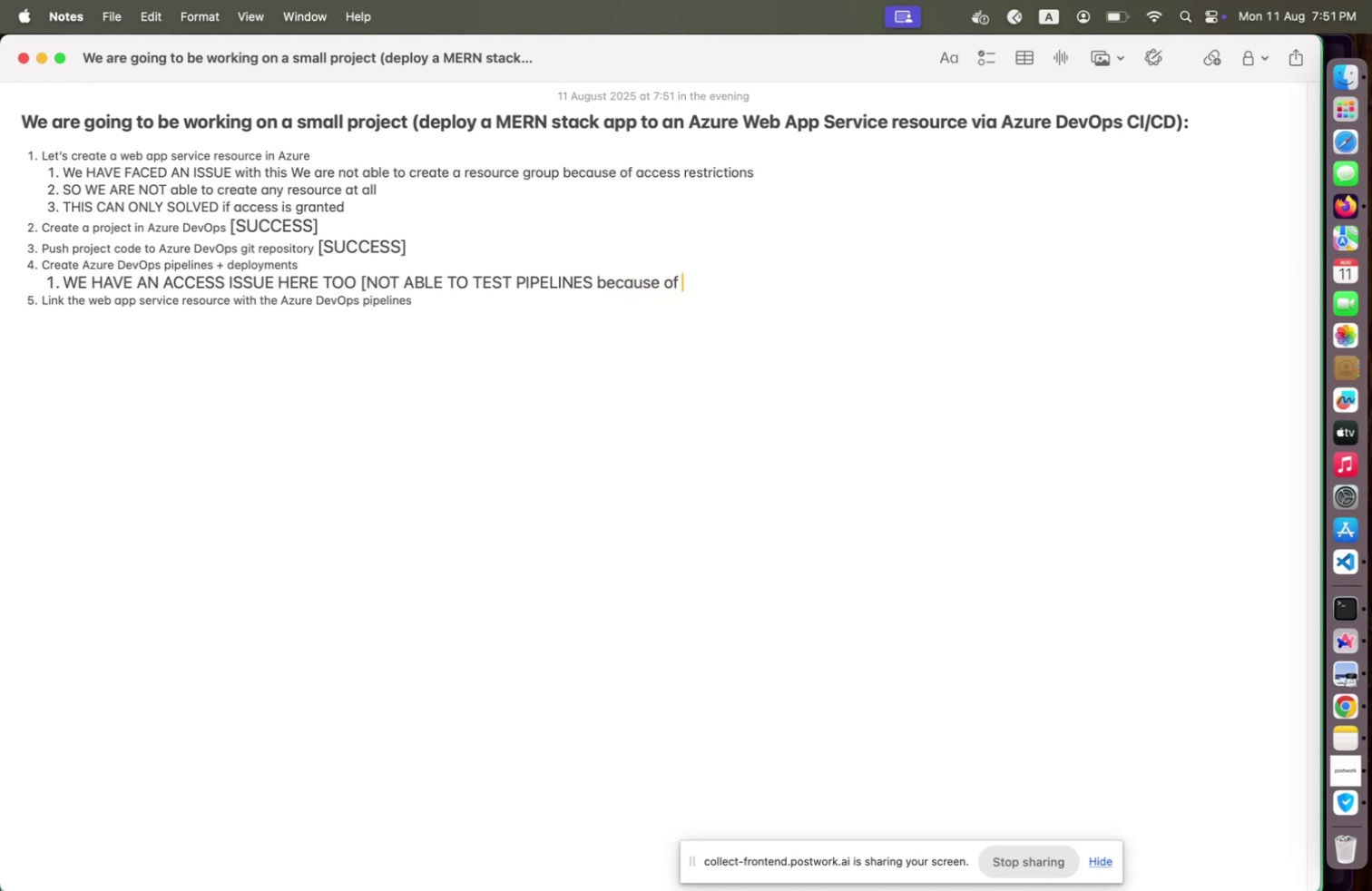 
left_click([216, 289])
 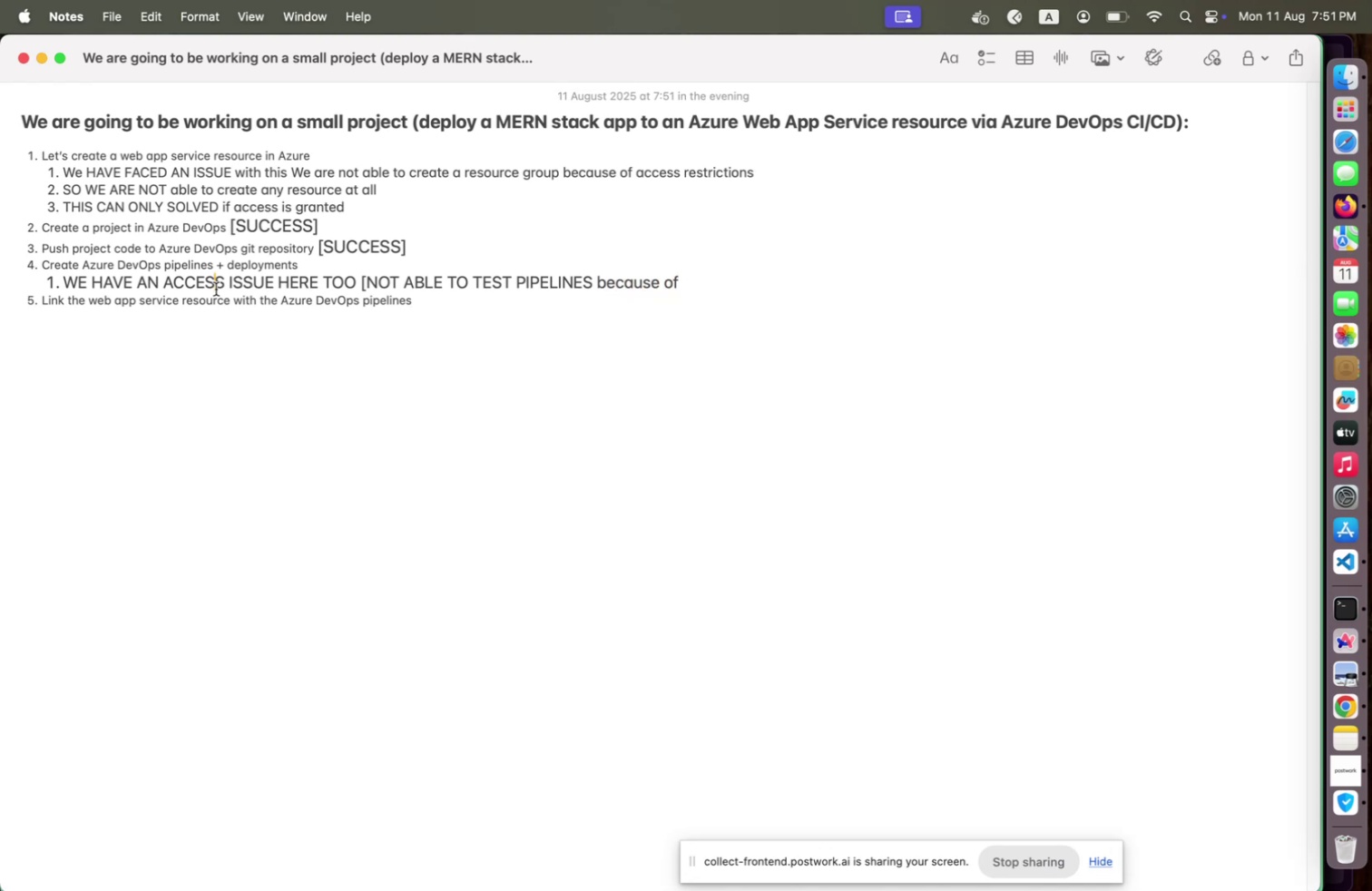 
key(ArrowRight)
 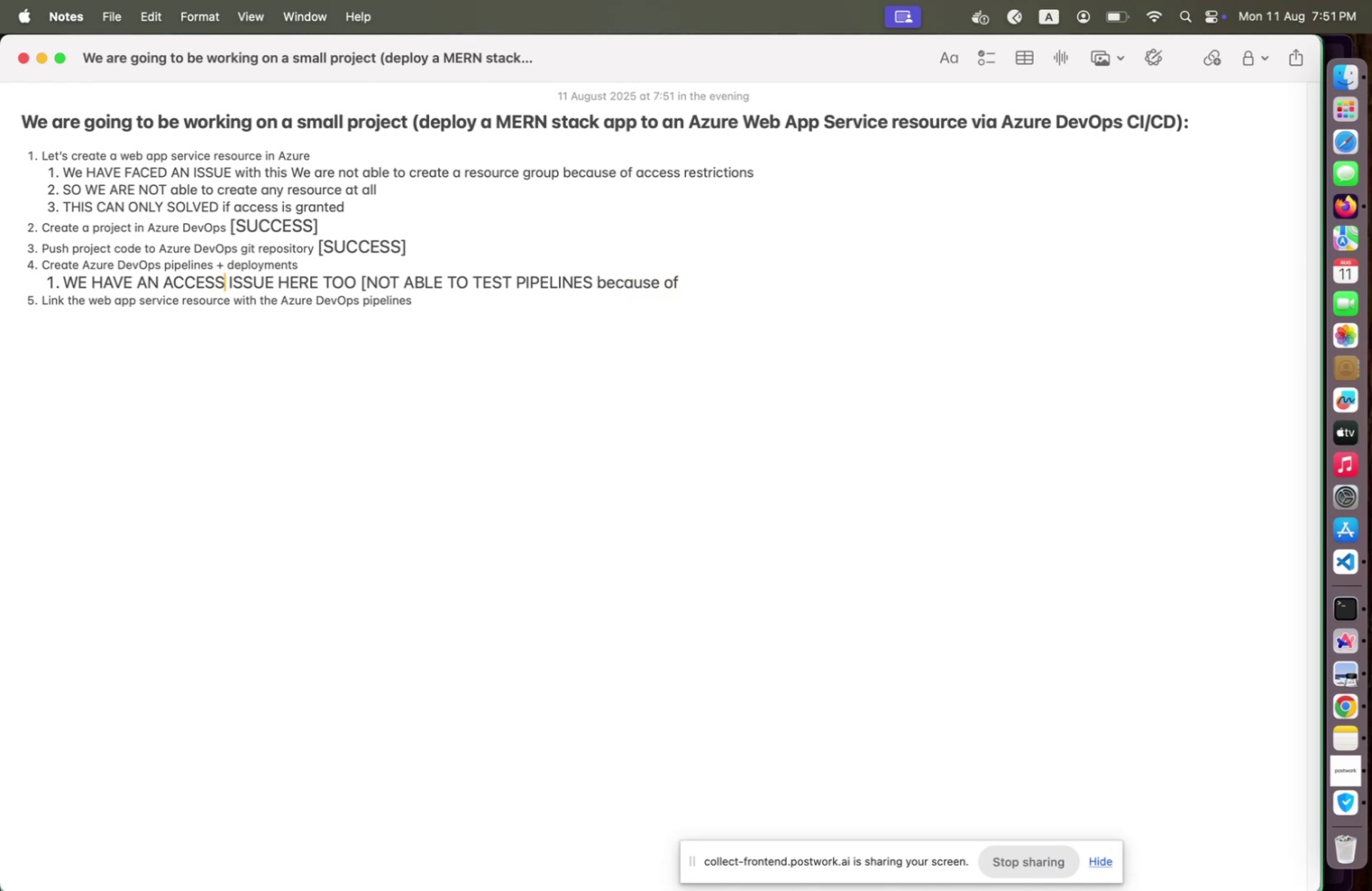 
hold_key(key=Backspace, duration=0.84)
 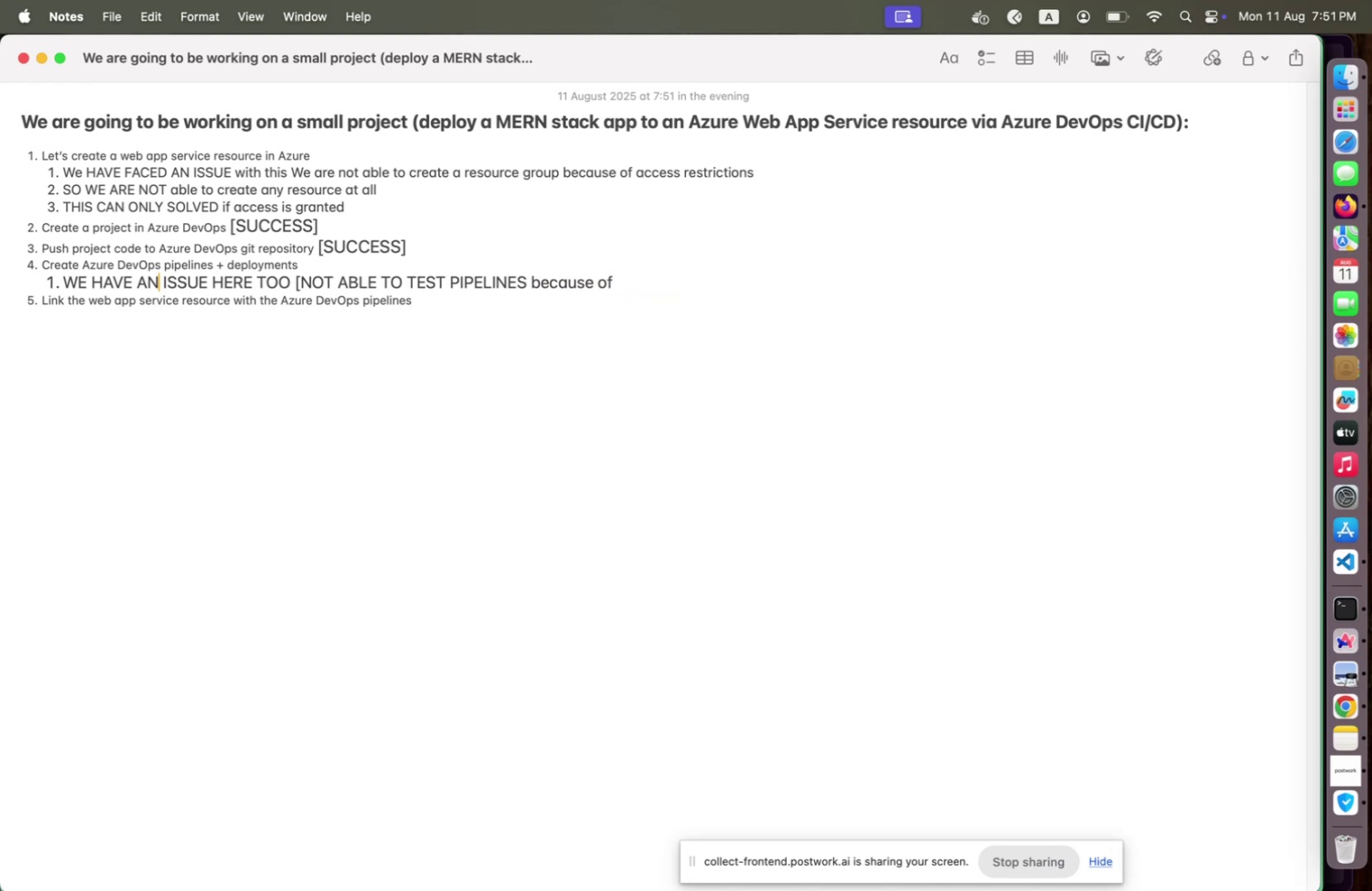 
key(Backspace)
 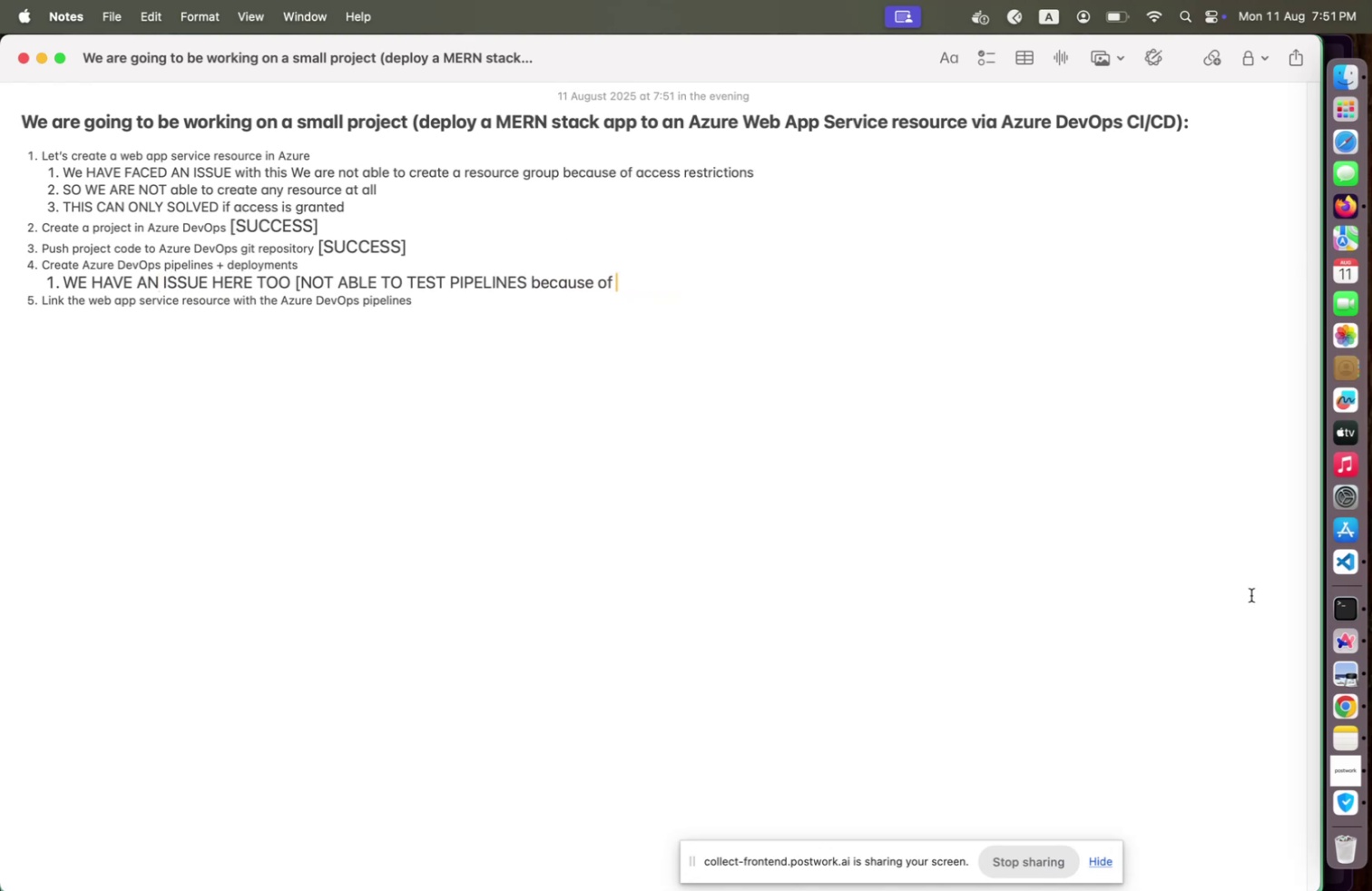 
left_click([1353, 650])
 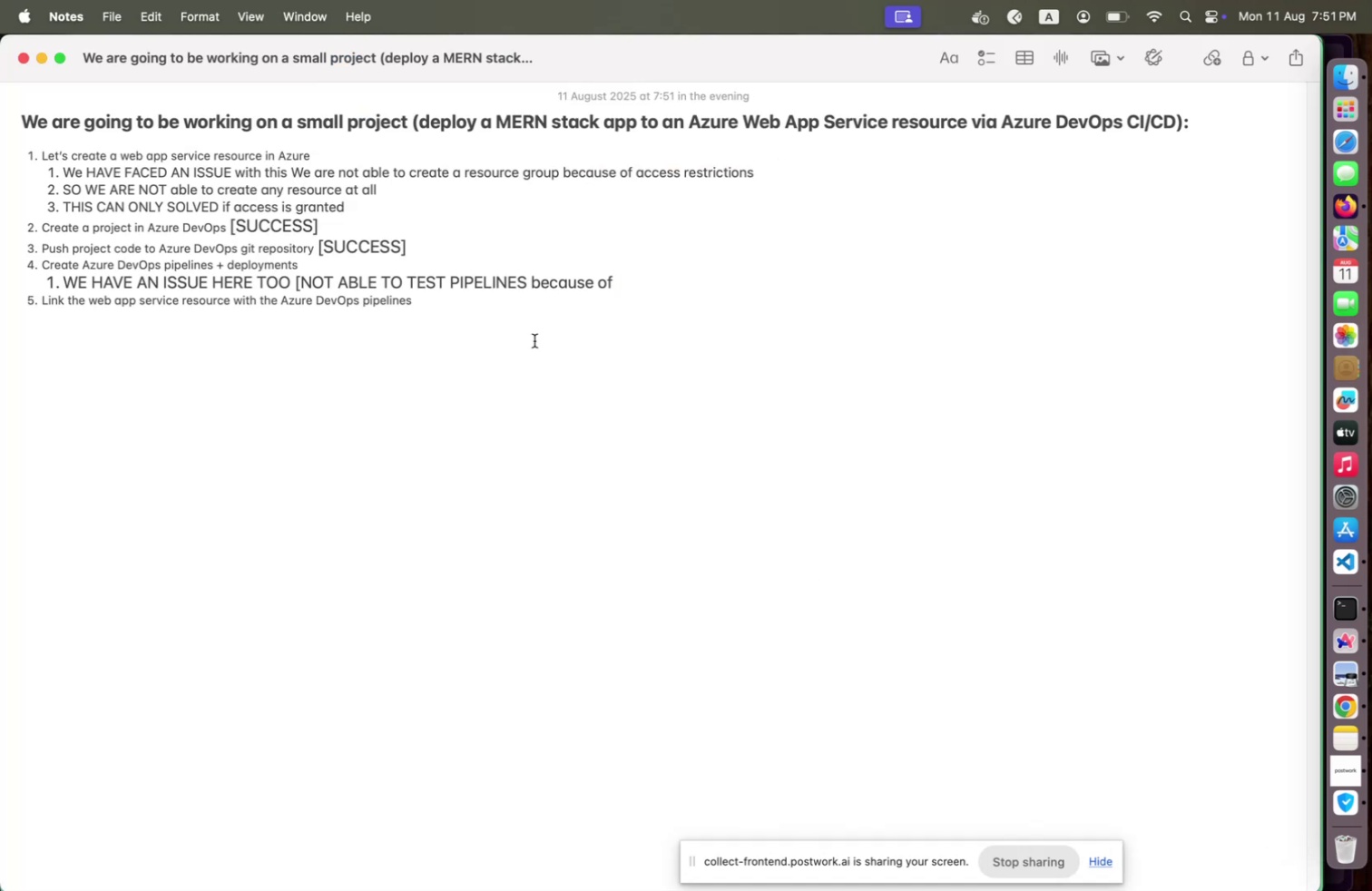 
wait(6.22)
 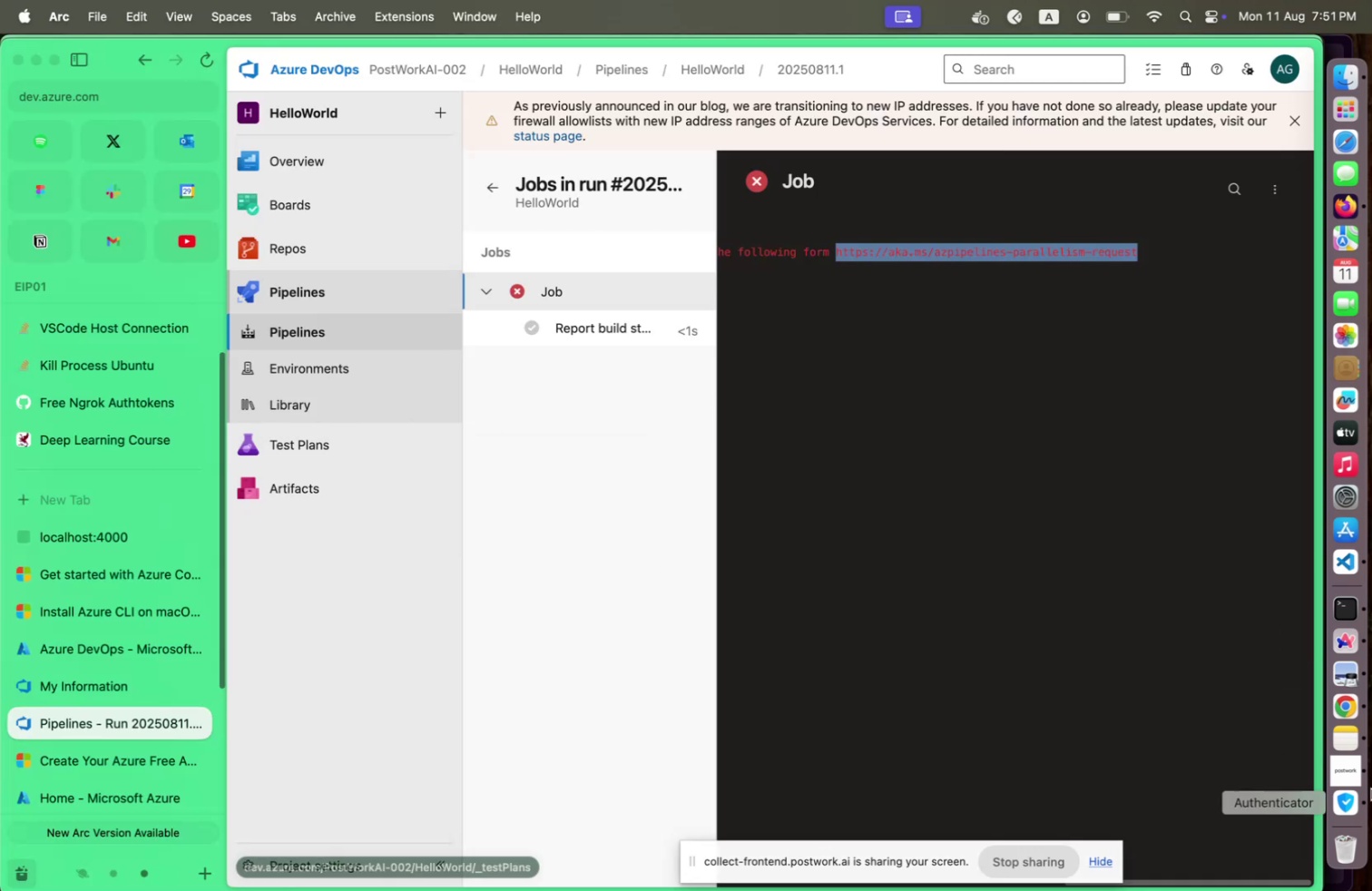 
hold_key(key=Backspace, duration=1.25)
 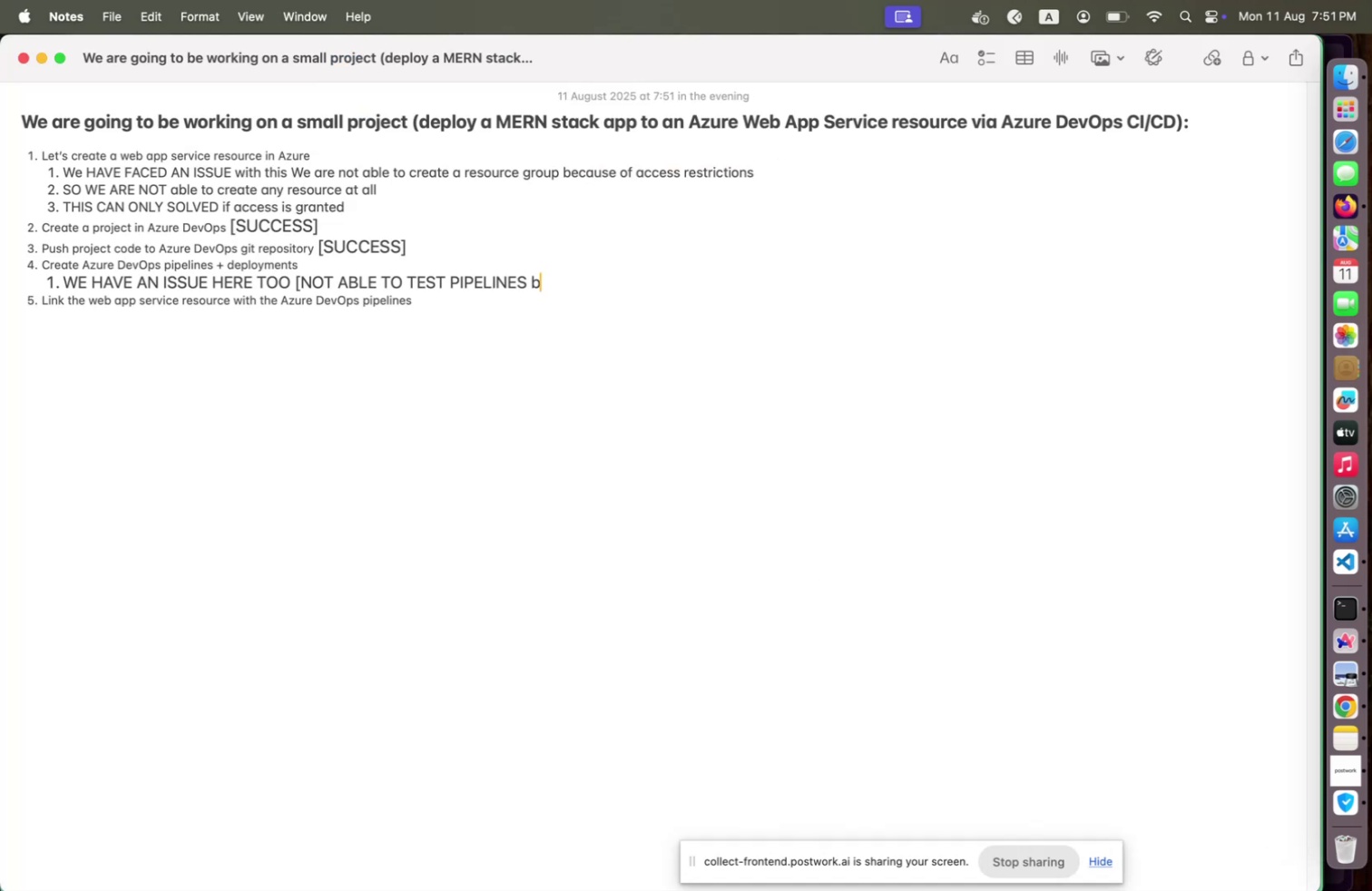 
key(Backspace)
 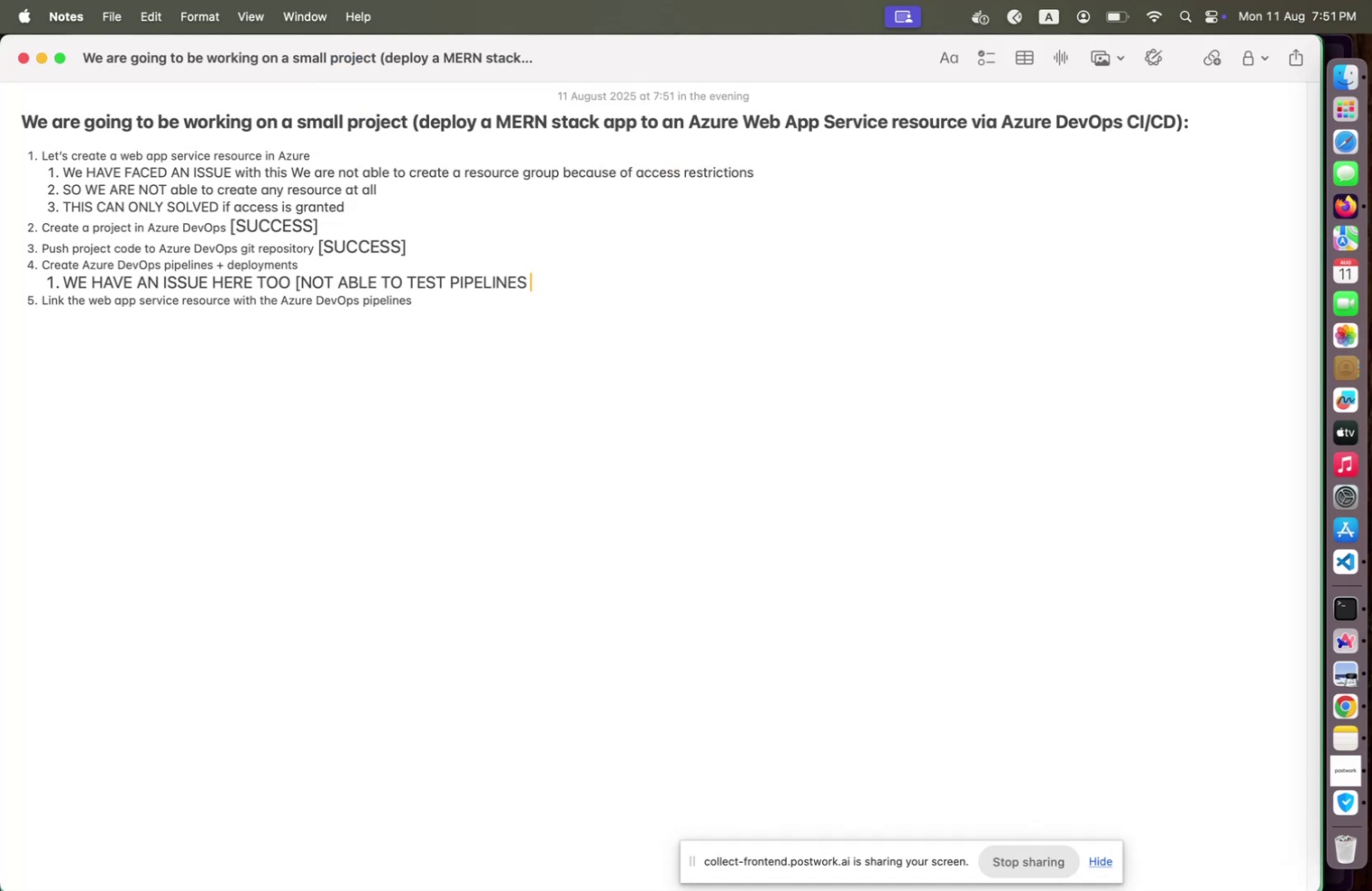 
key(Backspace)
 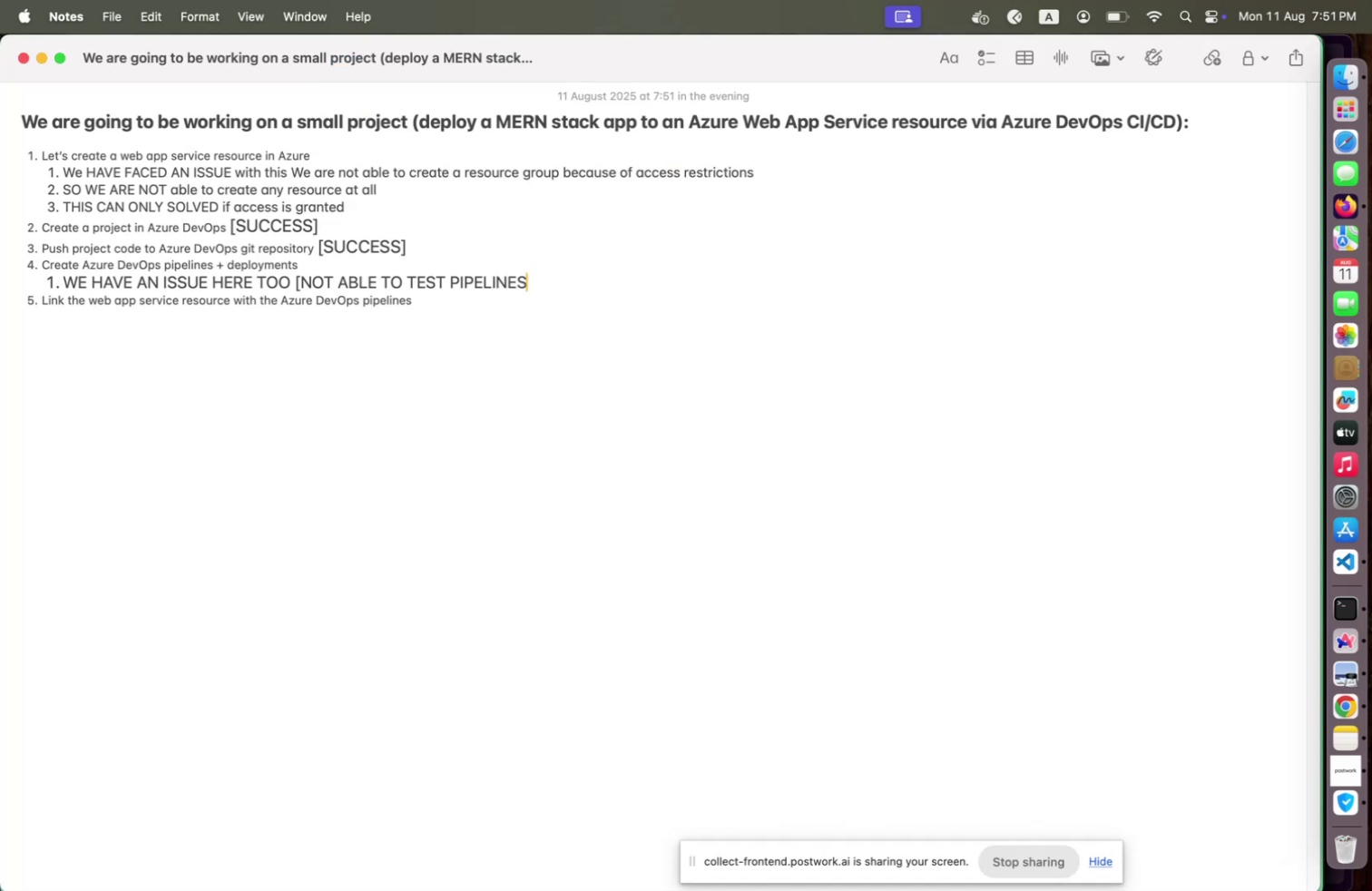 
key(BracketRight)
 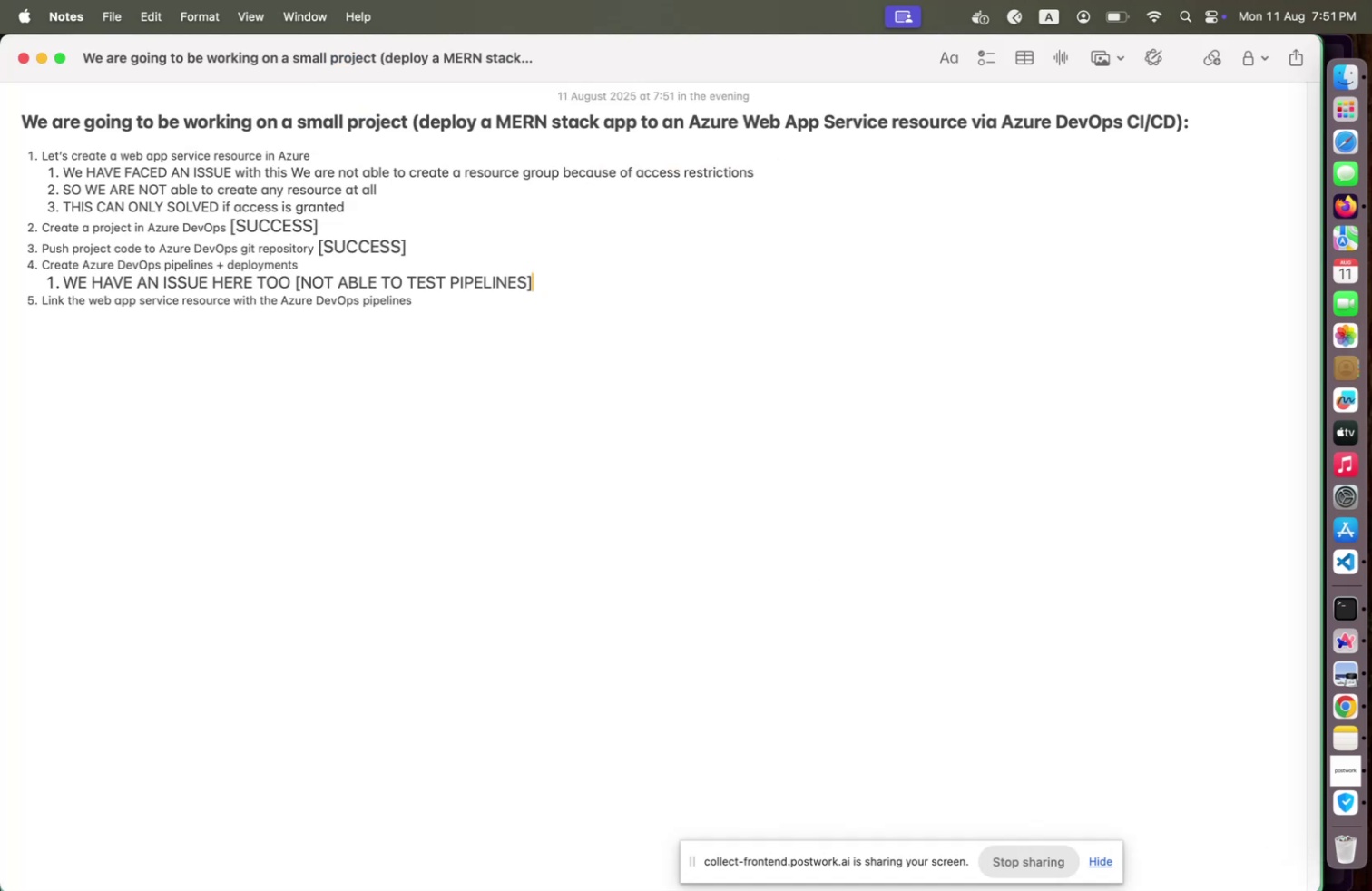 
key(ArrowDown)
 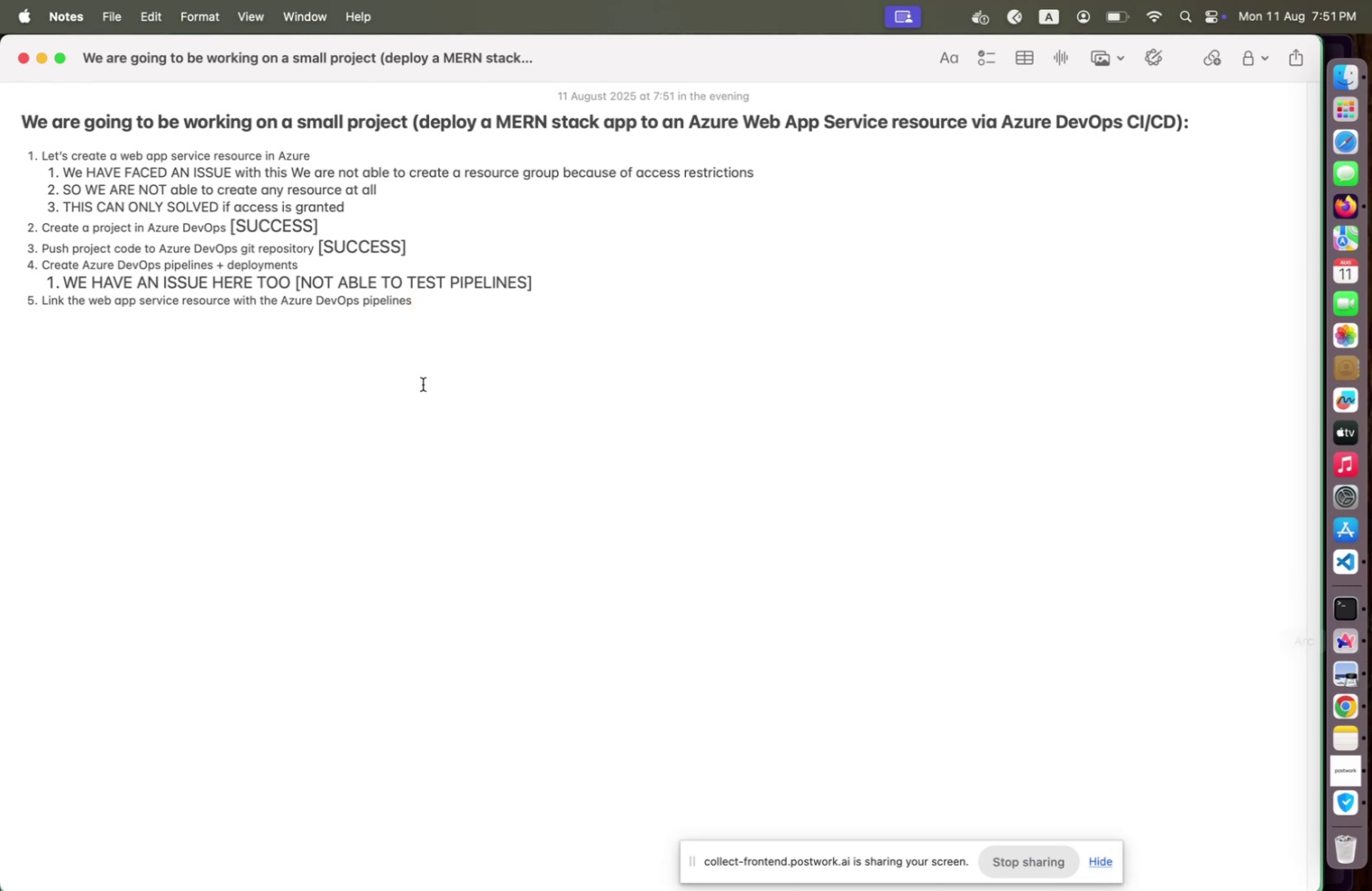 
wait(6.69)
 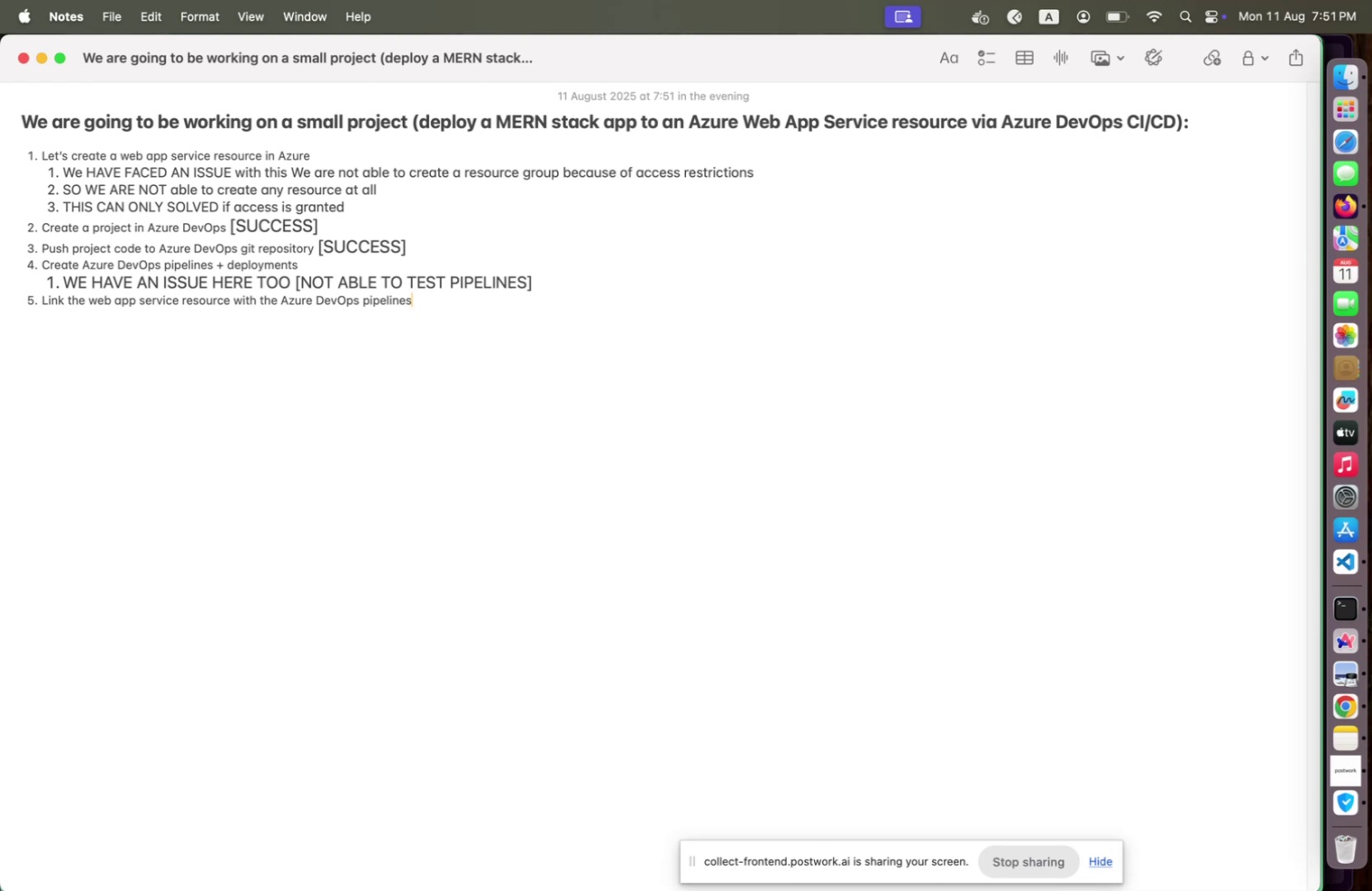 
left_click_drag(start_coordinate=[44, 227], to_coordinate=[225, 221])
 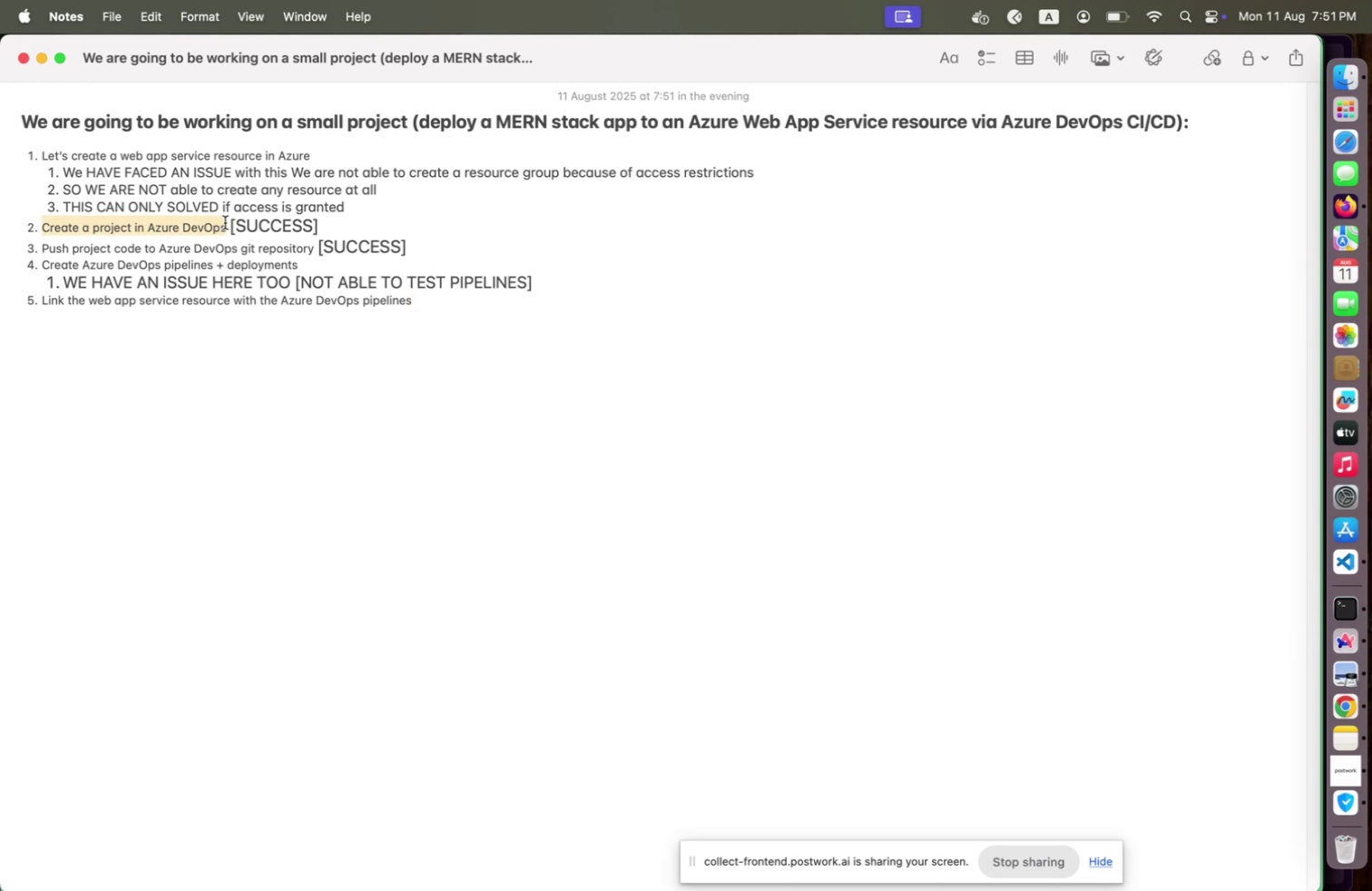 
key(Meta+Equal)
 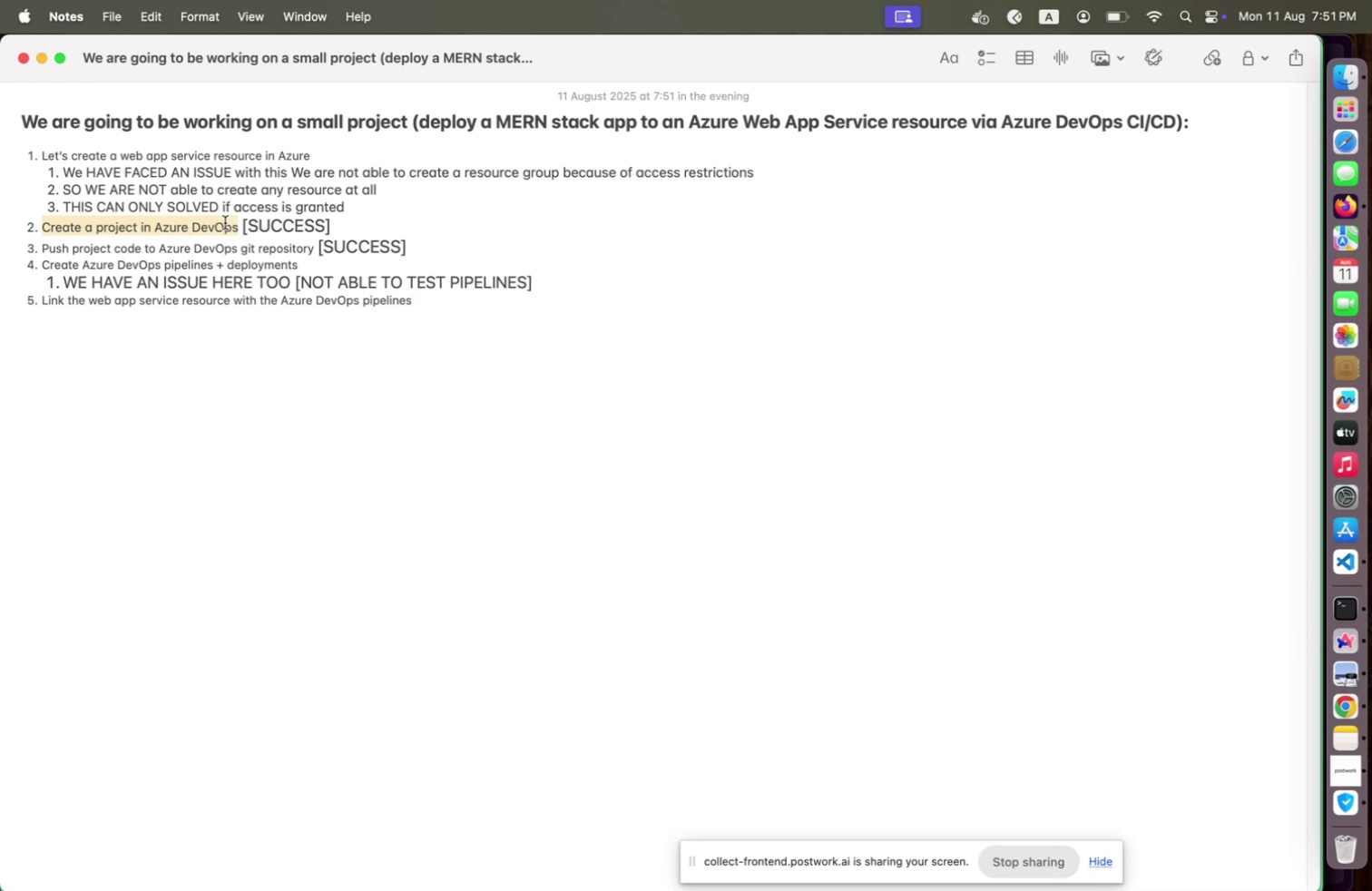 
key(Meta+Equal)
 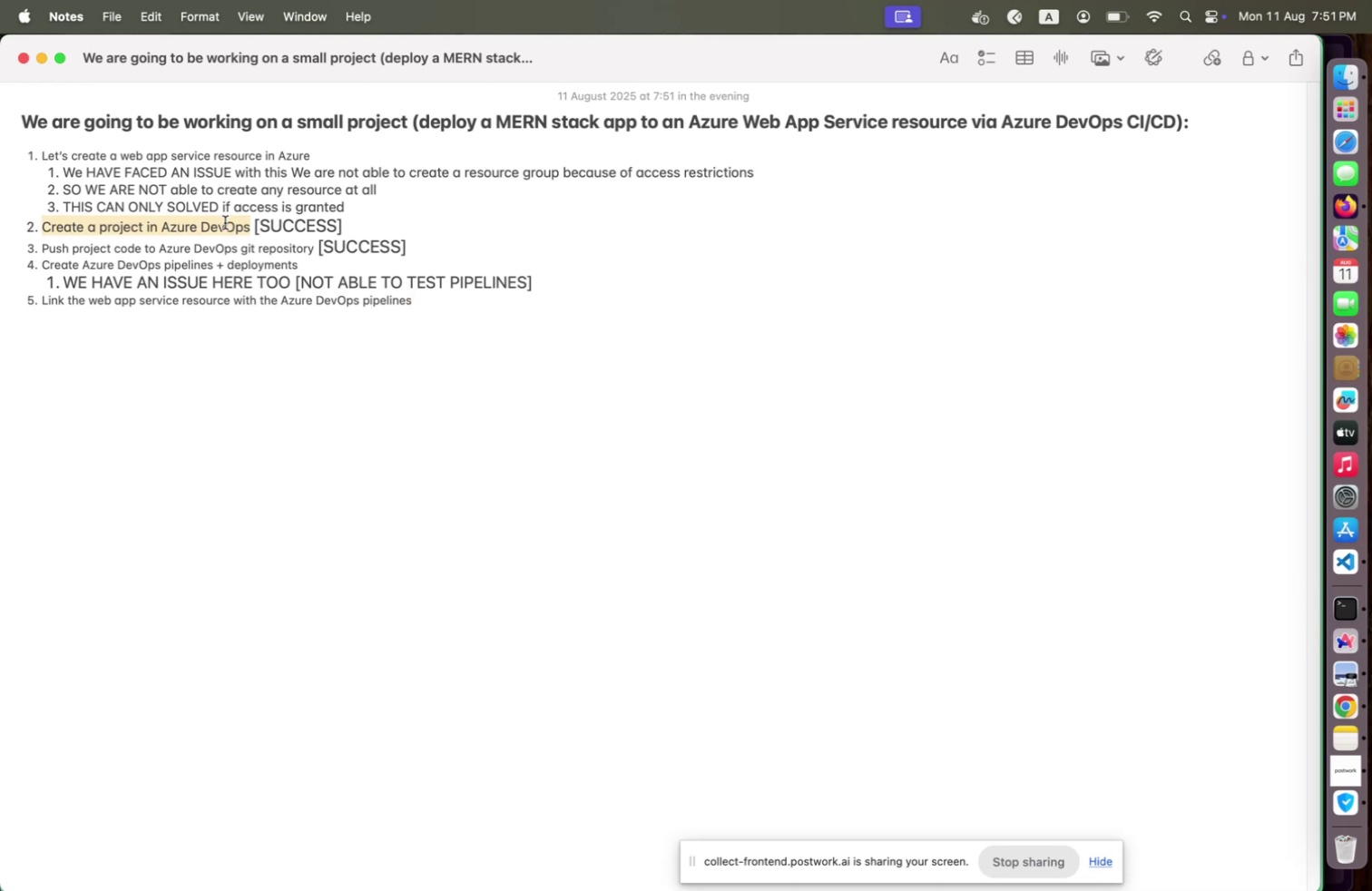 
key(Meta+Equal)
 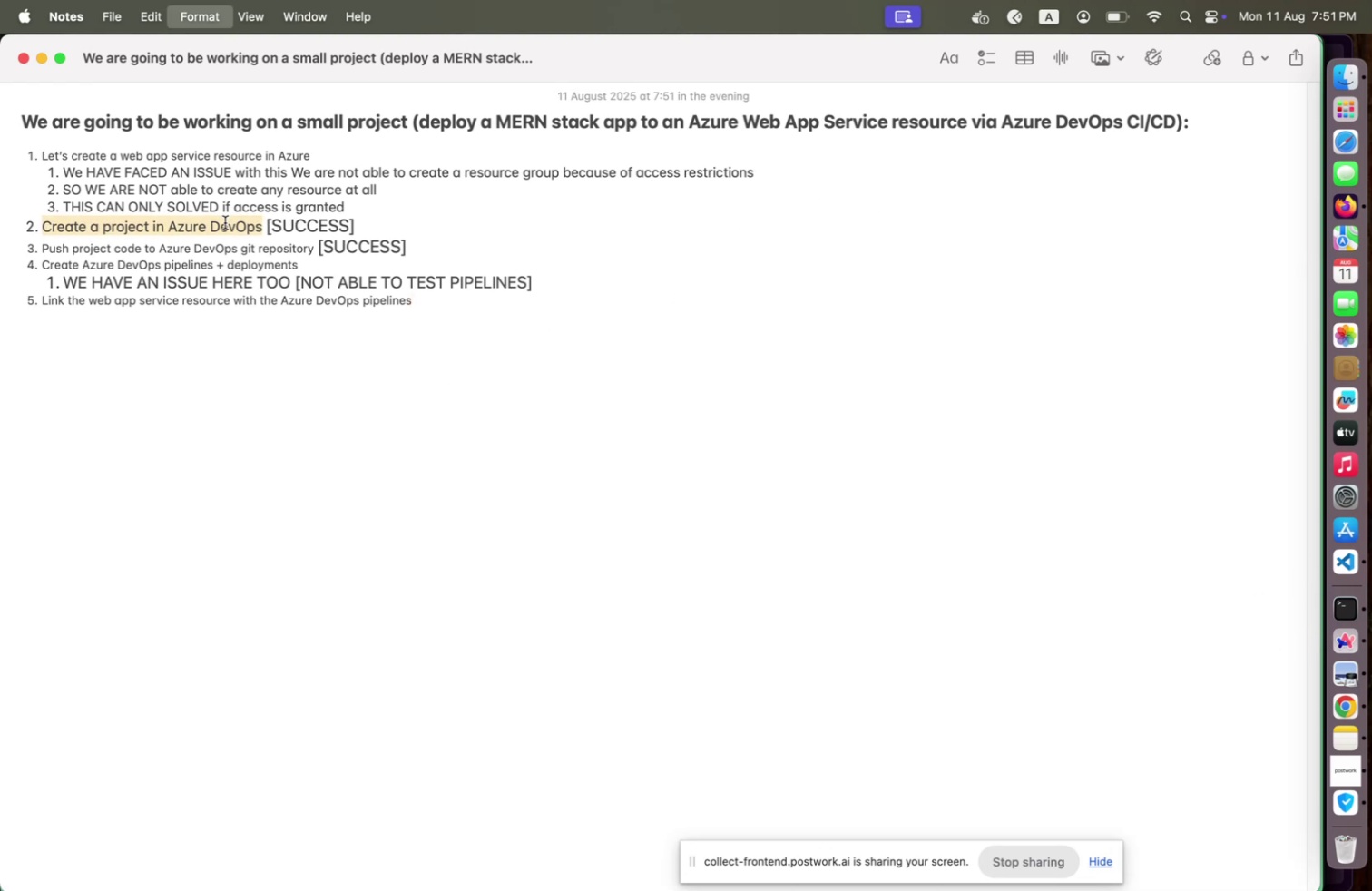 
key(Meta+Equal)
 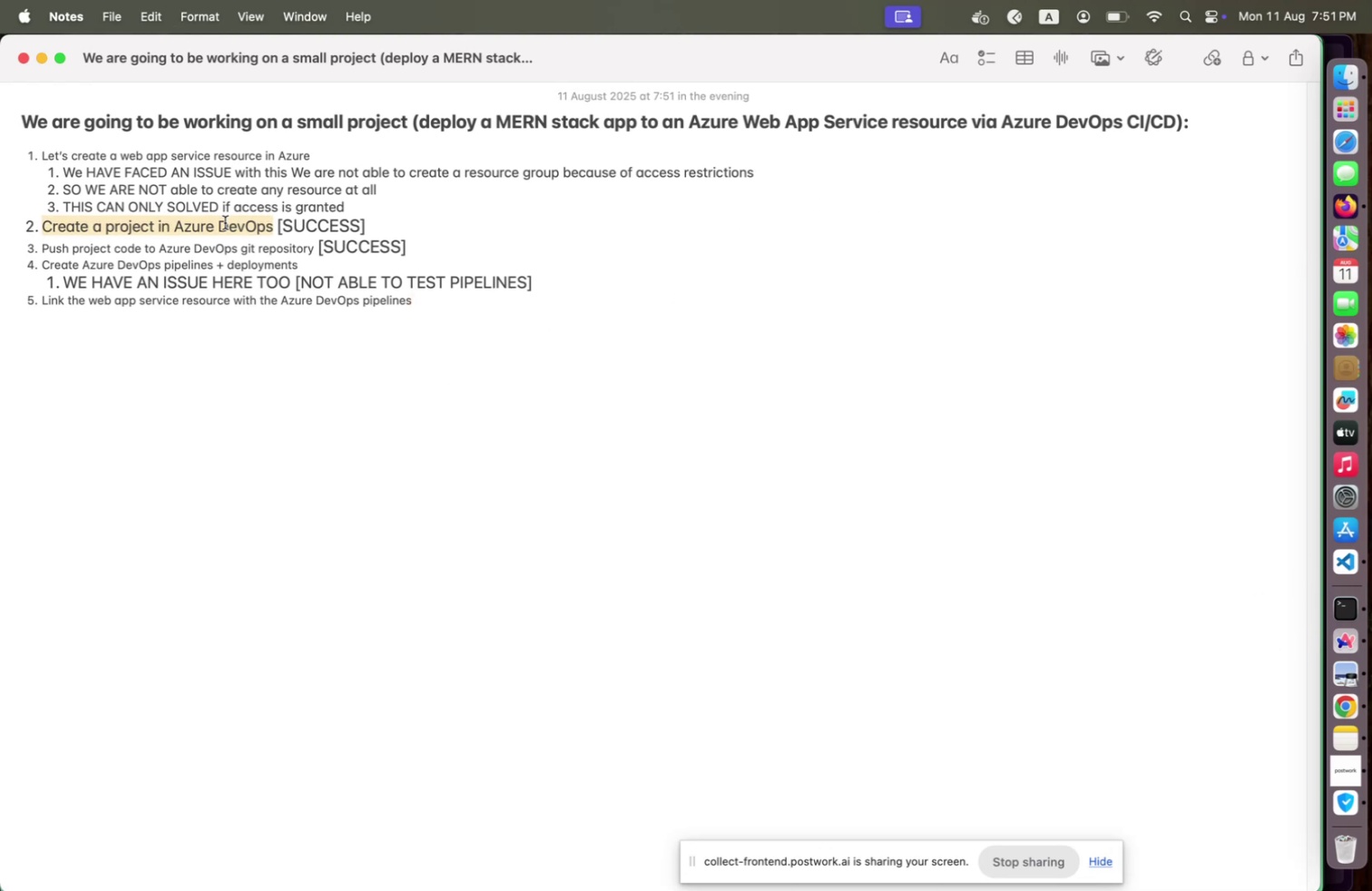 
key(Meta+Equal)
 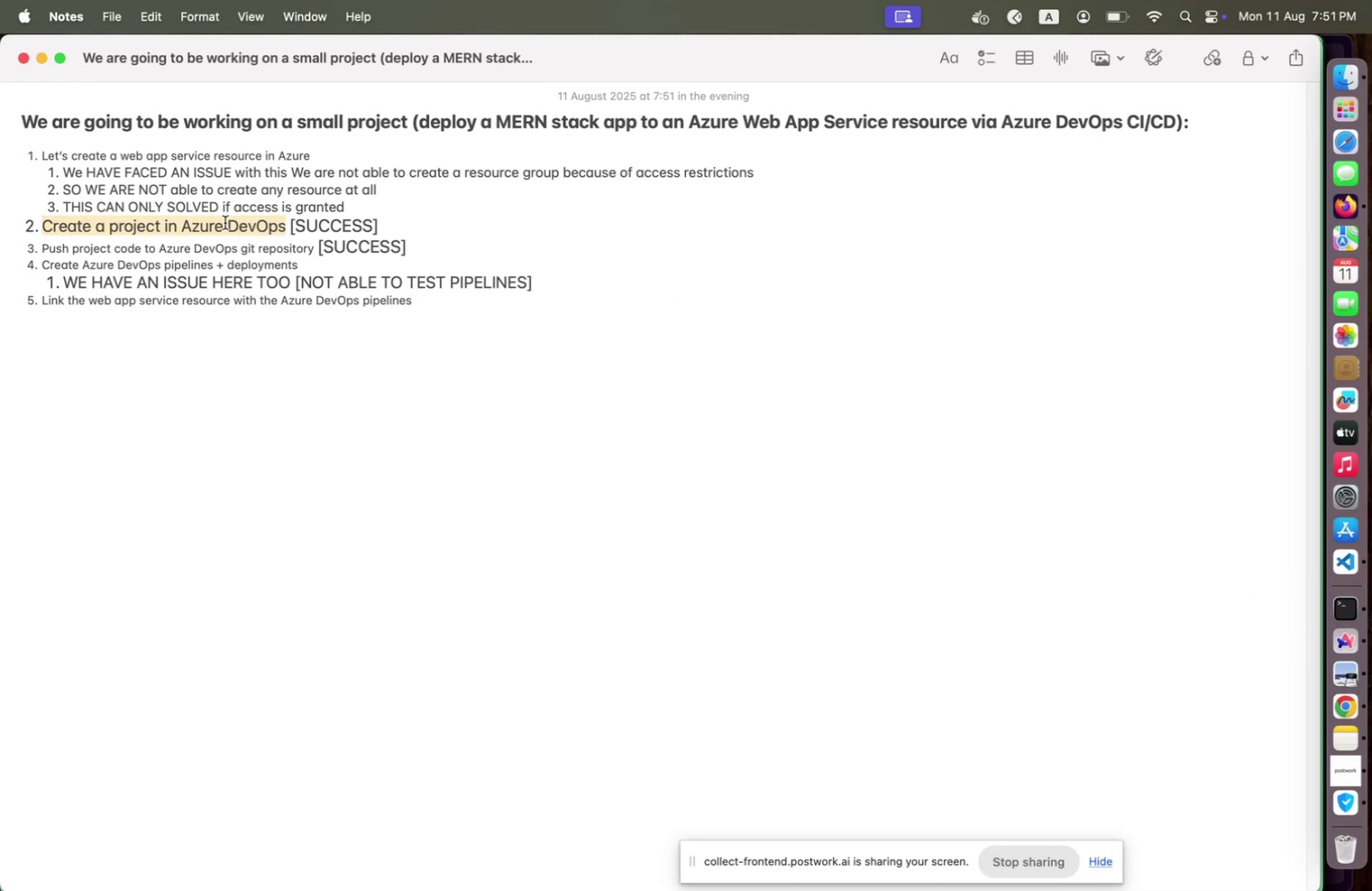 
key(ArrowUp)
 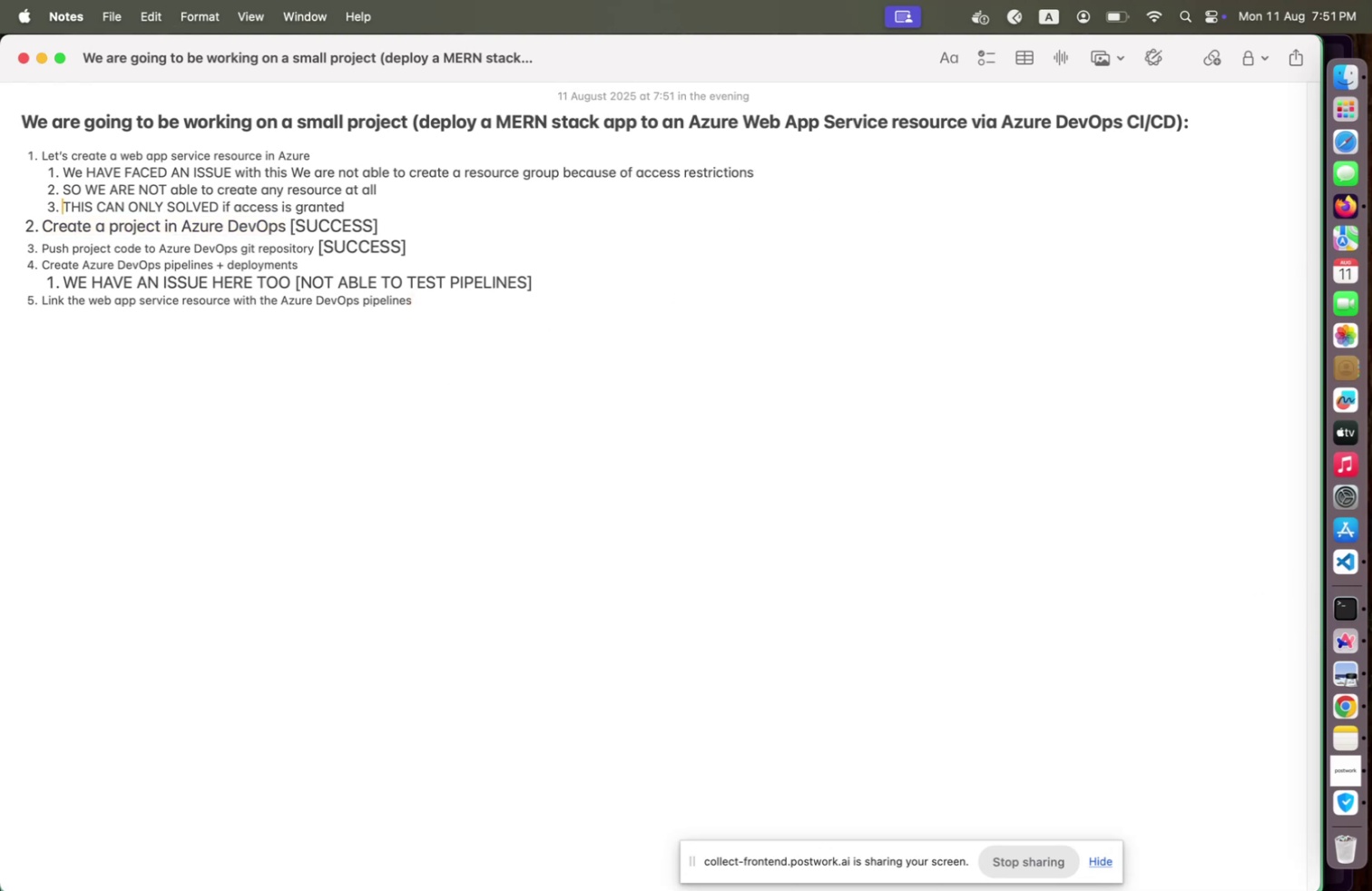 
key(ArrowUp)
 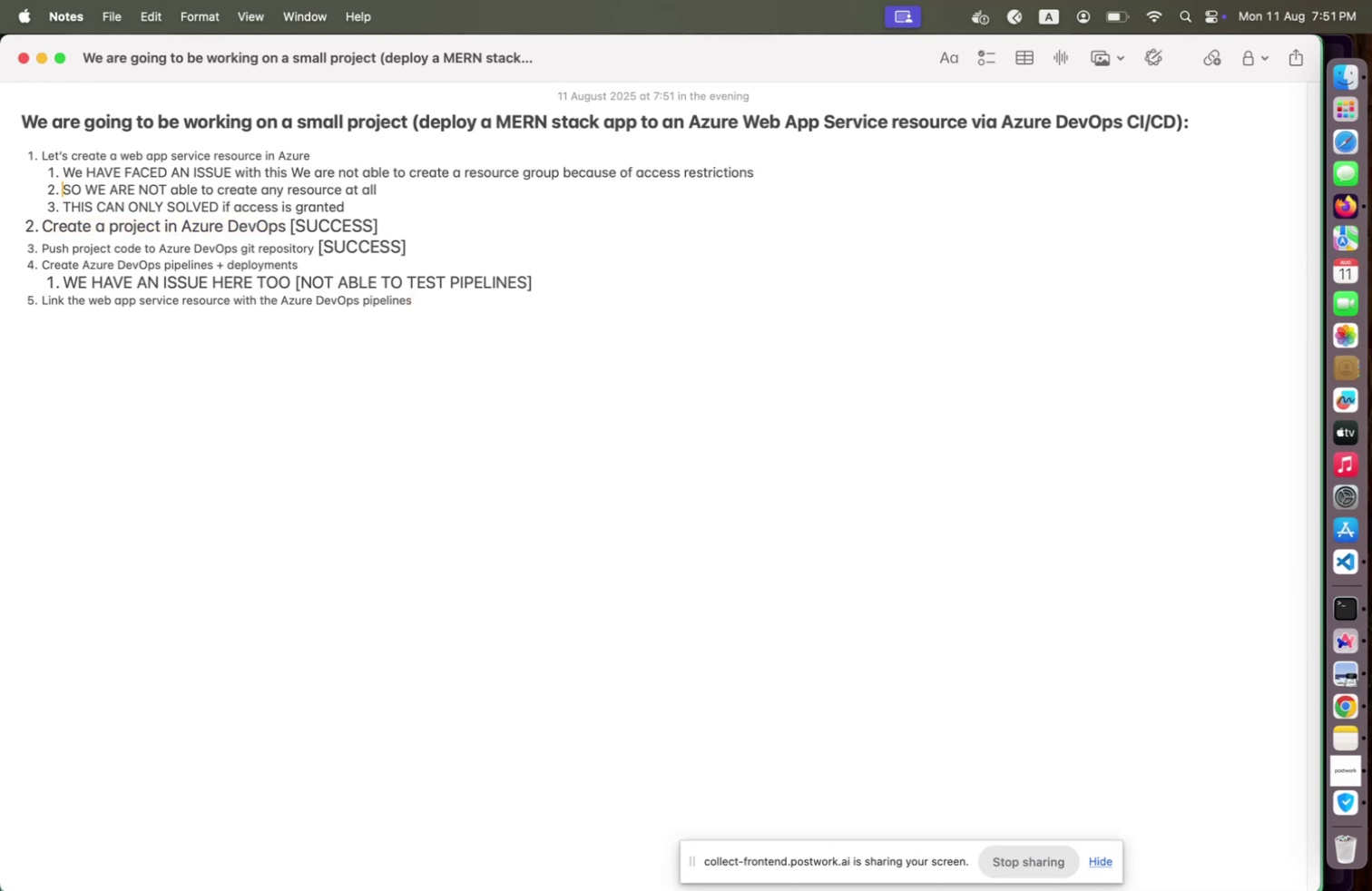 
key(ArrowUp)
 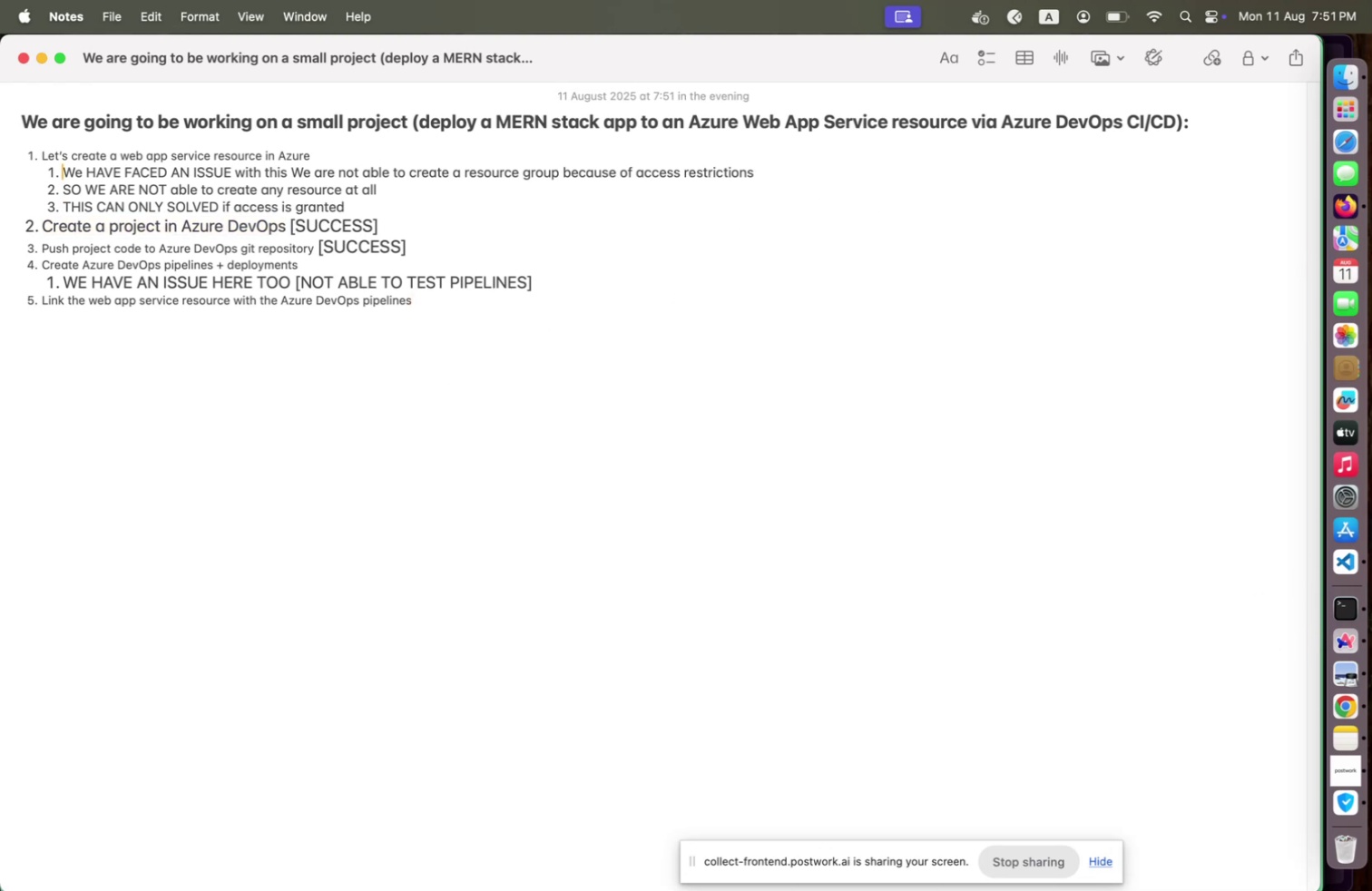 
key(ArrowLeft)
 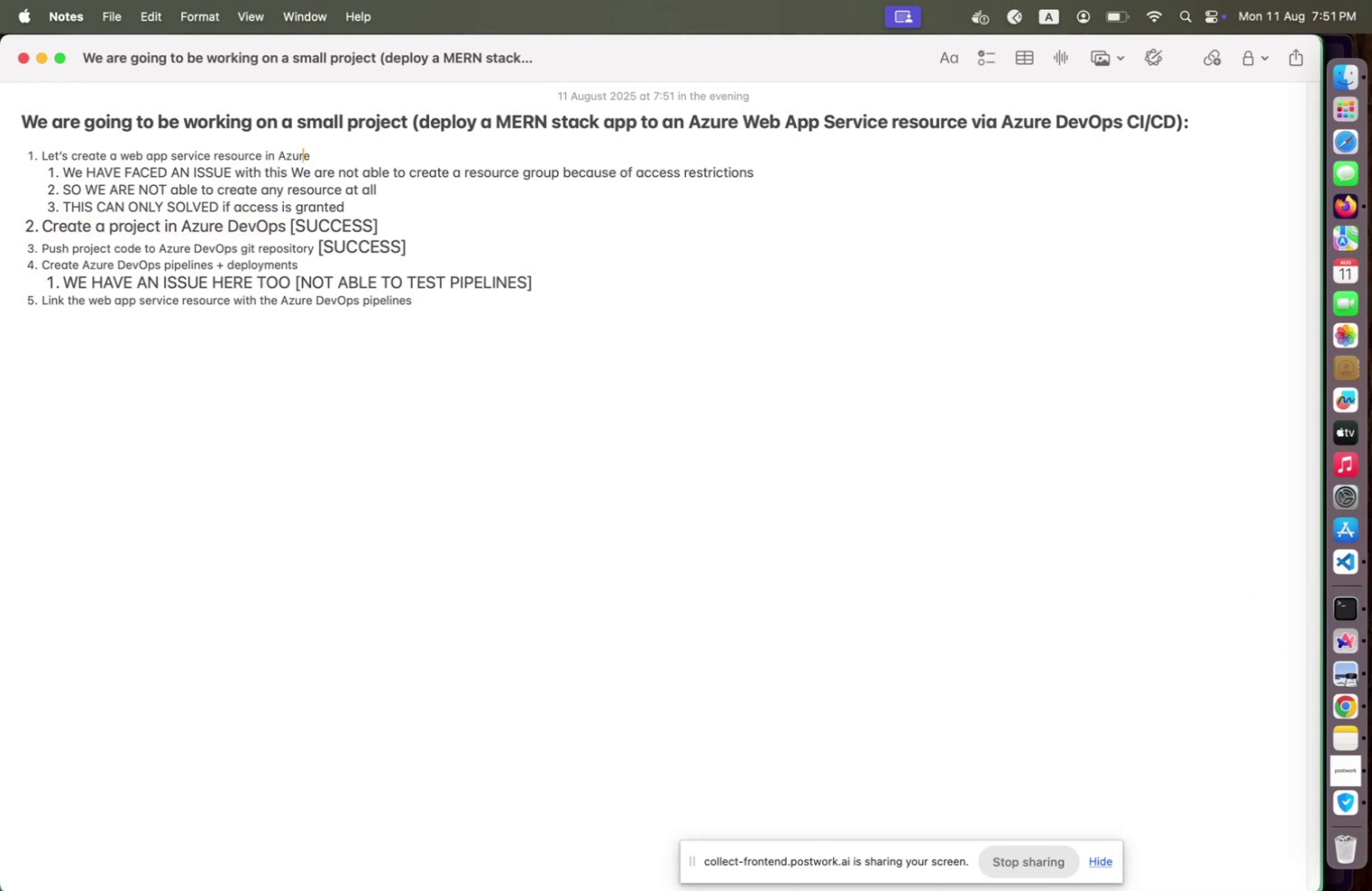 
key(ArrowLeft)
 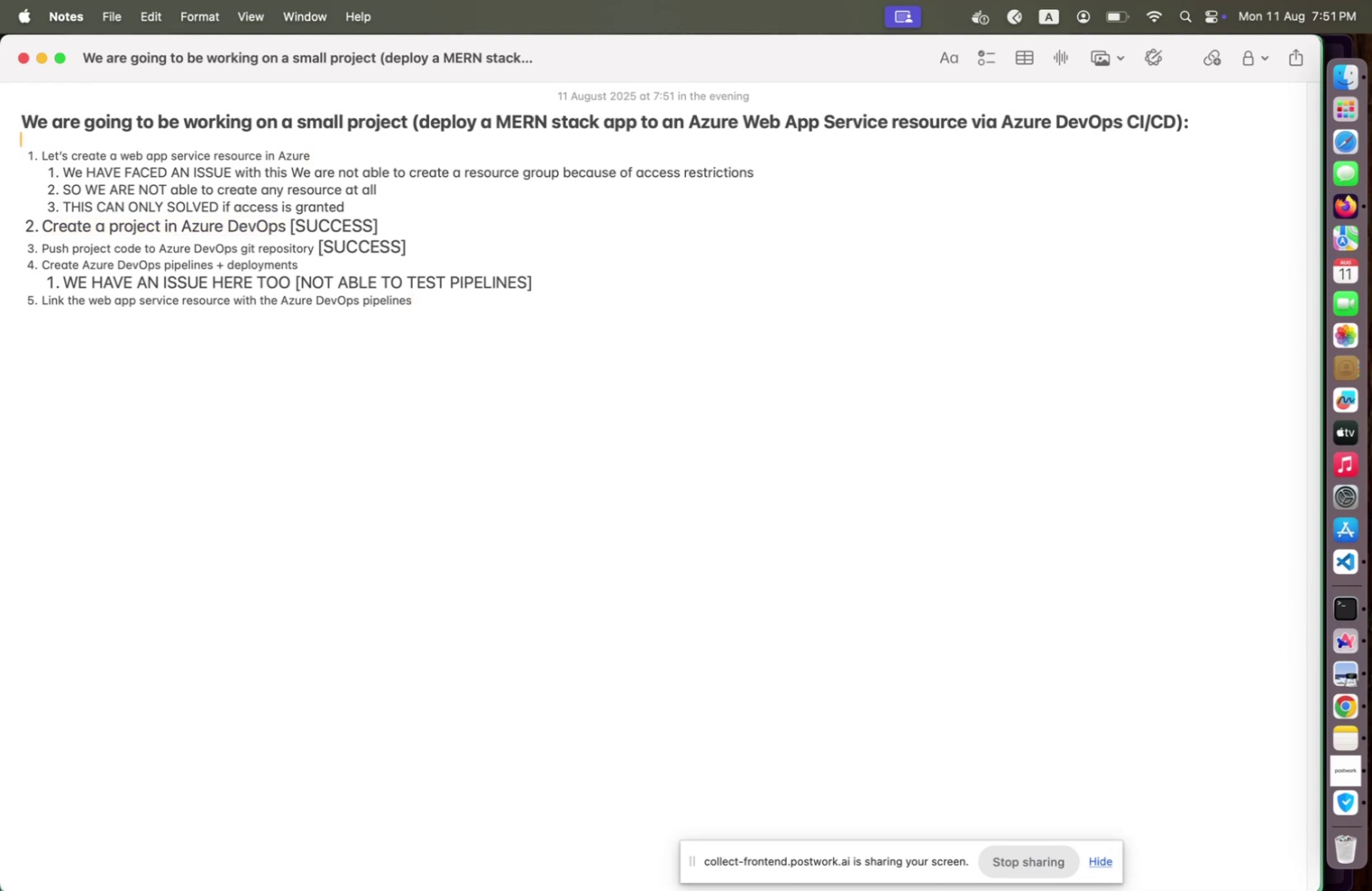 
key(ArrowUp)
 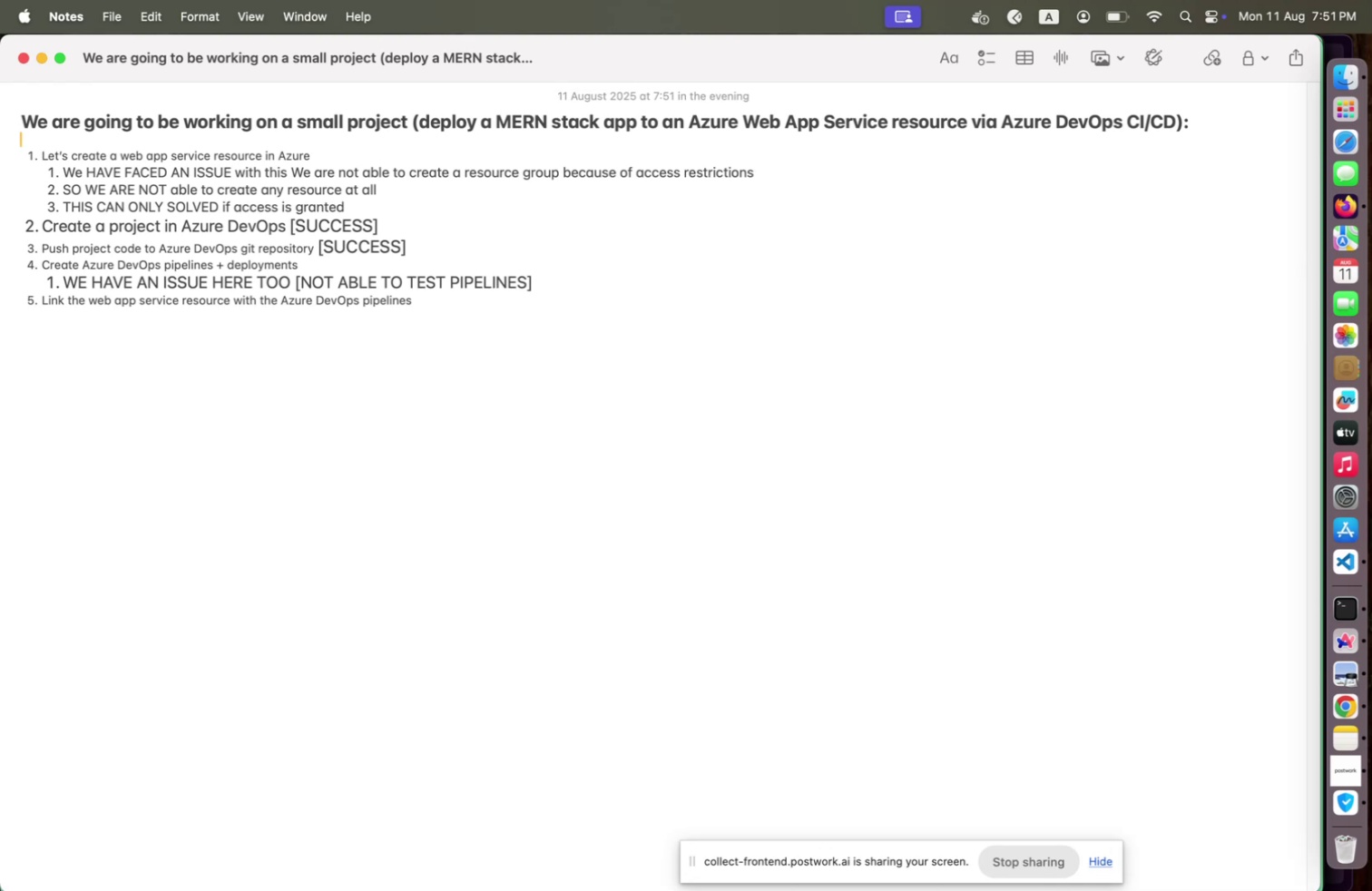 
key(ArrowDown)
 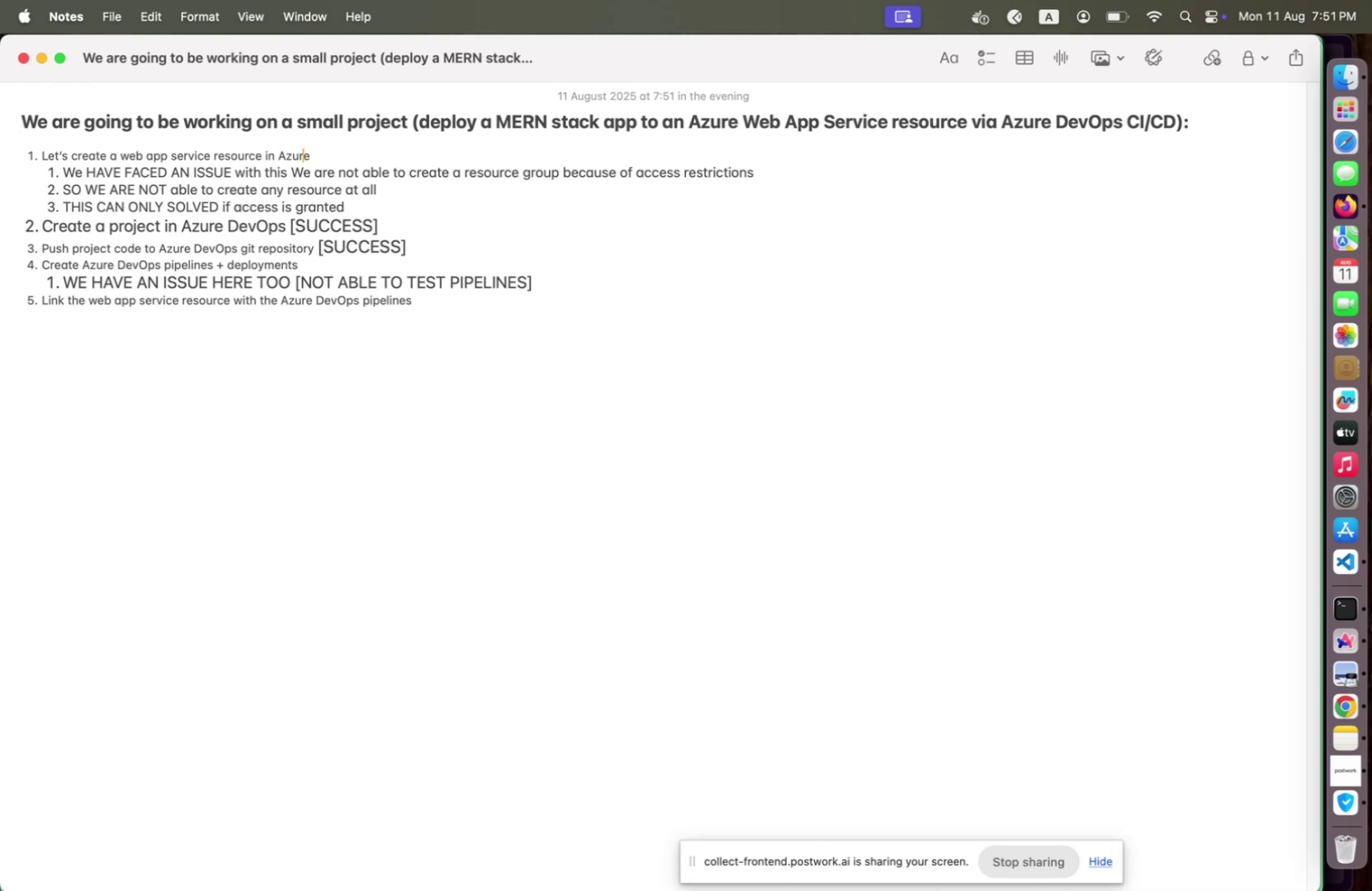 
hold_key(key=ArrowLeft, duration=0.34)
 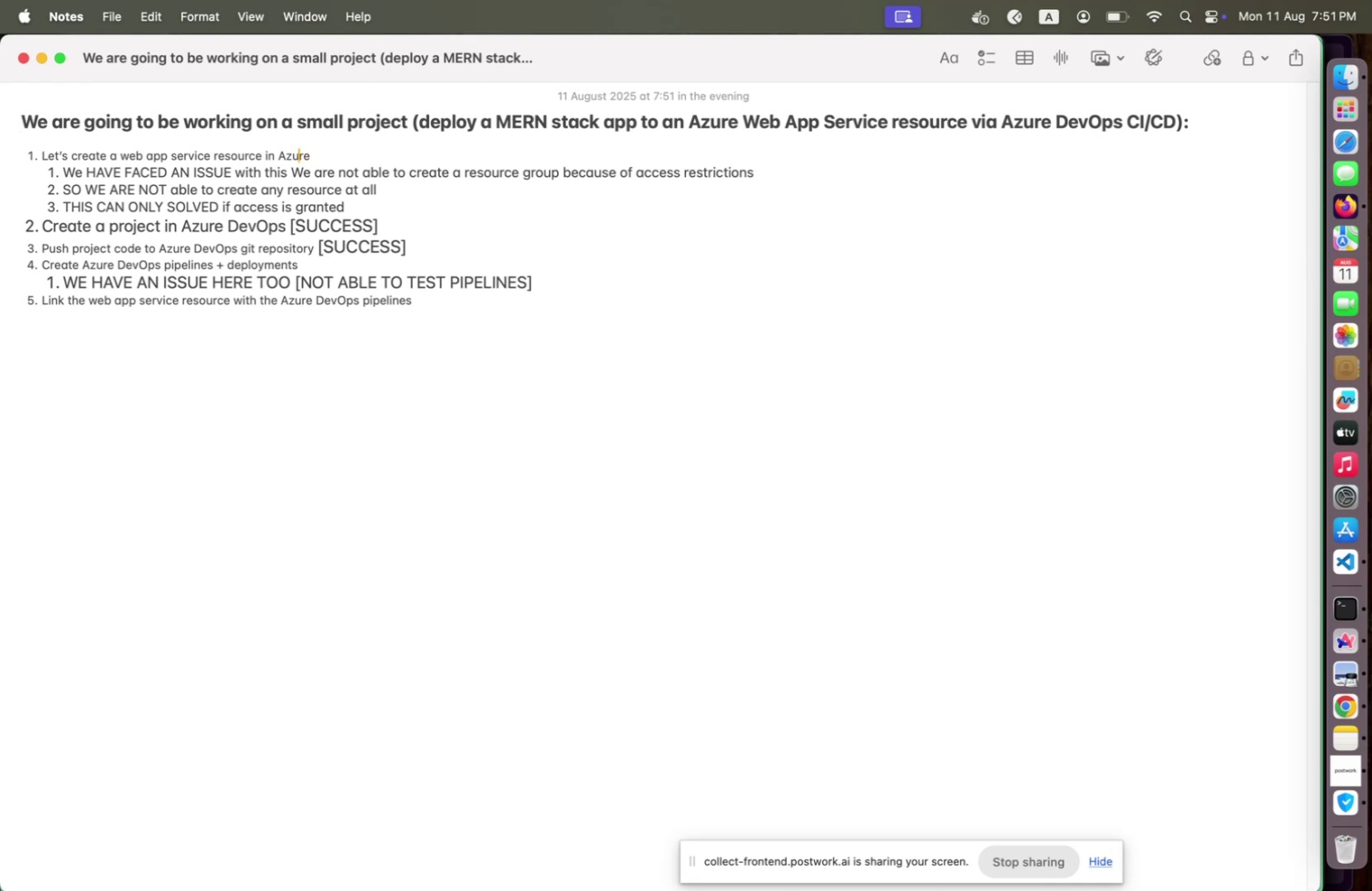 
key(ArrowRight)
 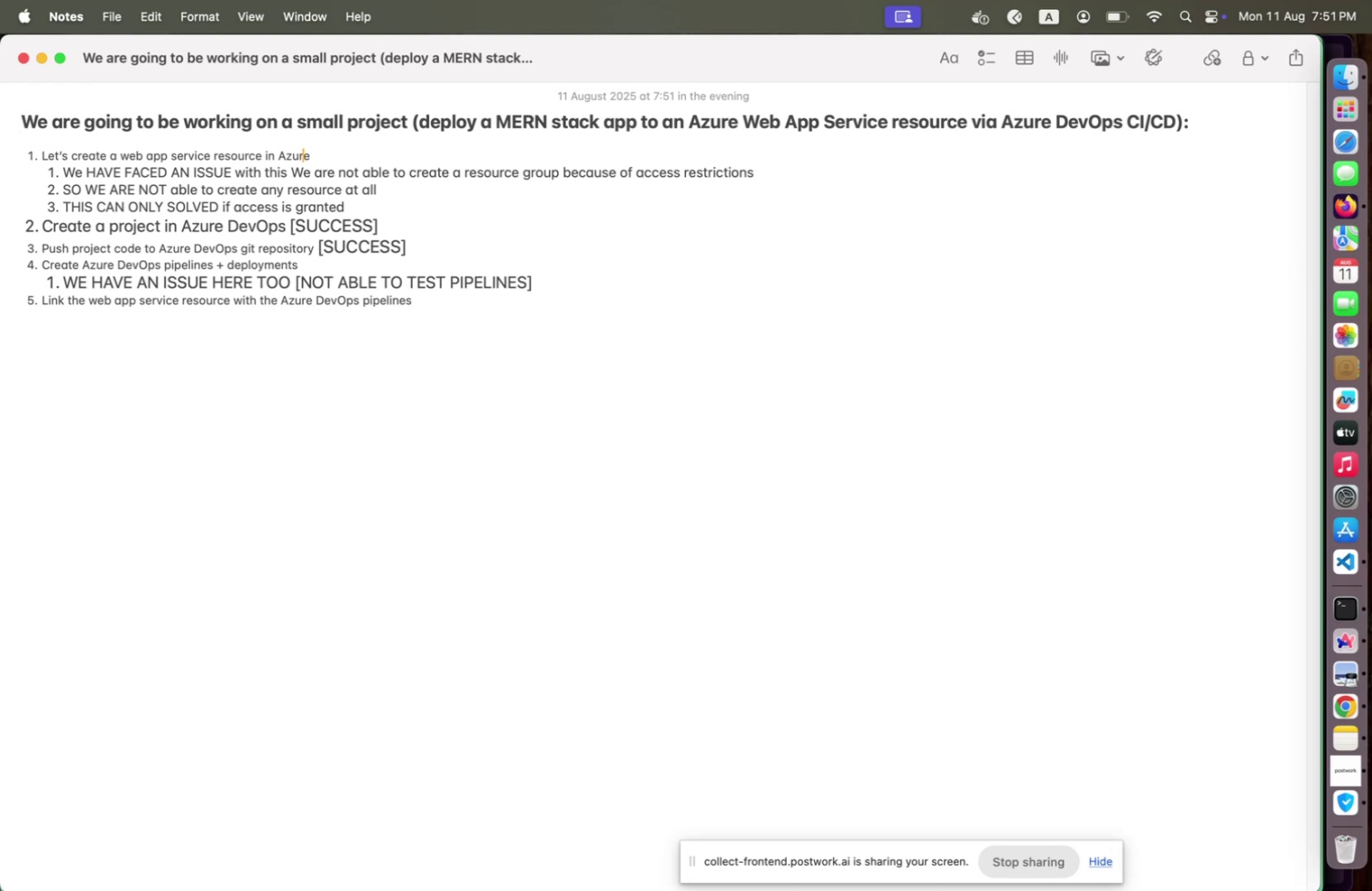 
key(Shift+ShiftLeft)
 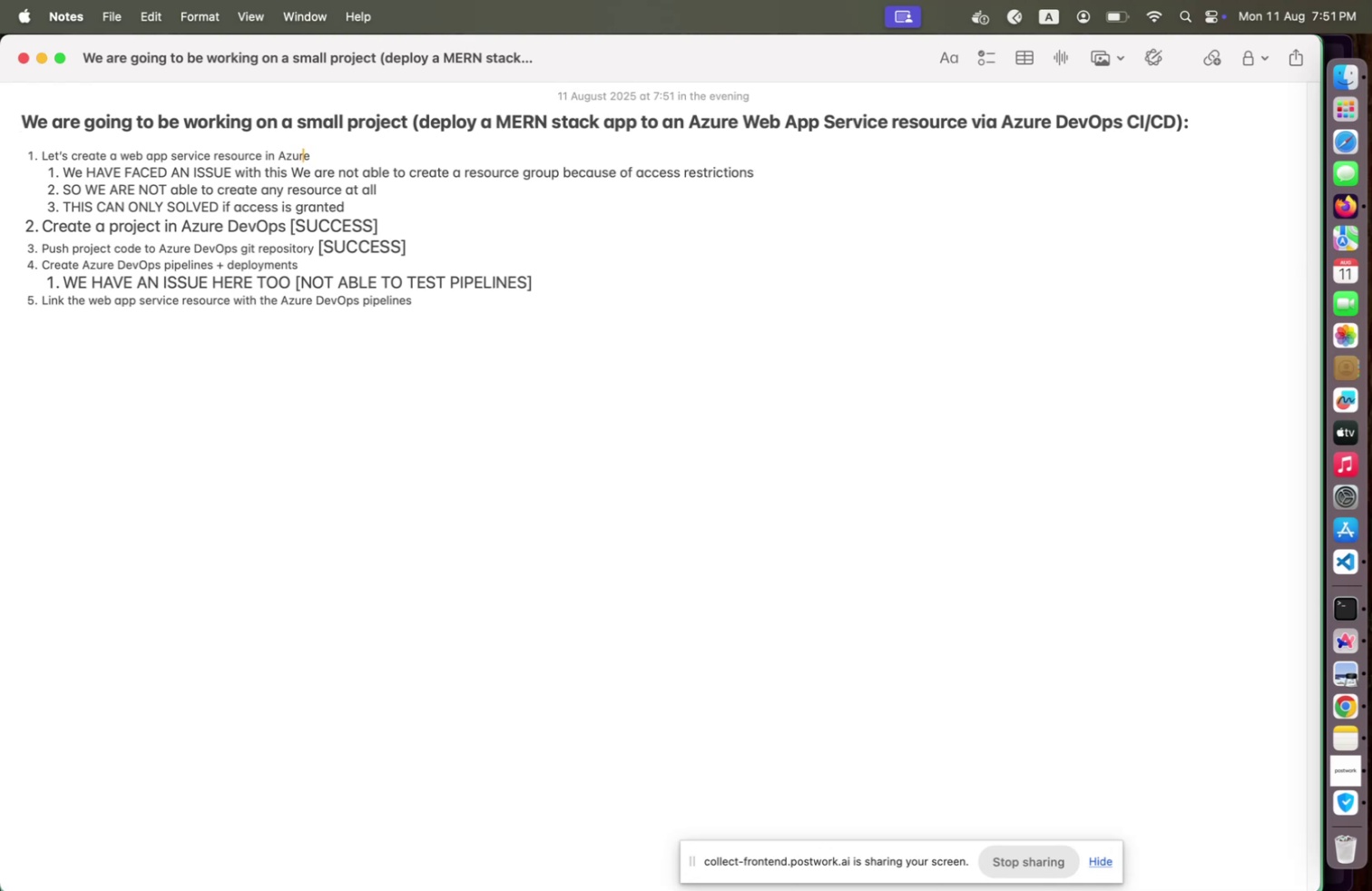 
key(ArrowRight)
 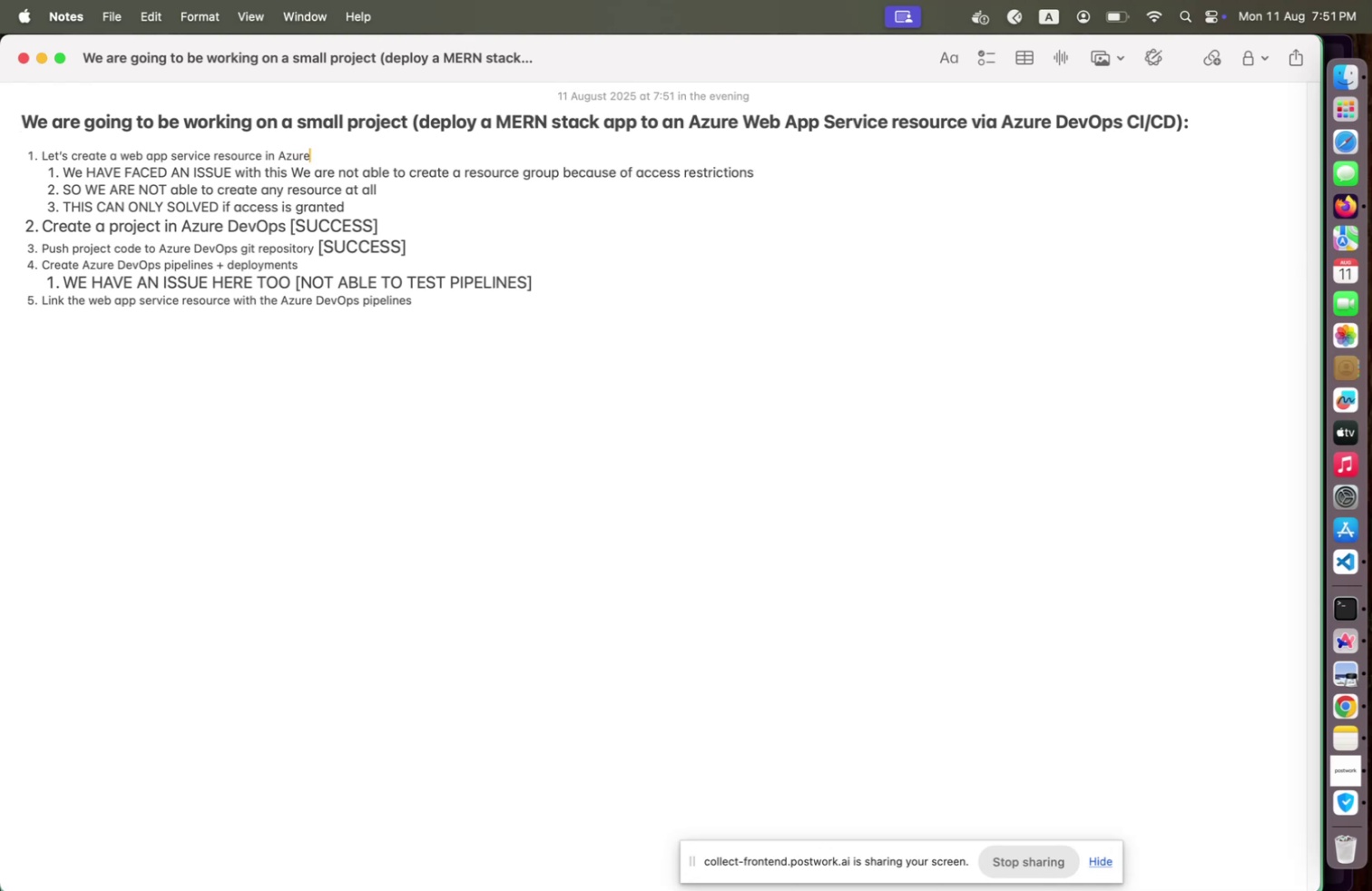 
key(Shift+ArrowUp)
 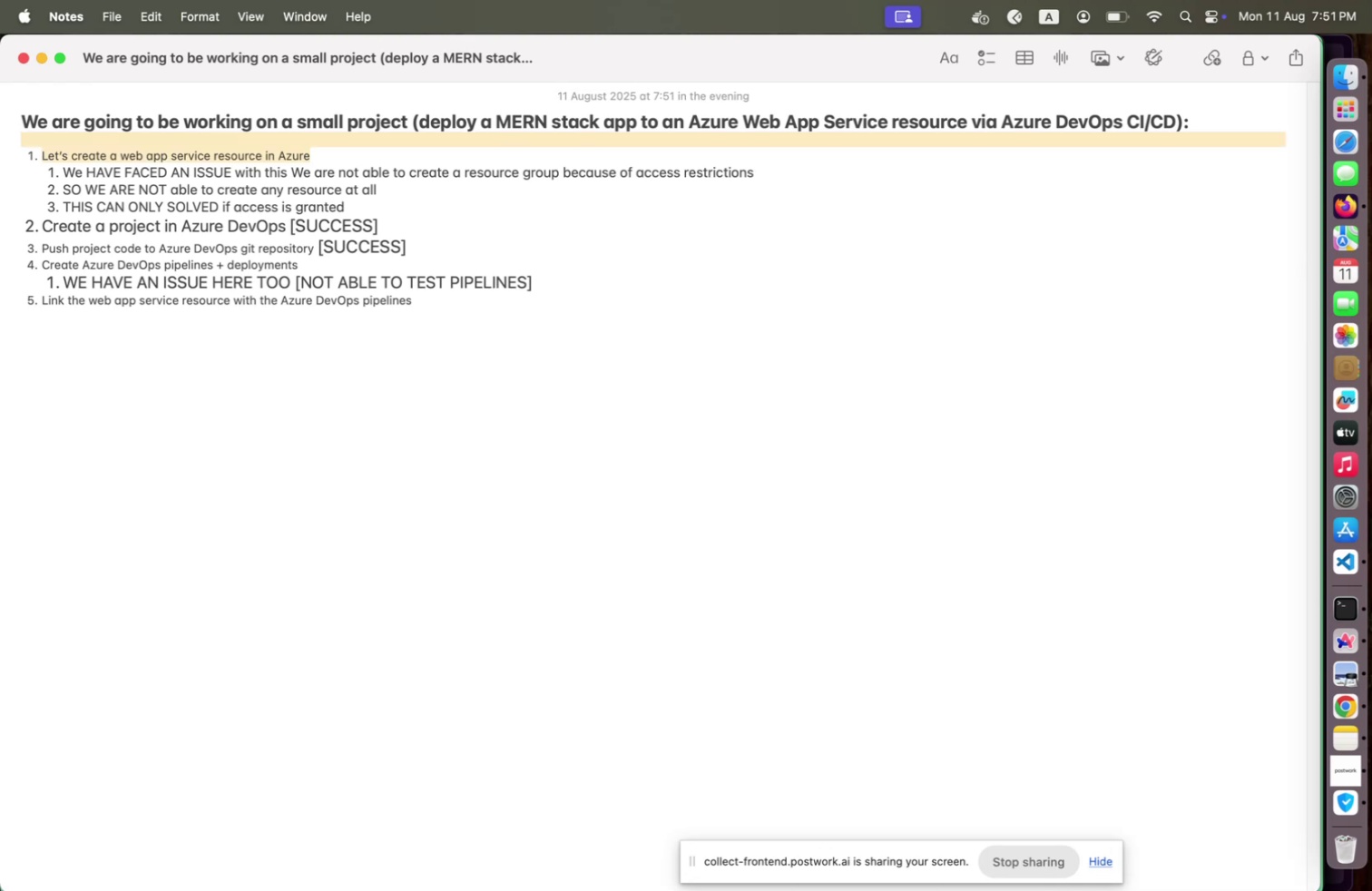 
key(Shift+ArrowRight)
 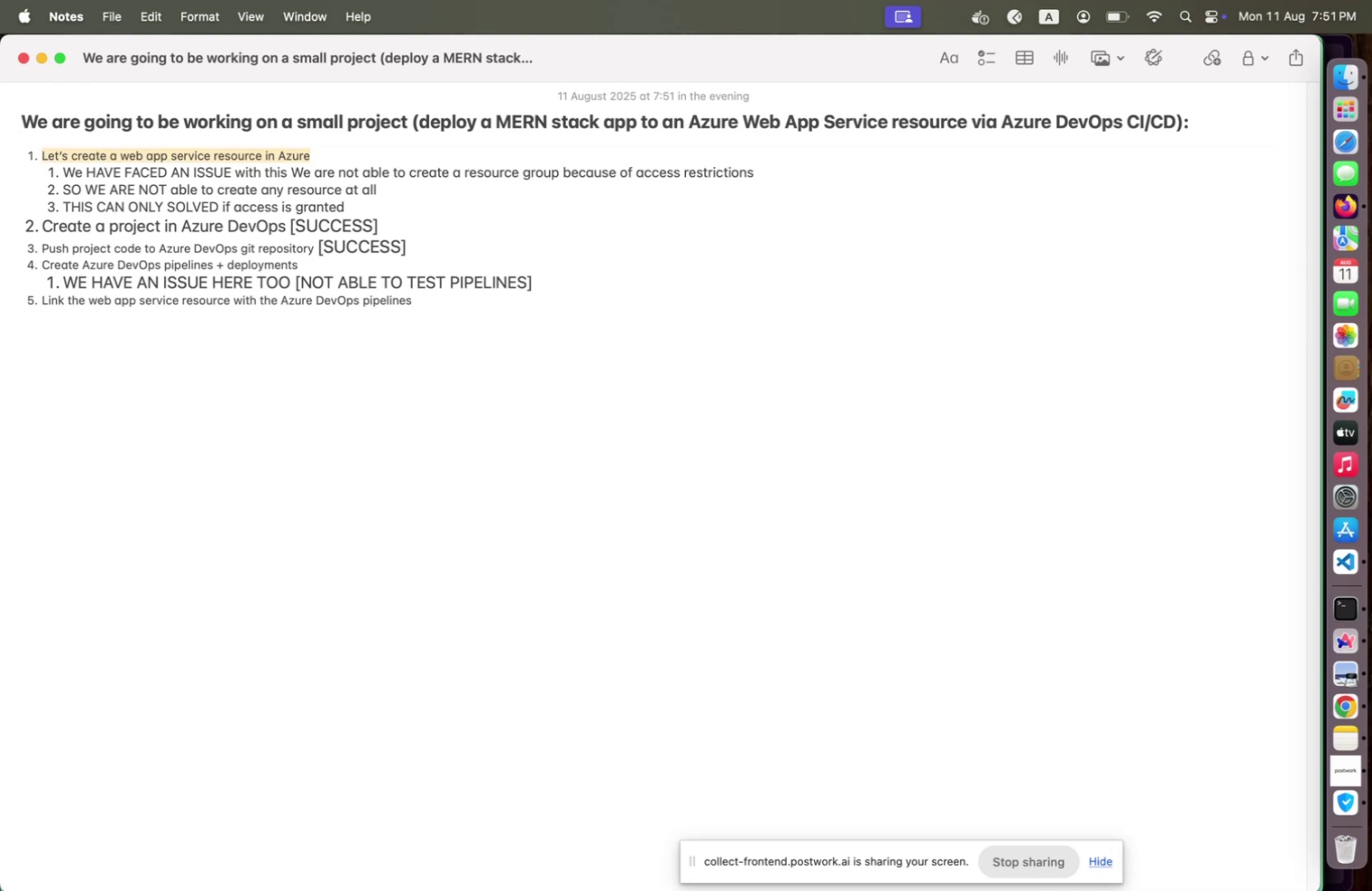 
key(Meta+Equal)
 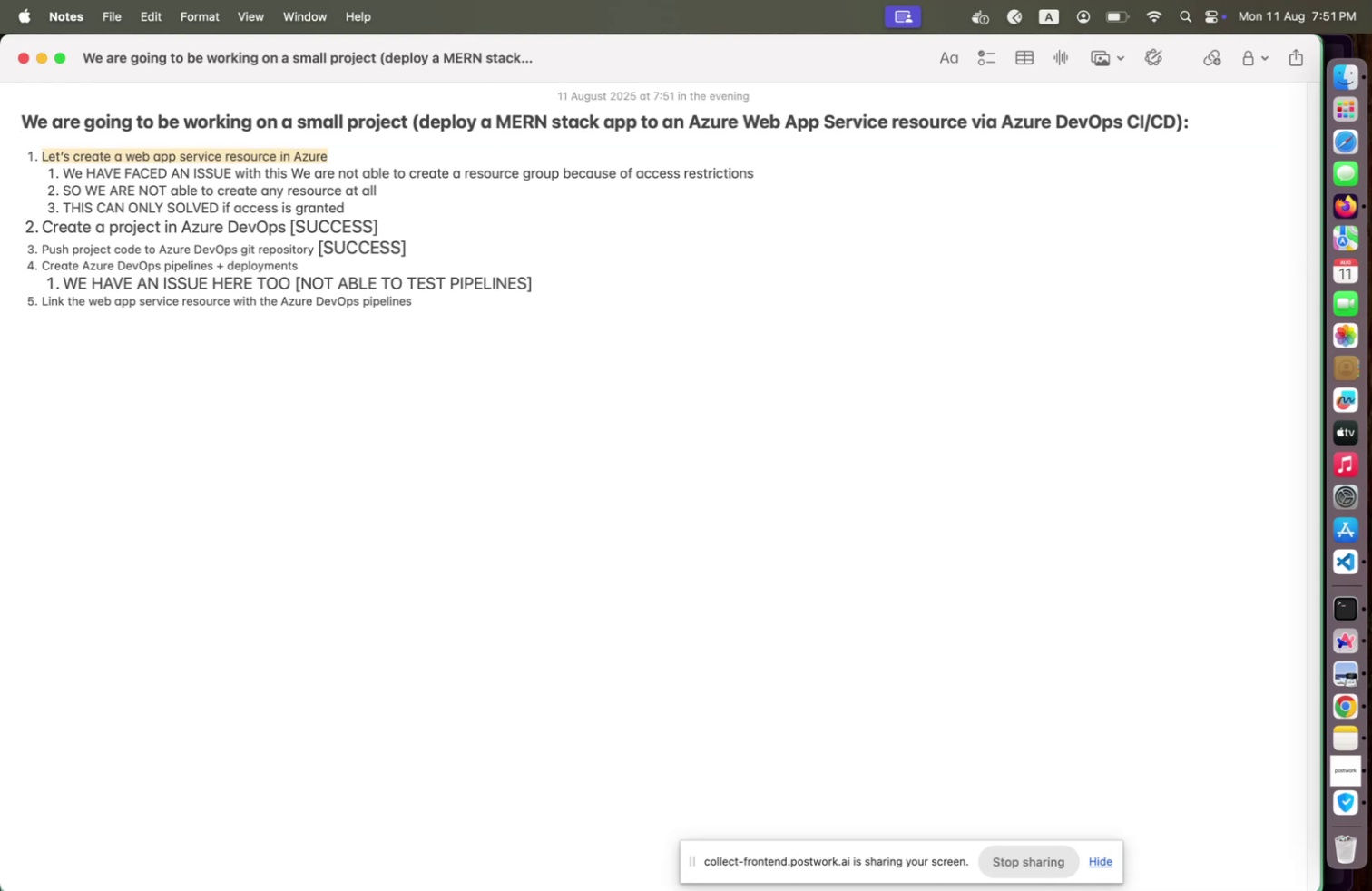 
key(Meta+Equal)
 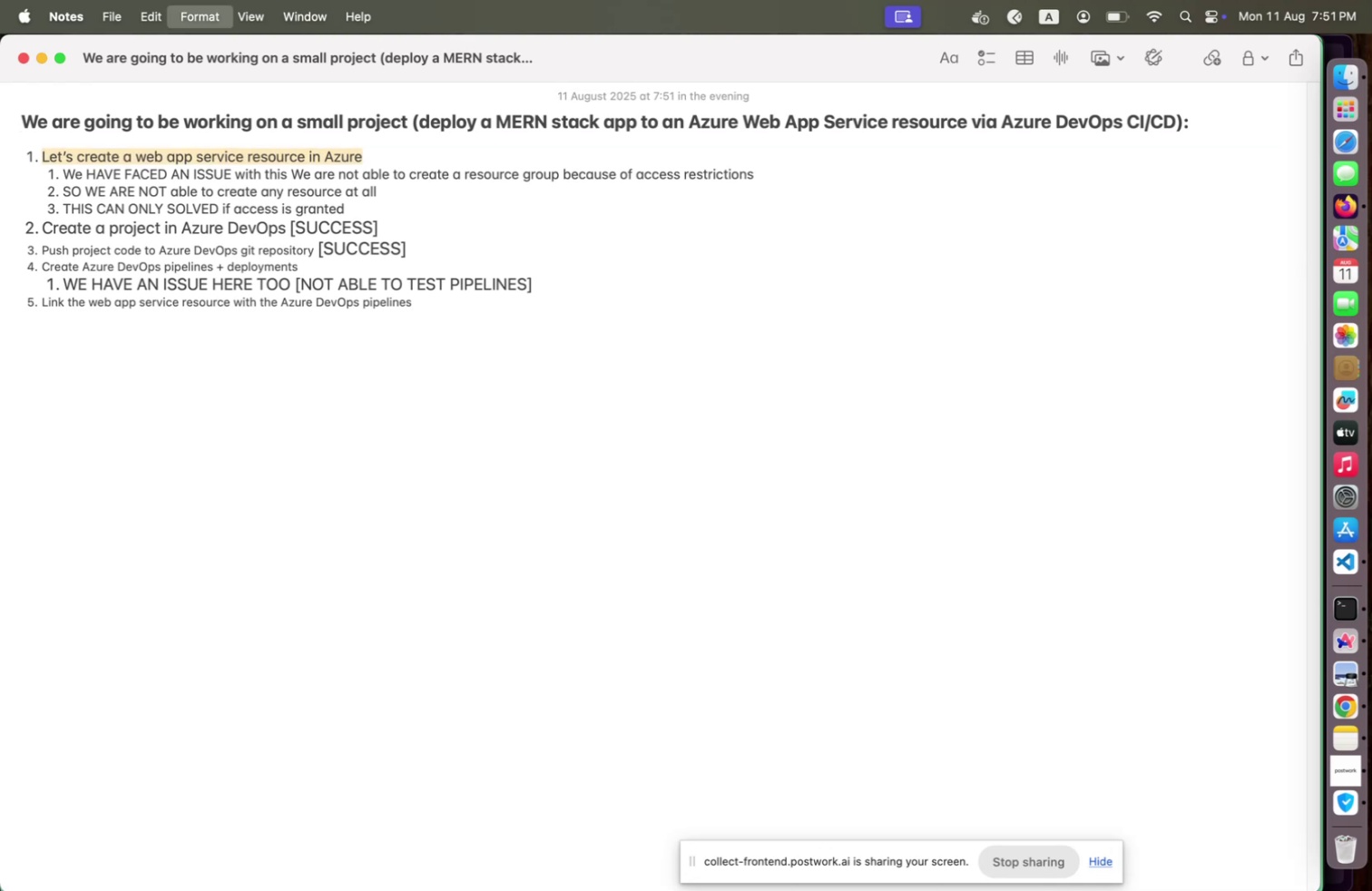 
key(Meta+Equal)
 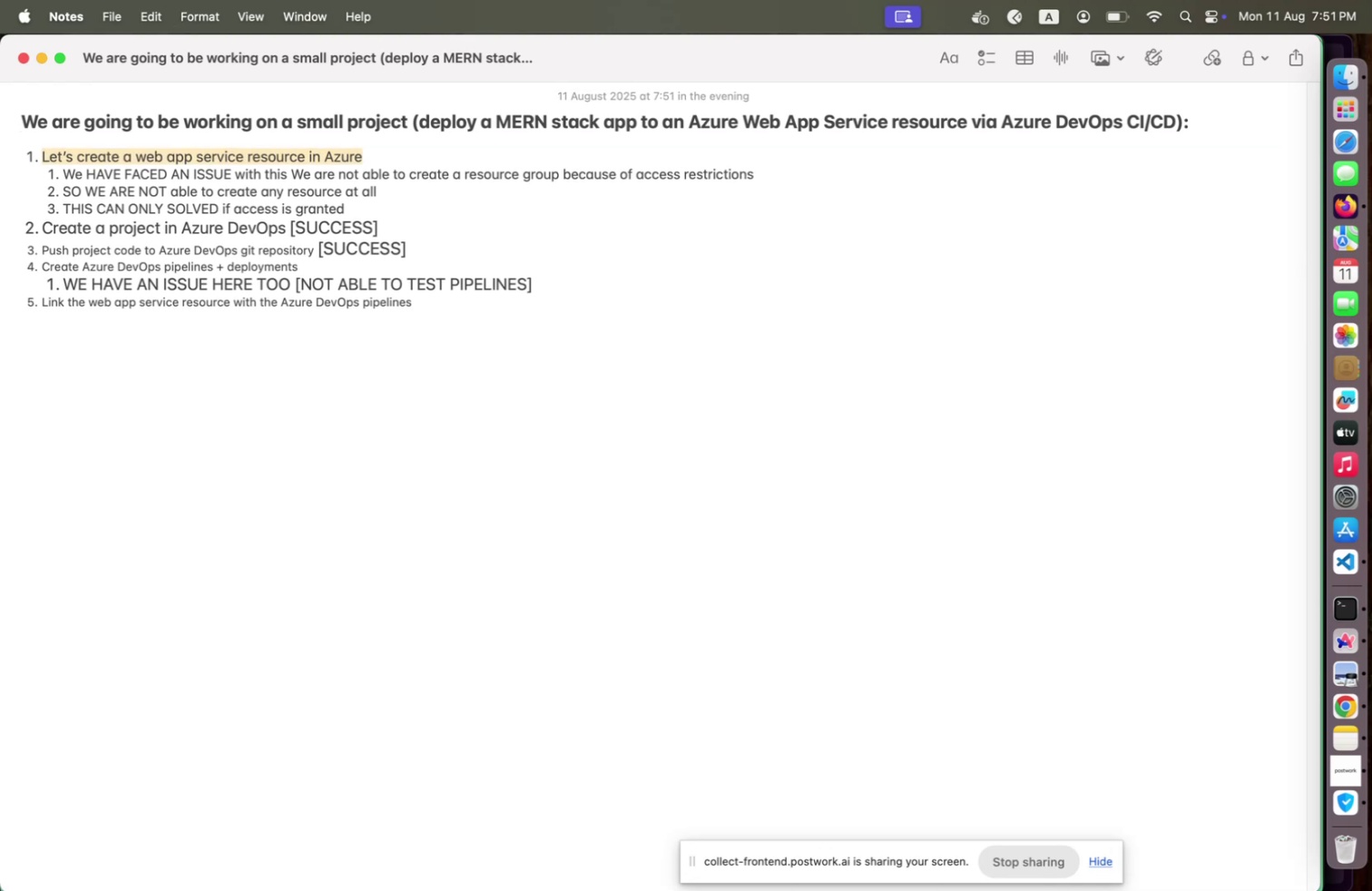 
key(ArrowLeft)
 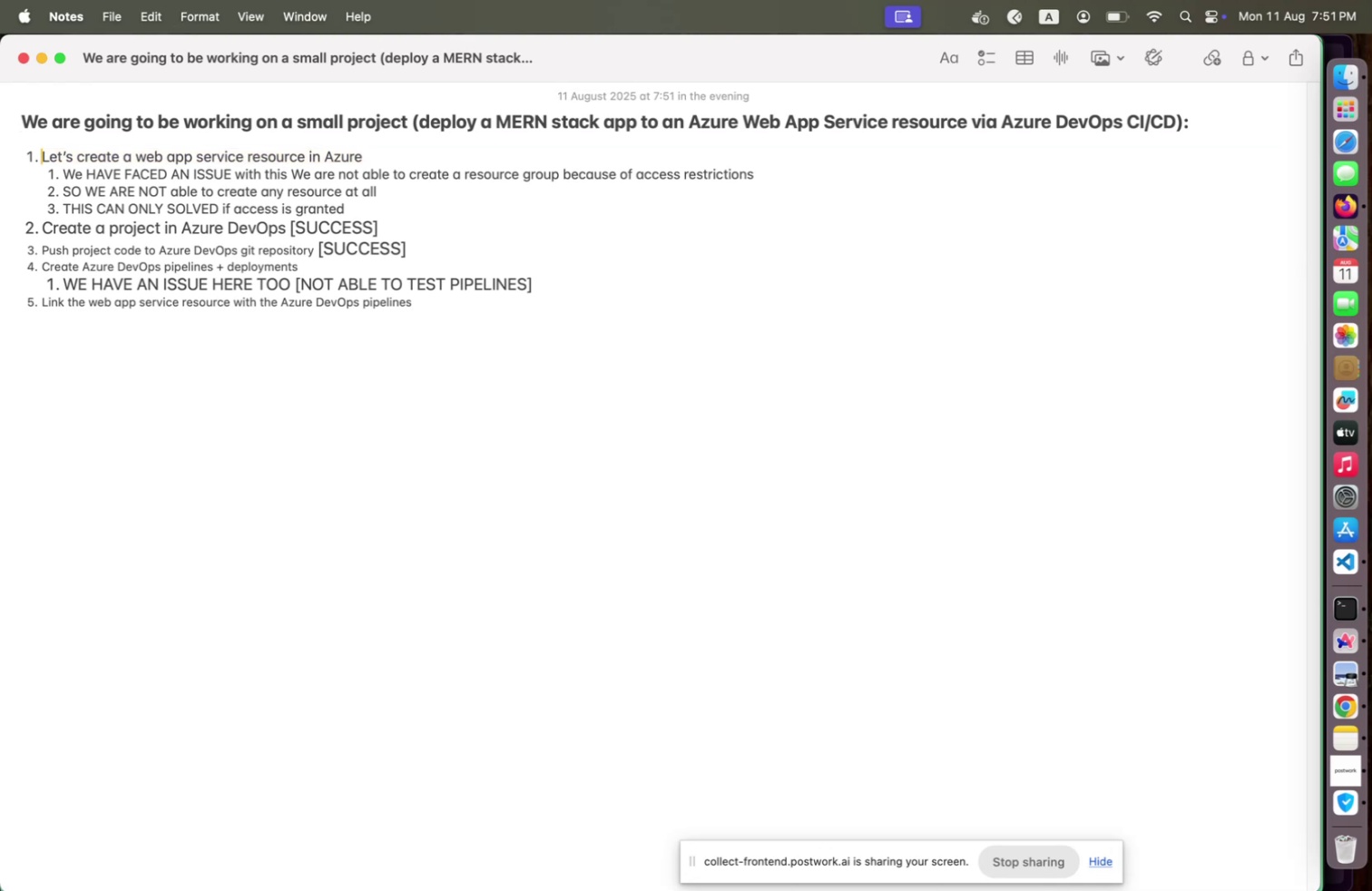 
key(ArrowDown)
 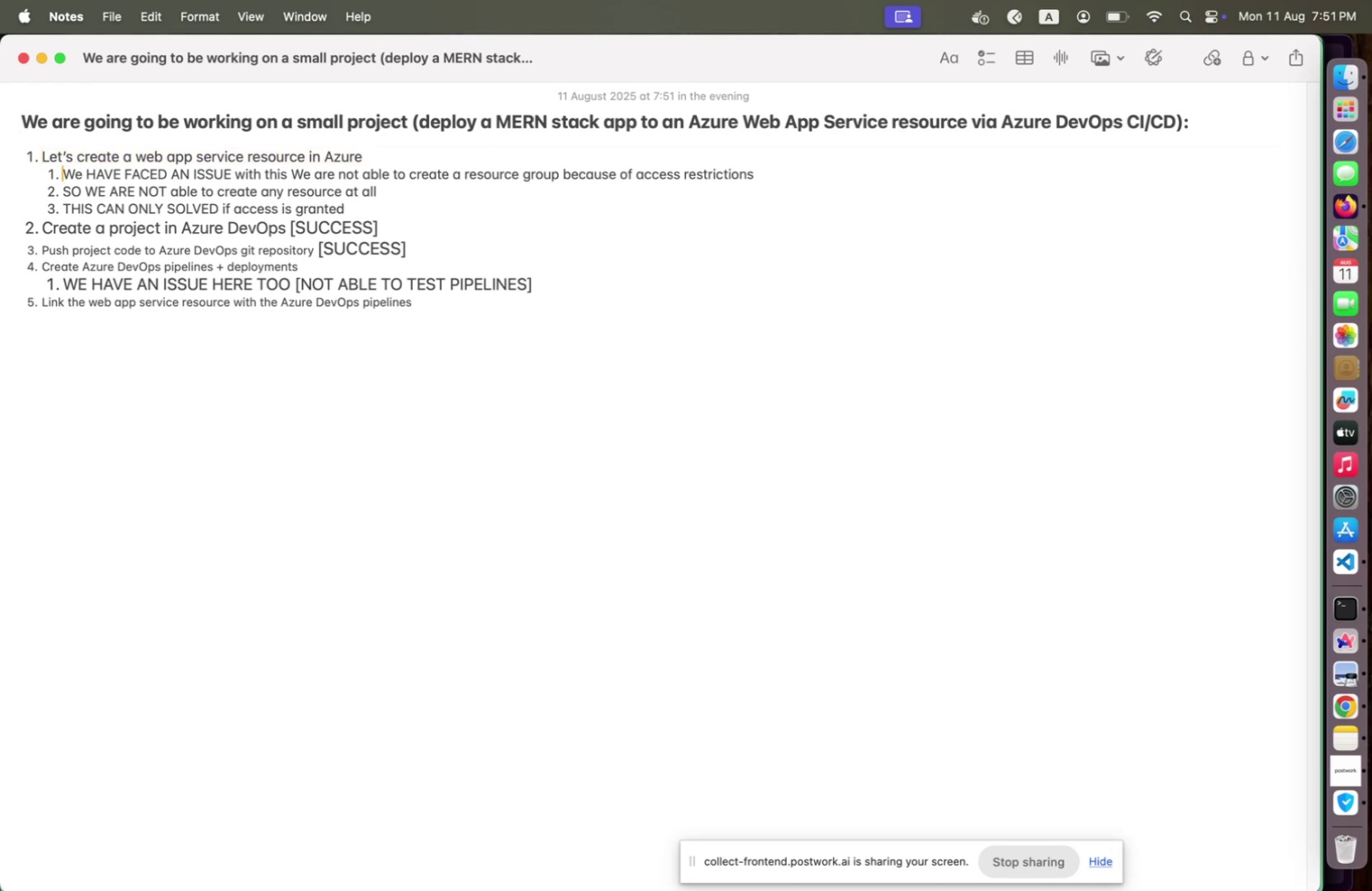 
key(ArrowDown)
 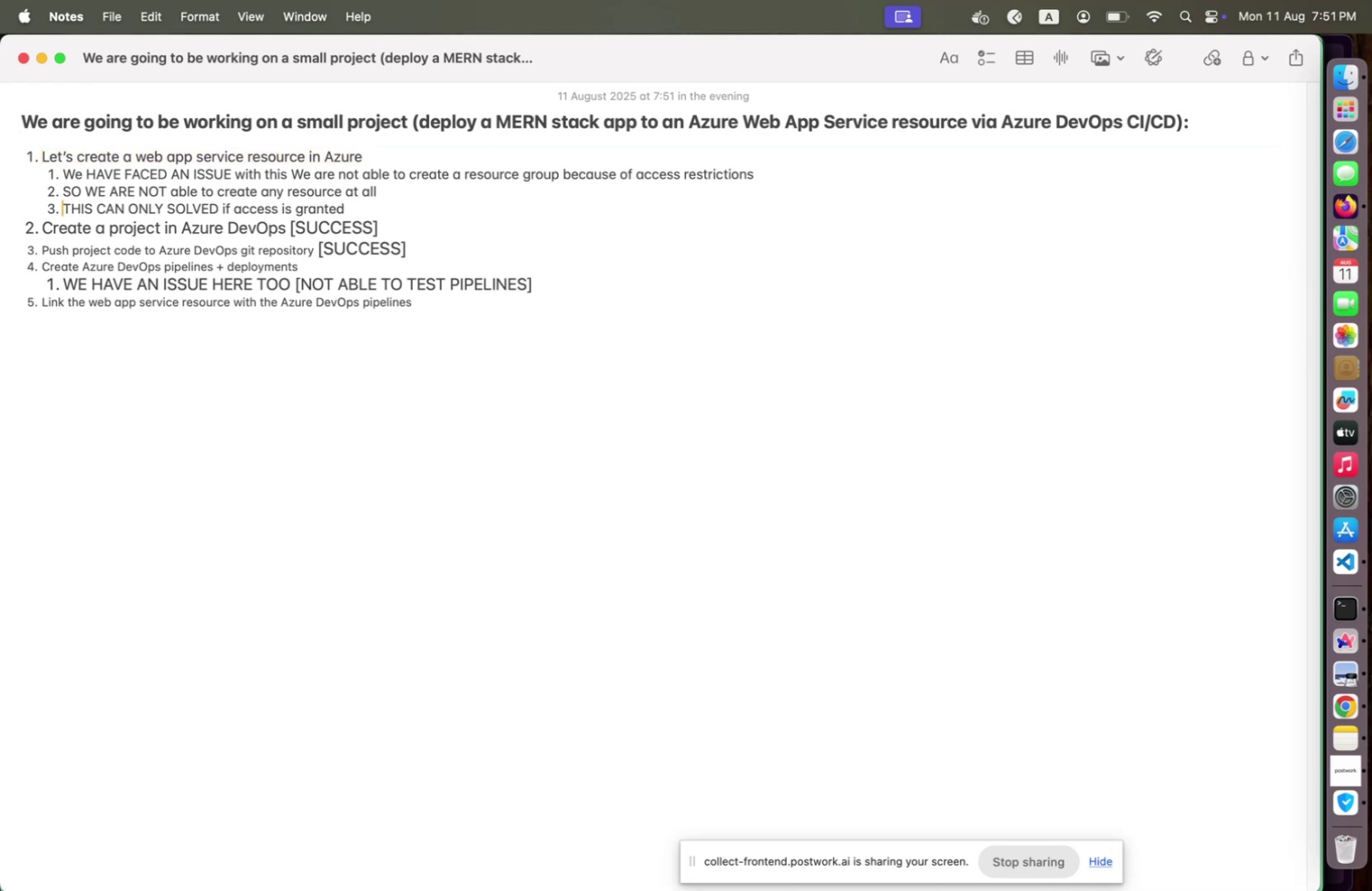 
key(ArrowDown)
 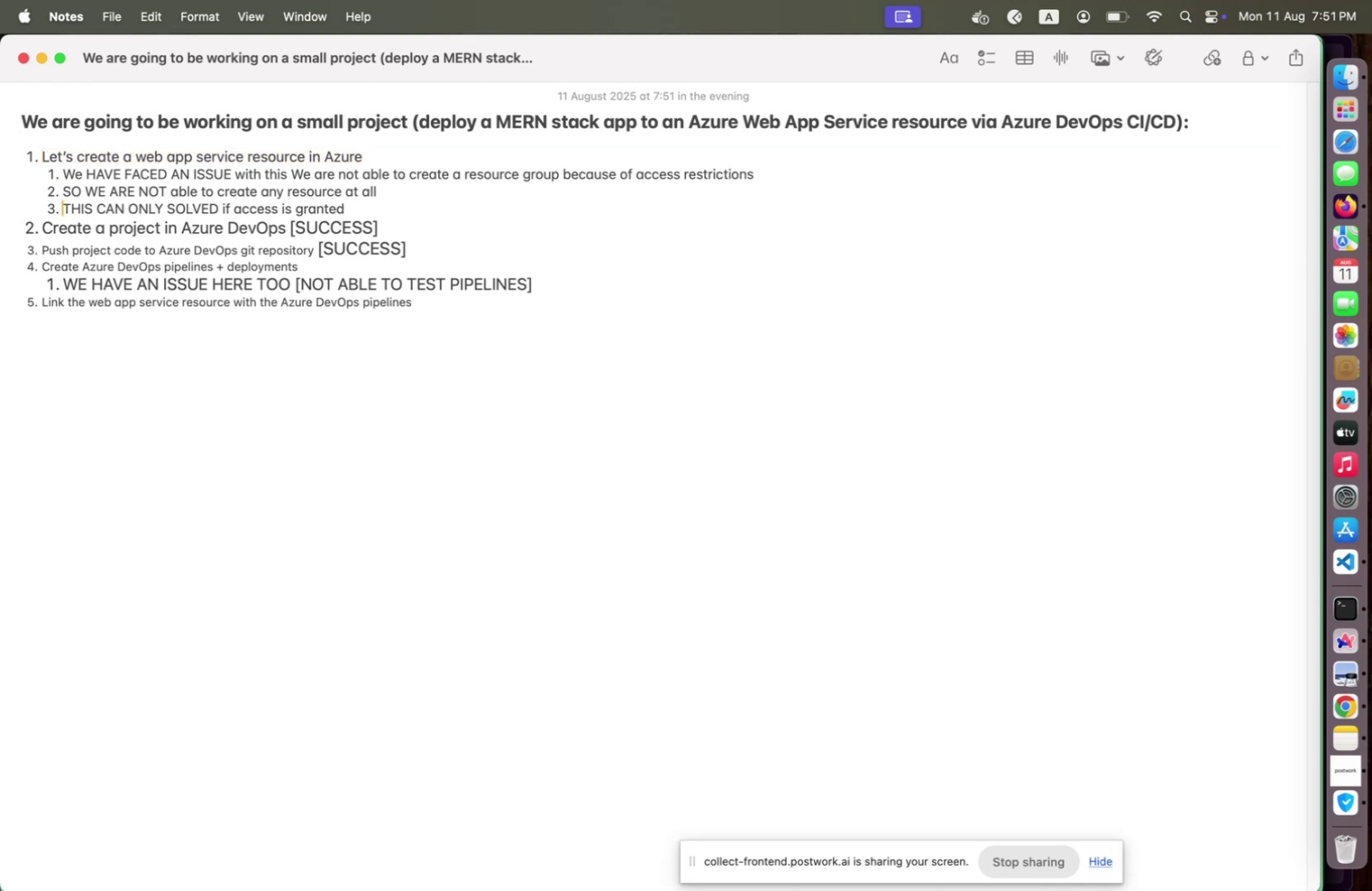 
key(ArrowDown)
 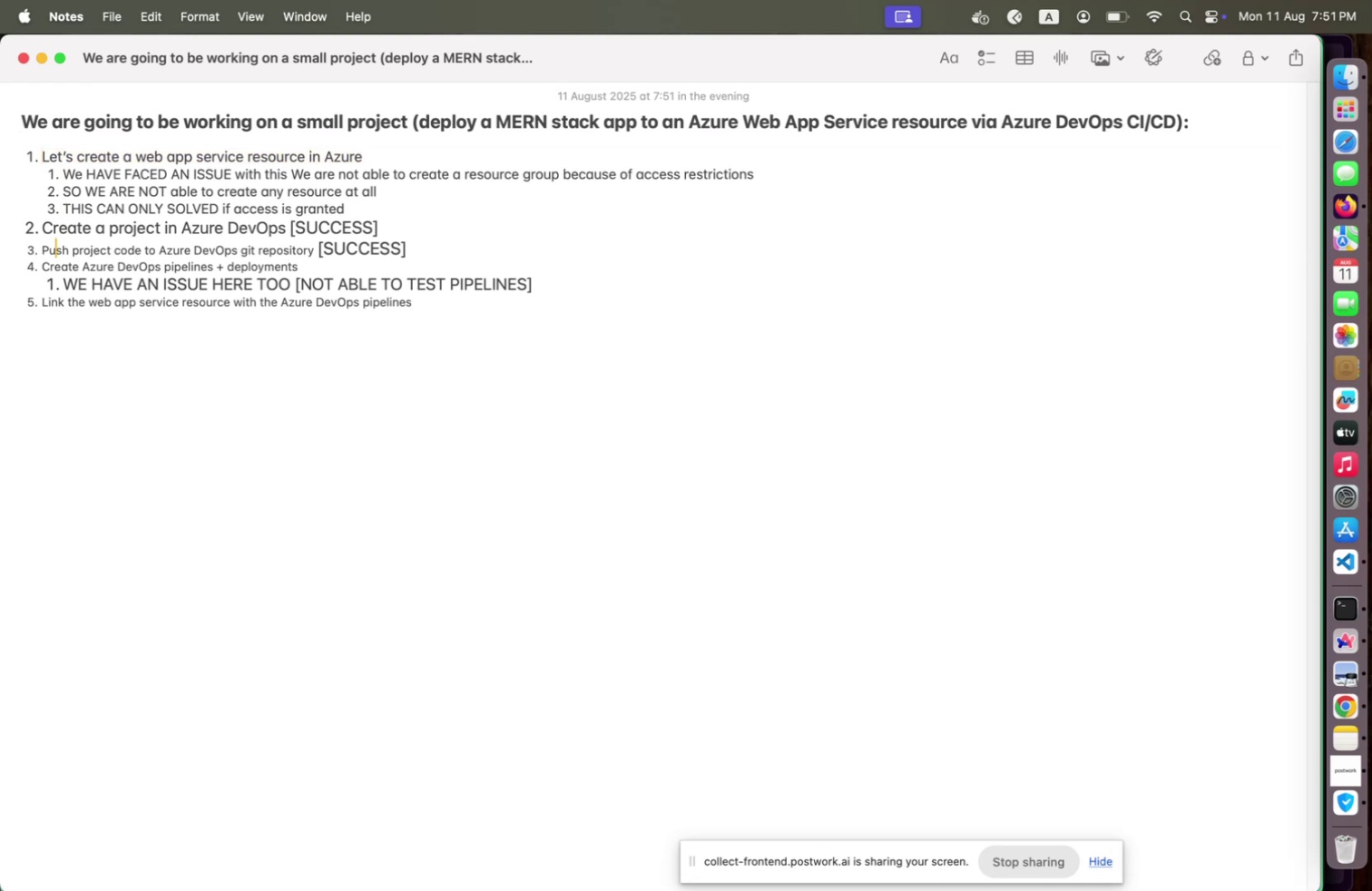 
key(ArrowDown)
 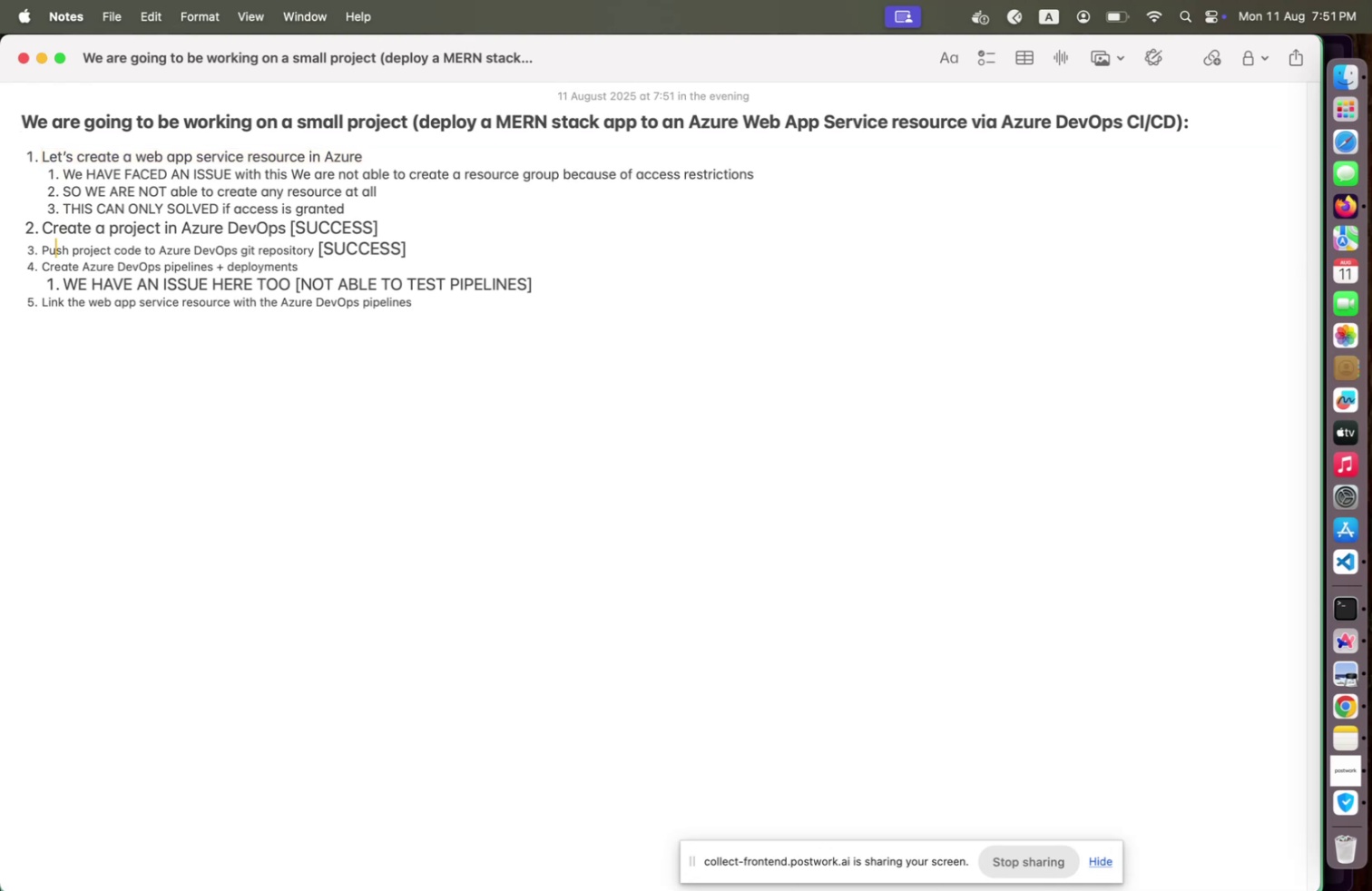 
key(ArrowLeft)
 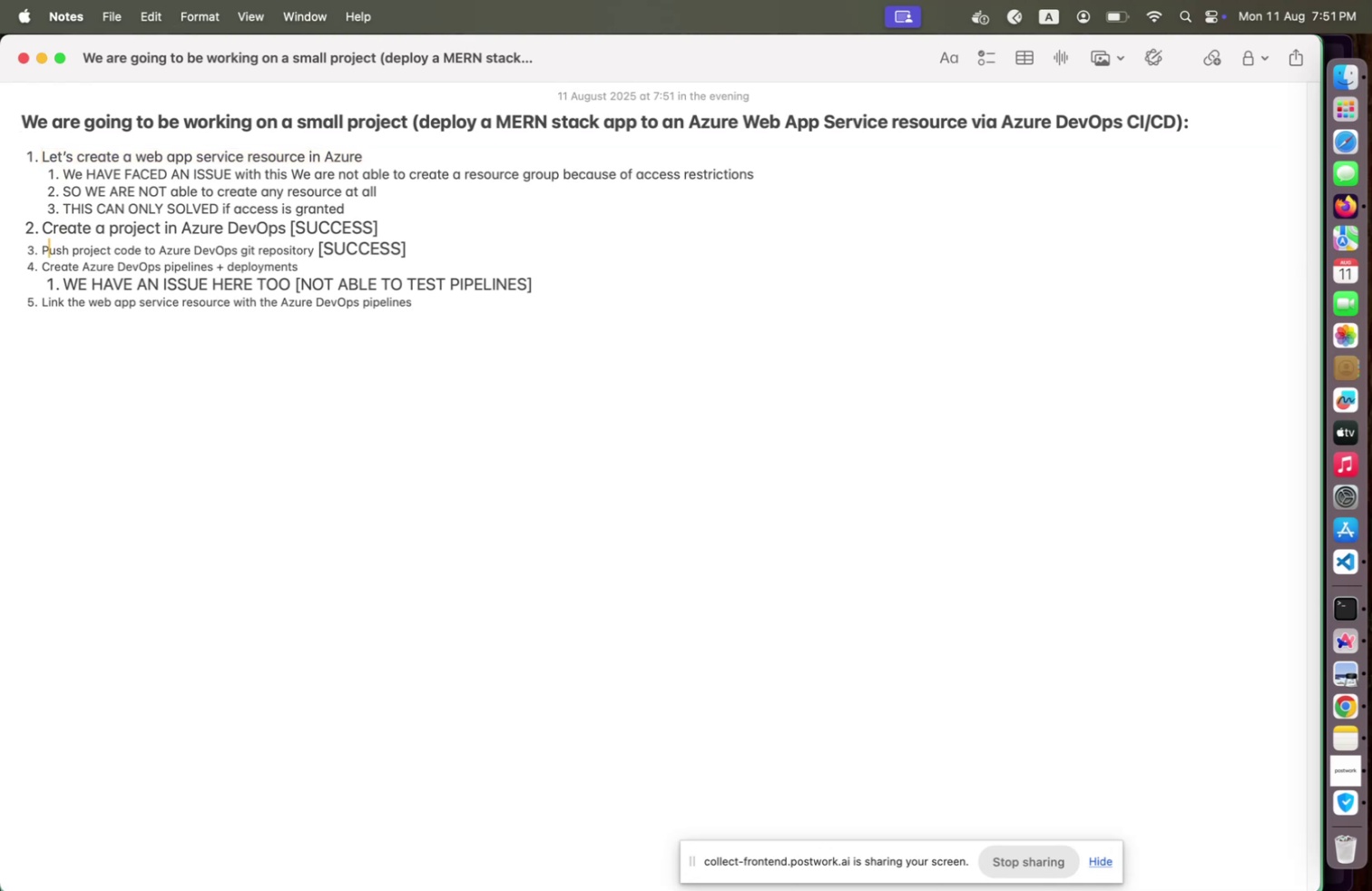 
key(ArrowLeft)
 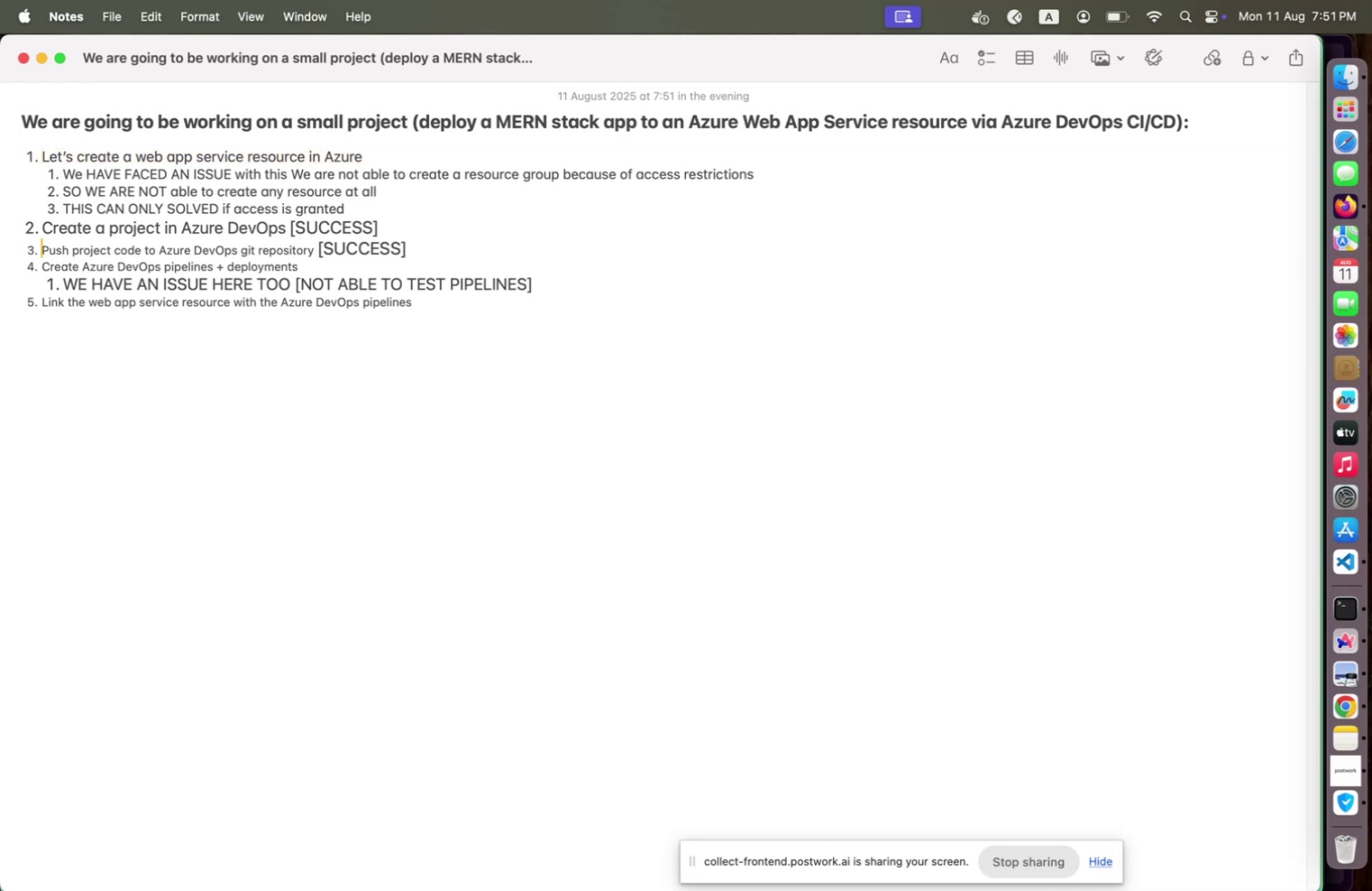 
hold_key(key=ArrowRight, duration=1.5)
 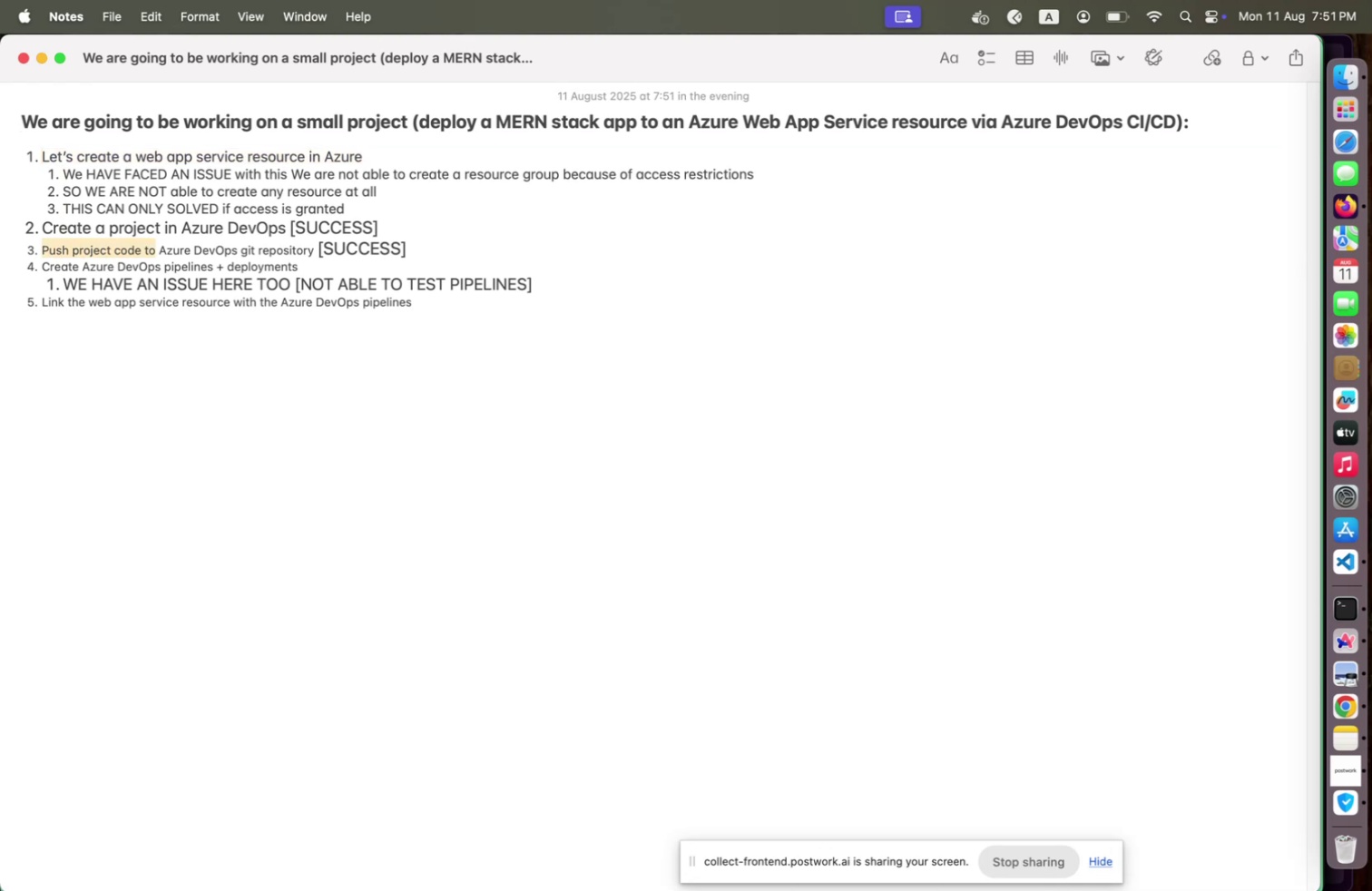 
hold_key(key=ArrowRight, duration=1.5)
 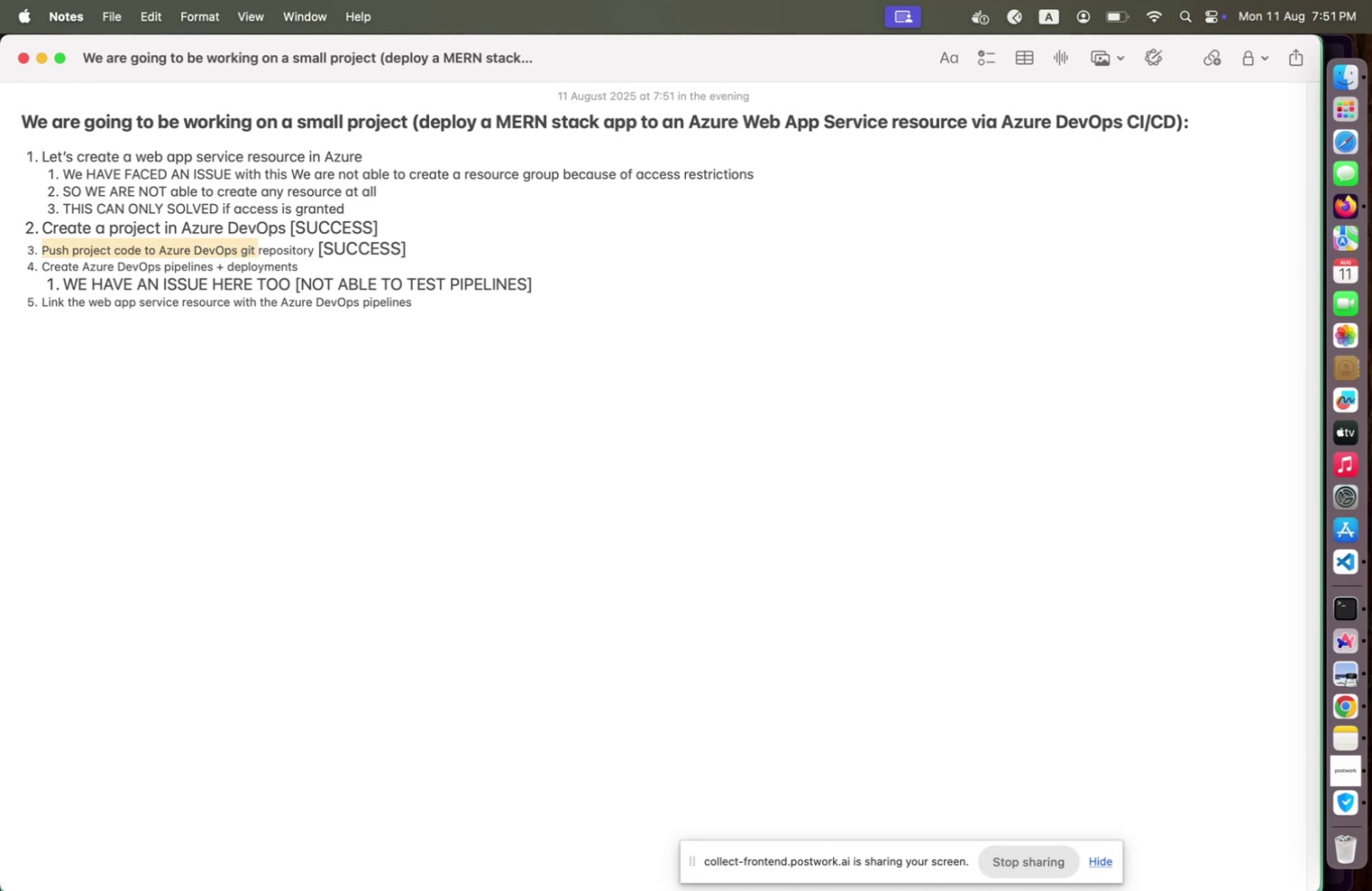 
hold_key(key=ArrowRight, duration=1.11)
 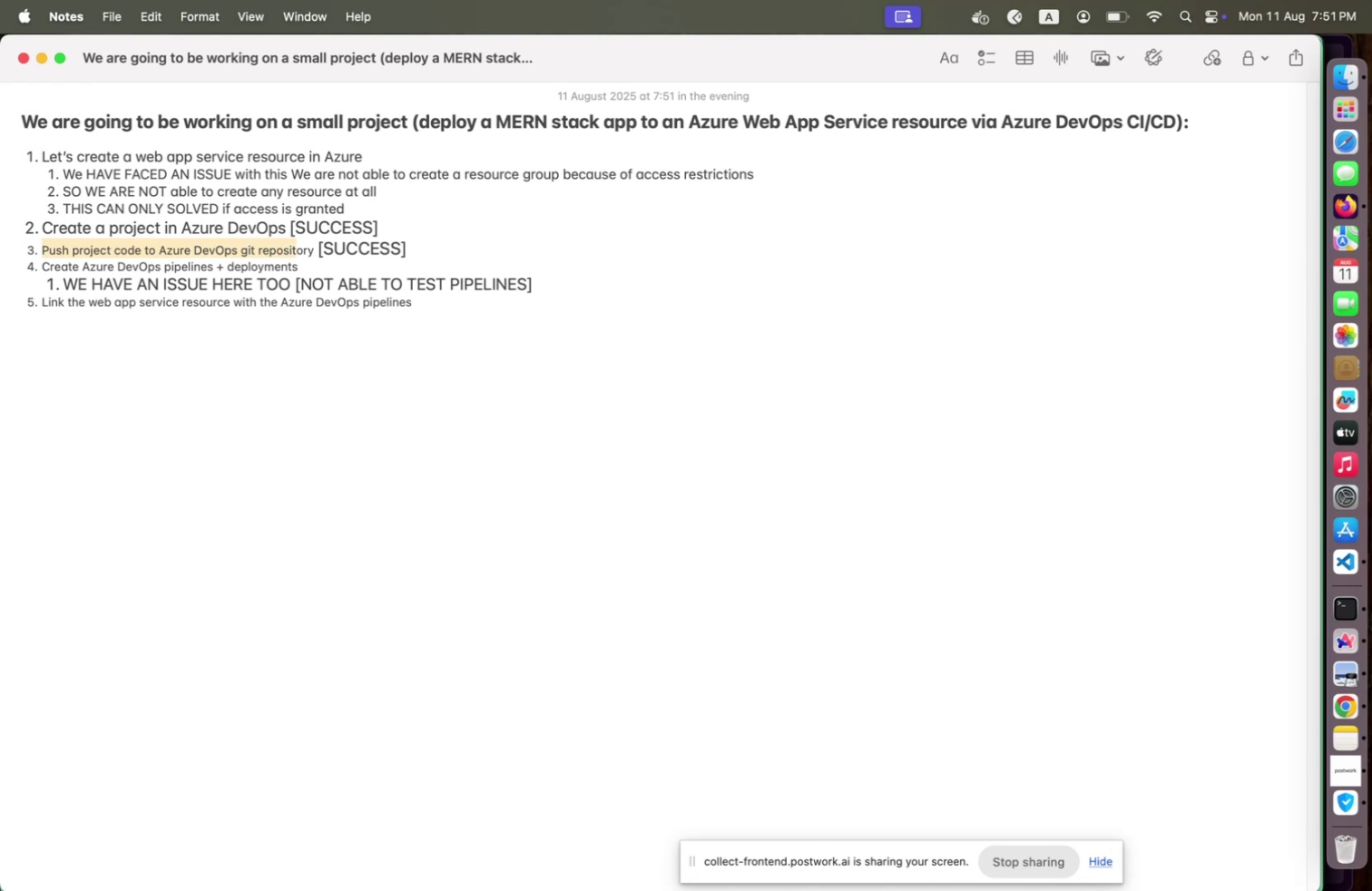 
key(Shift+ArrowRight)
 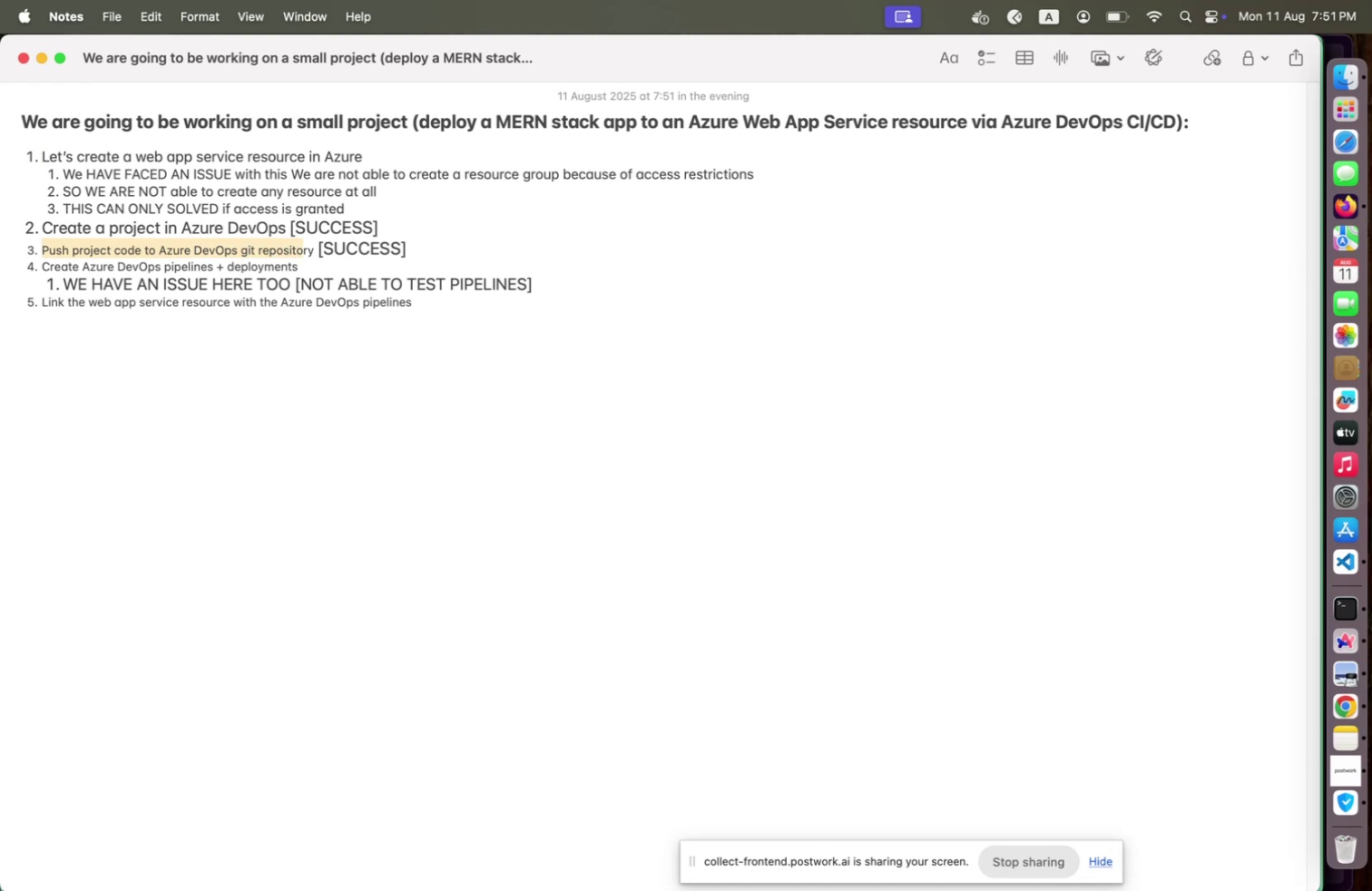 
key(Shift+ArrowRight)
 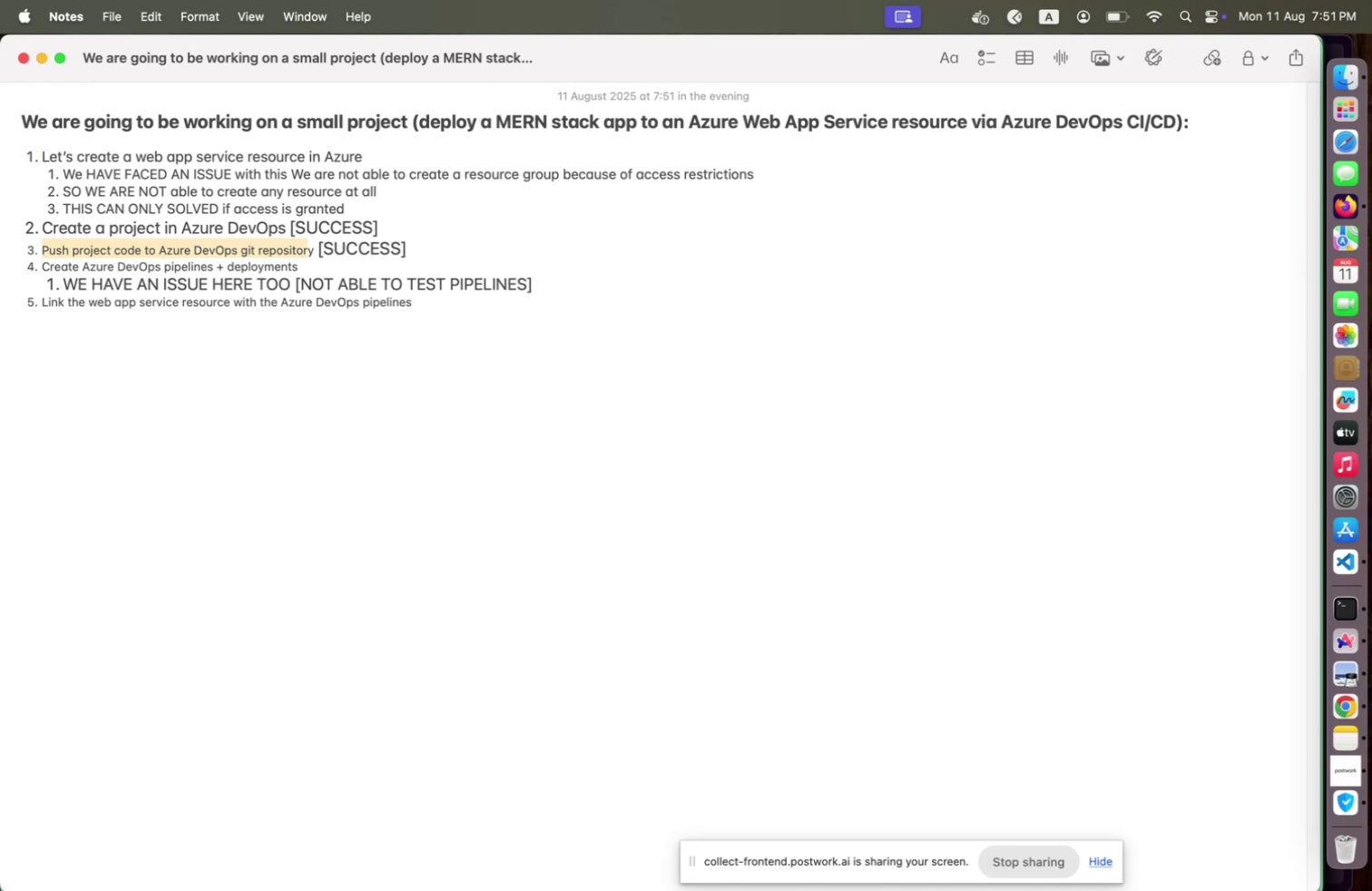 
key(Shift+ArrowRight)
 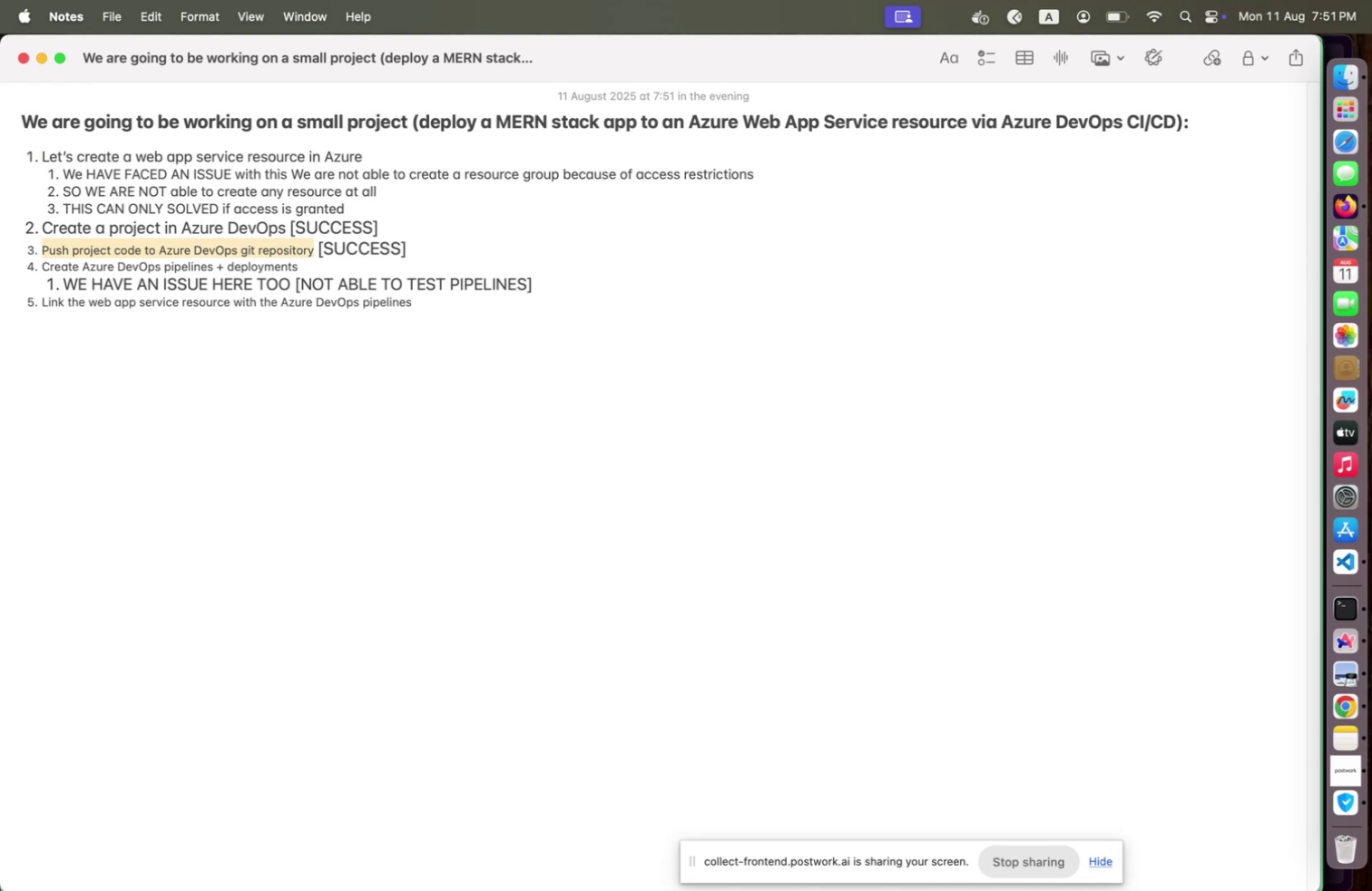 
key(Meta+Equal)
 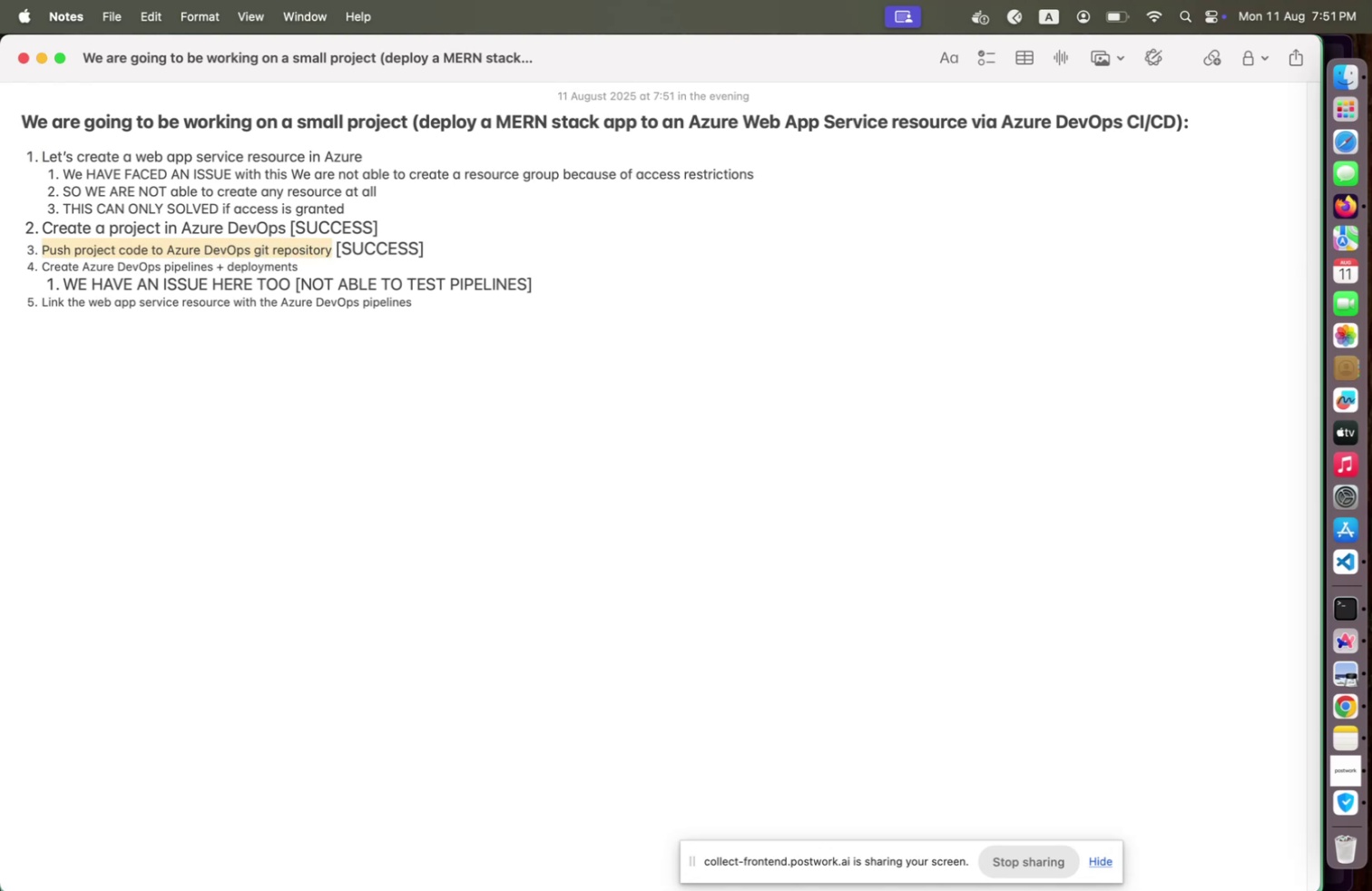 
key(Meta+Equal)
 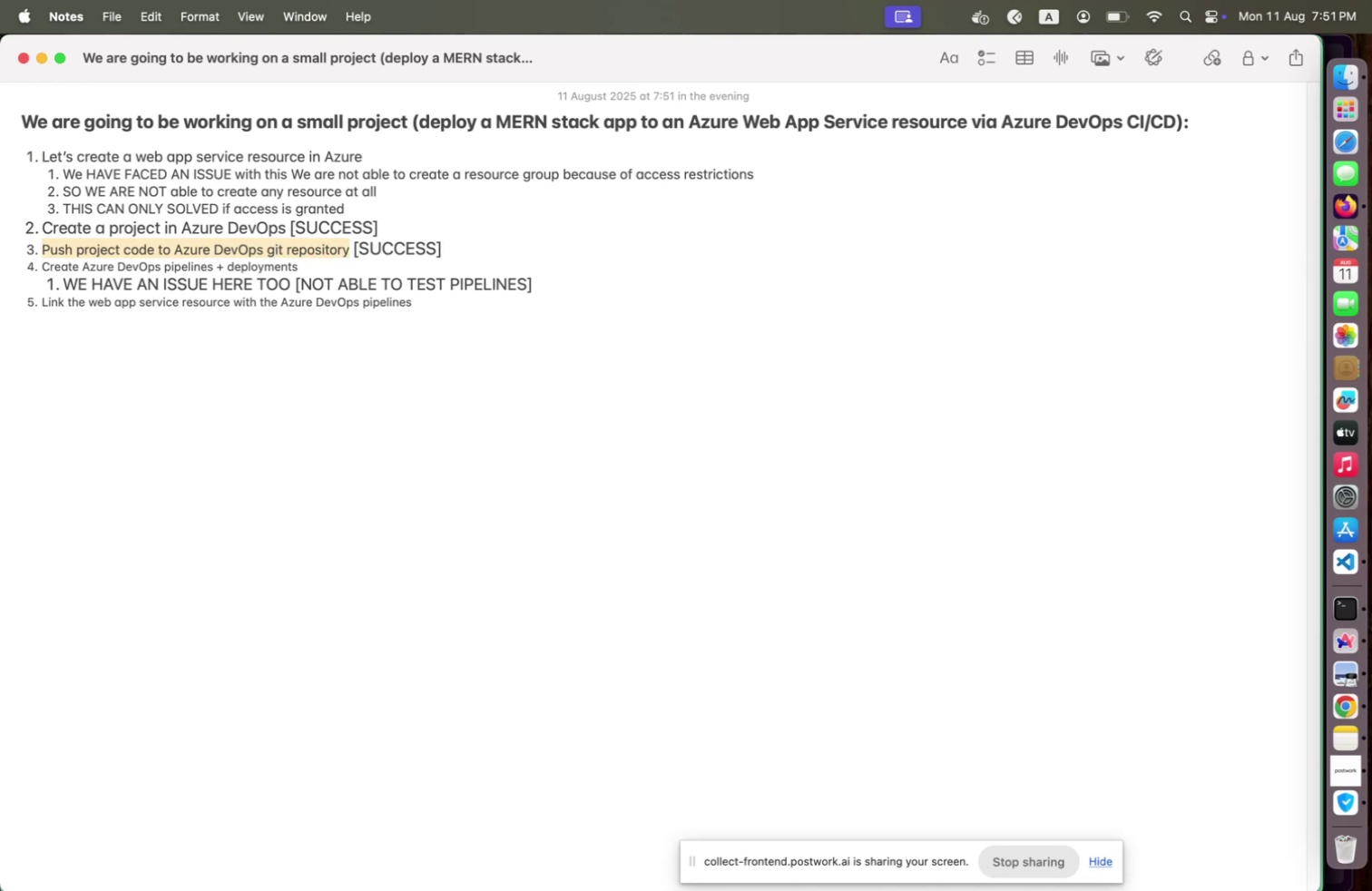 
key(Meta+Equal)
 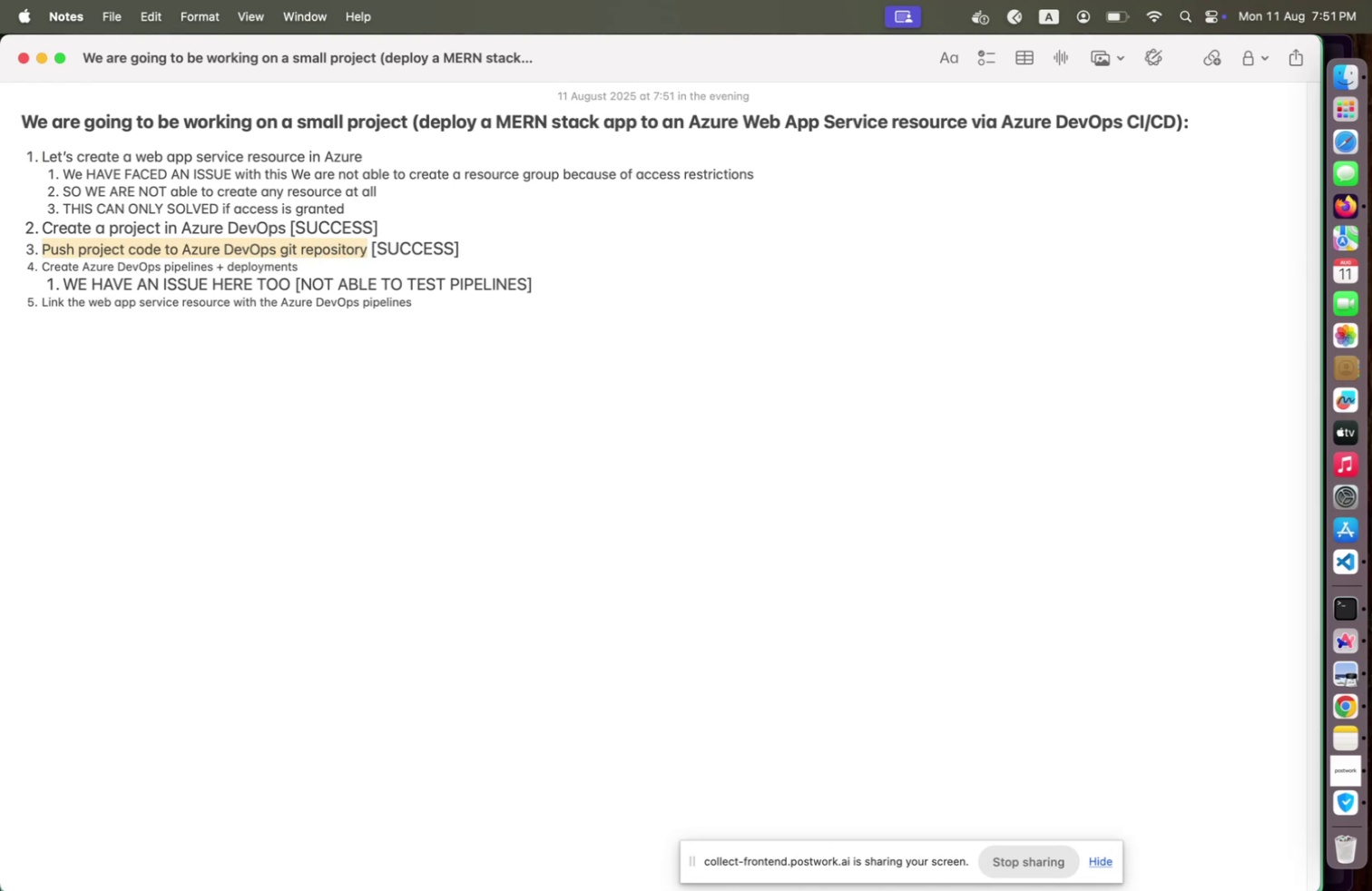 
key(Meta+Equal)
 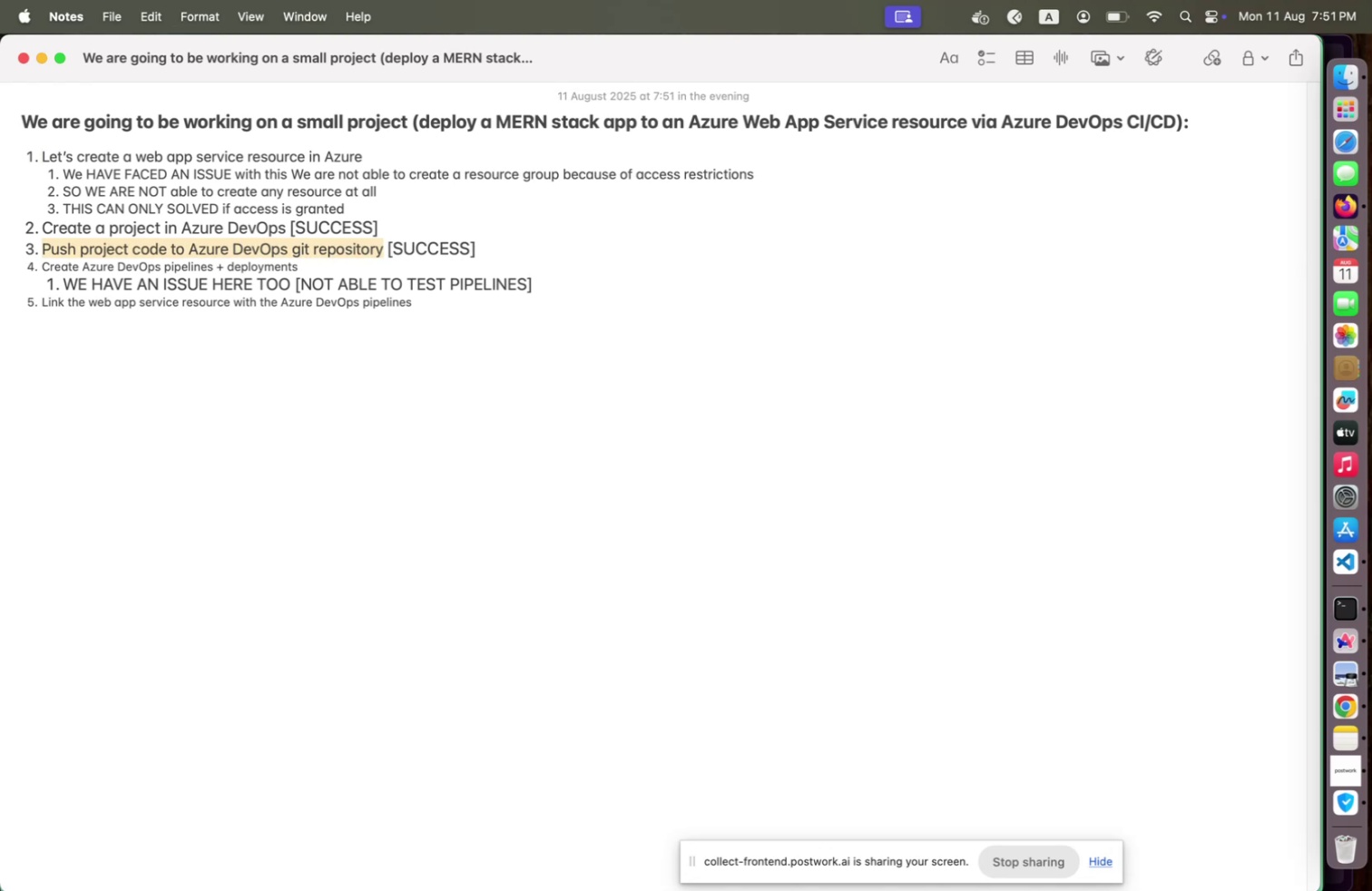 
key(ArrowLeft)
 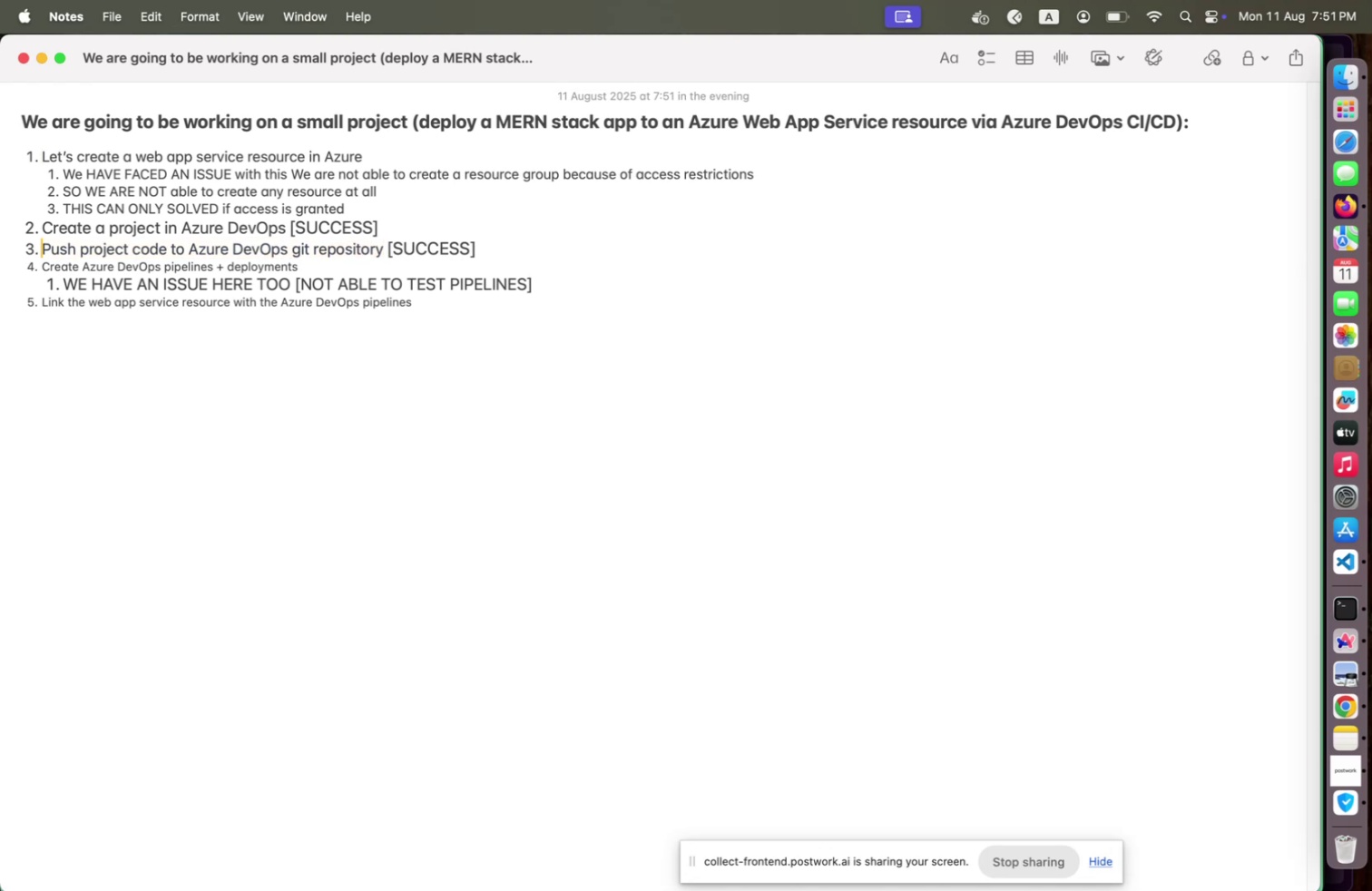 
key(ArrowDown)
 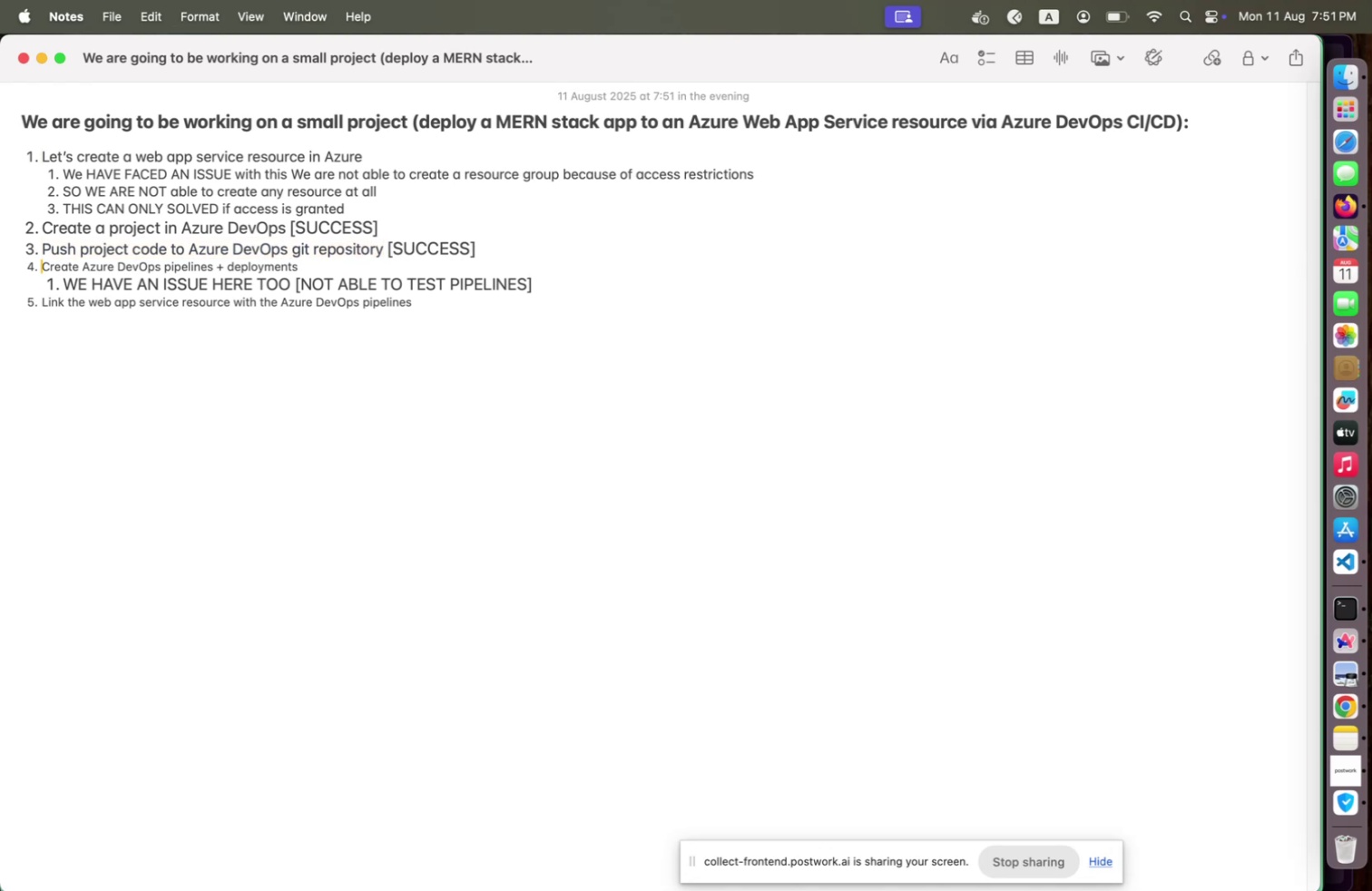 
hold_key(key=ShiftLeft, duration=4.45)
 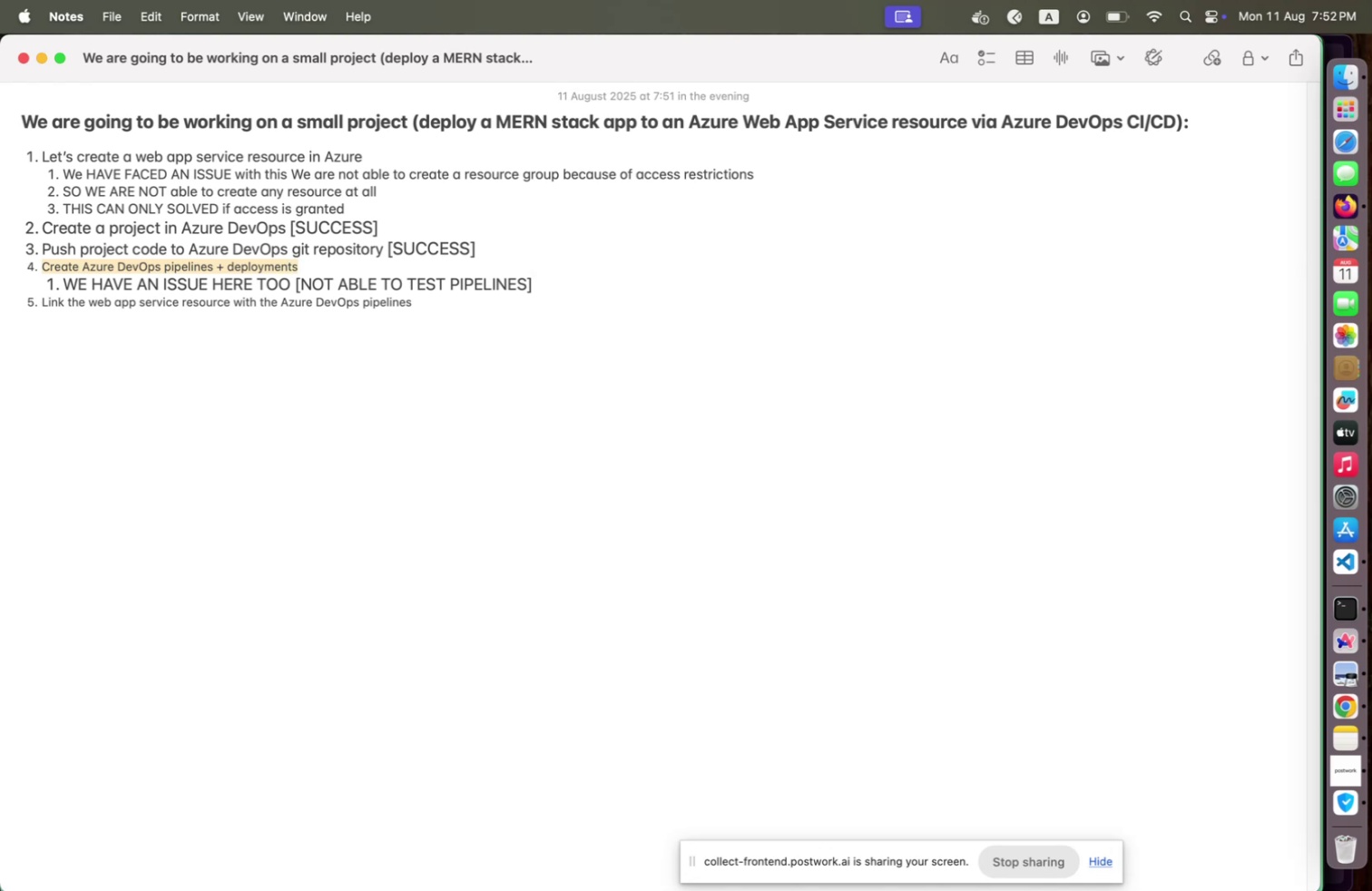 
hold_key(key=ArrowRight, duration=1.5)
 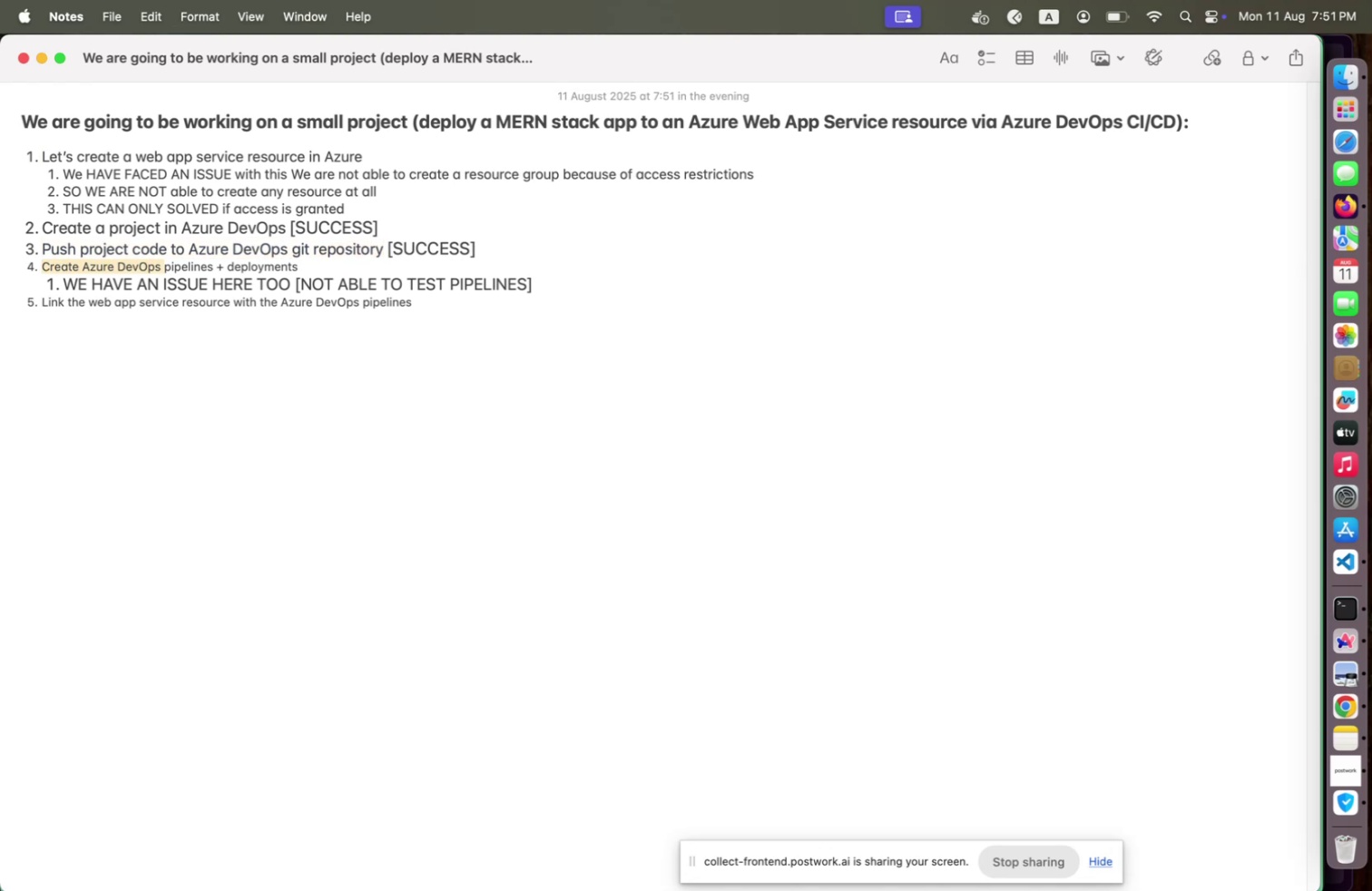 
hold_key(key=ArrowRight, duration=1.5)
 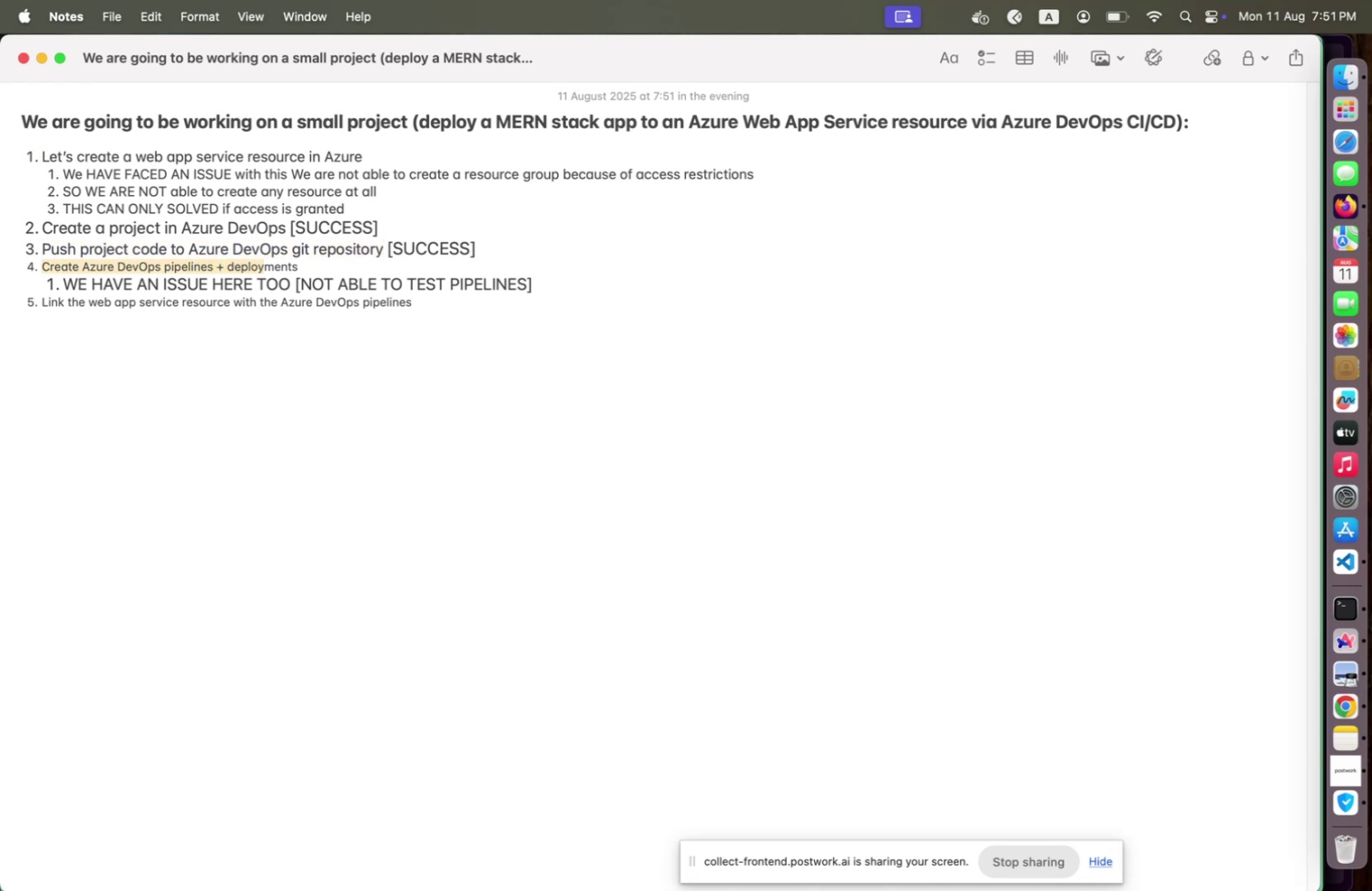 
hold_key(key=ArrowRight, duration=0.96)
 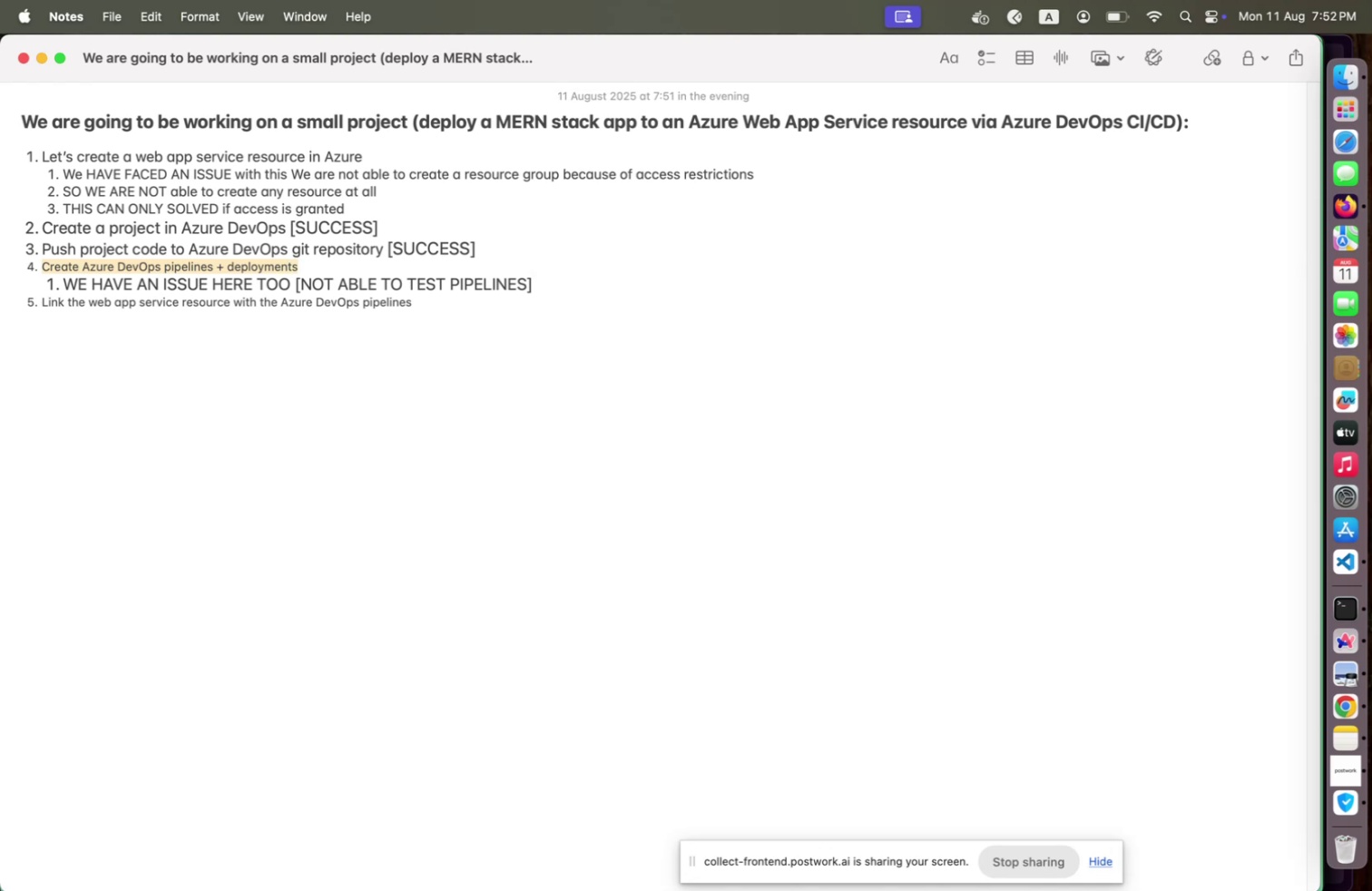 
key(Meta+Equal)
 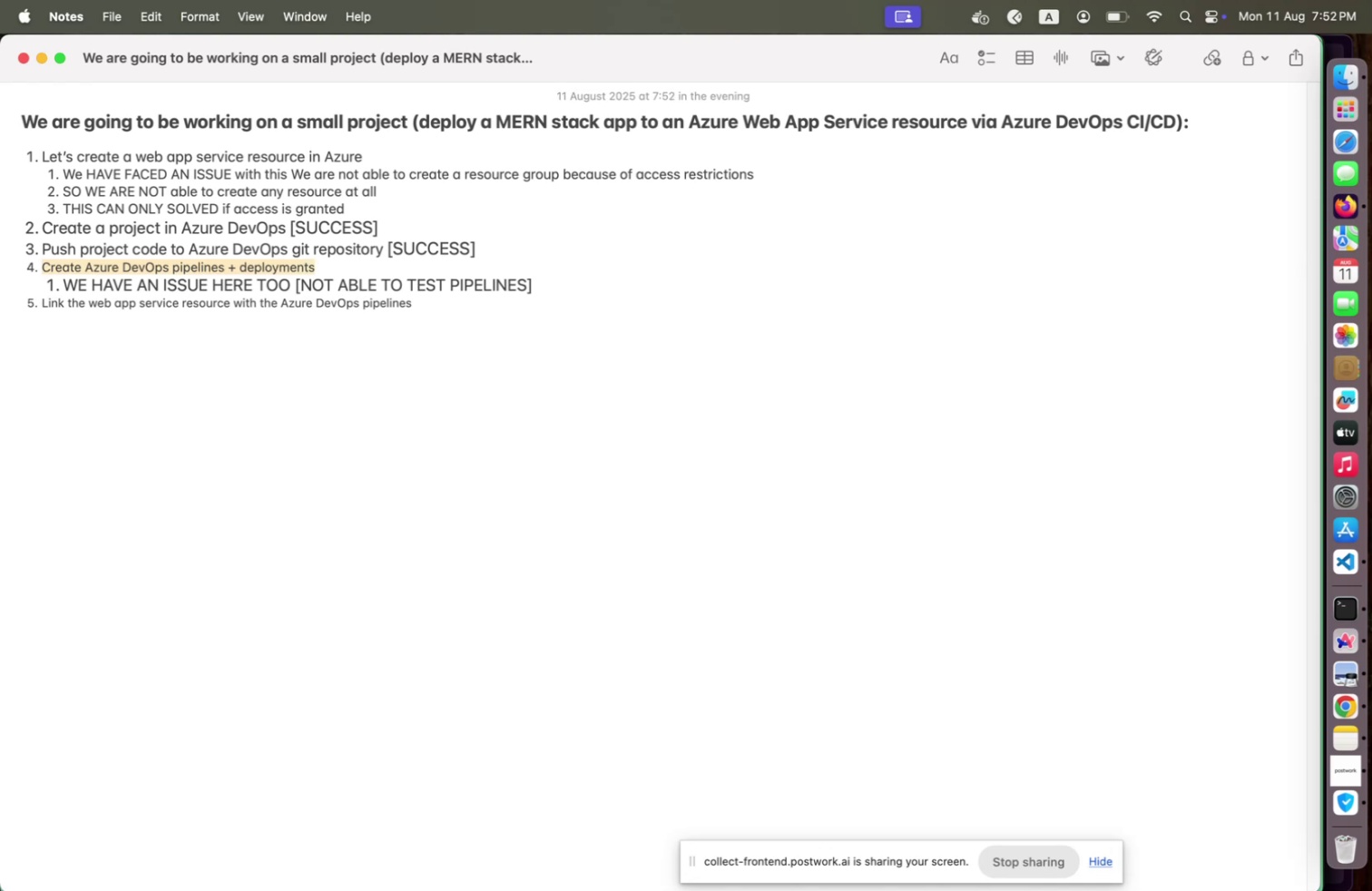 
key(Meta+Equal)
 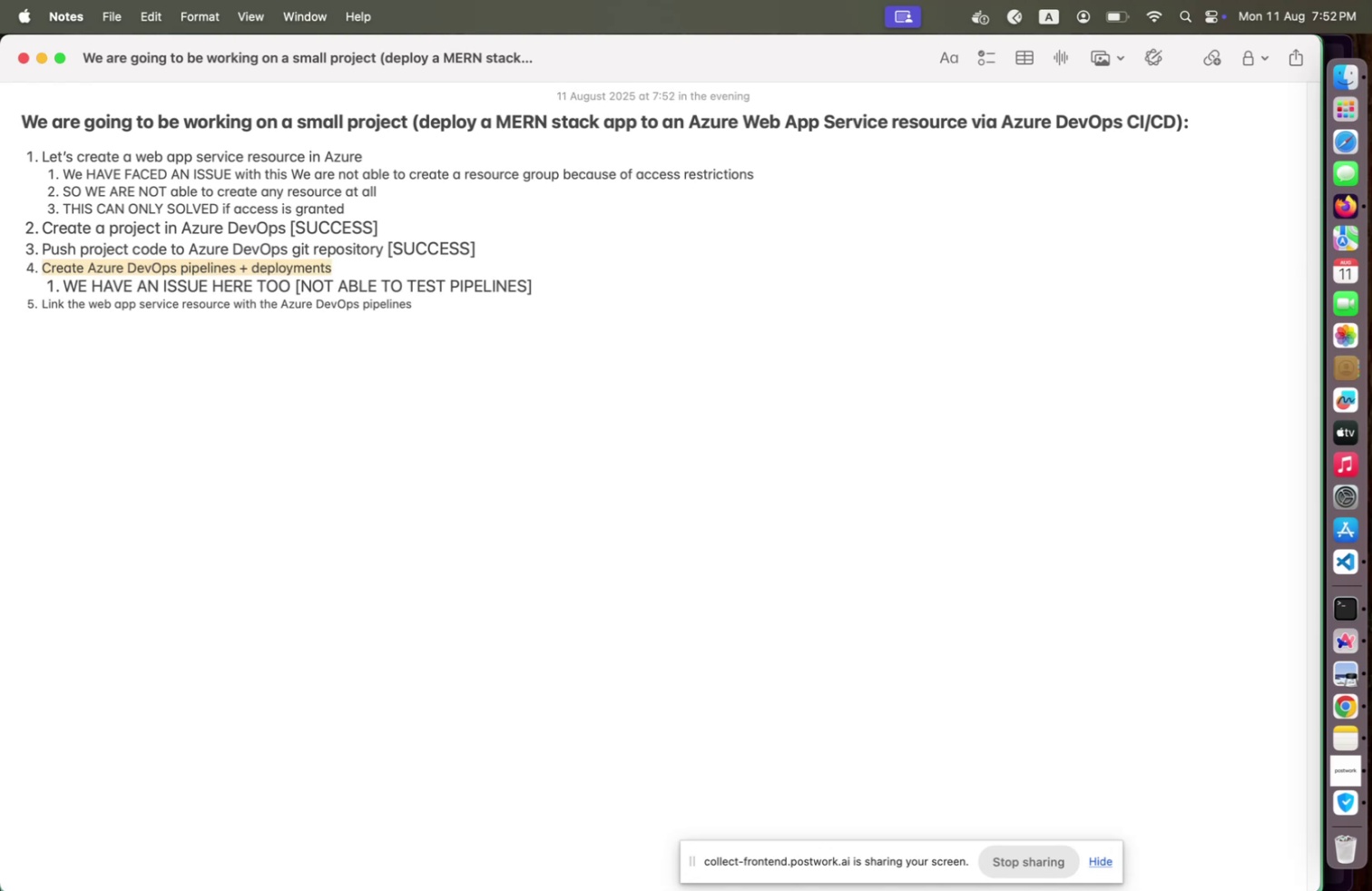 
key(Meta+Equal)
 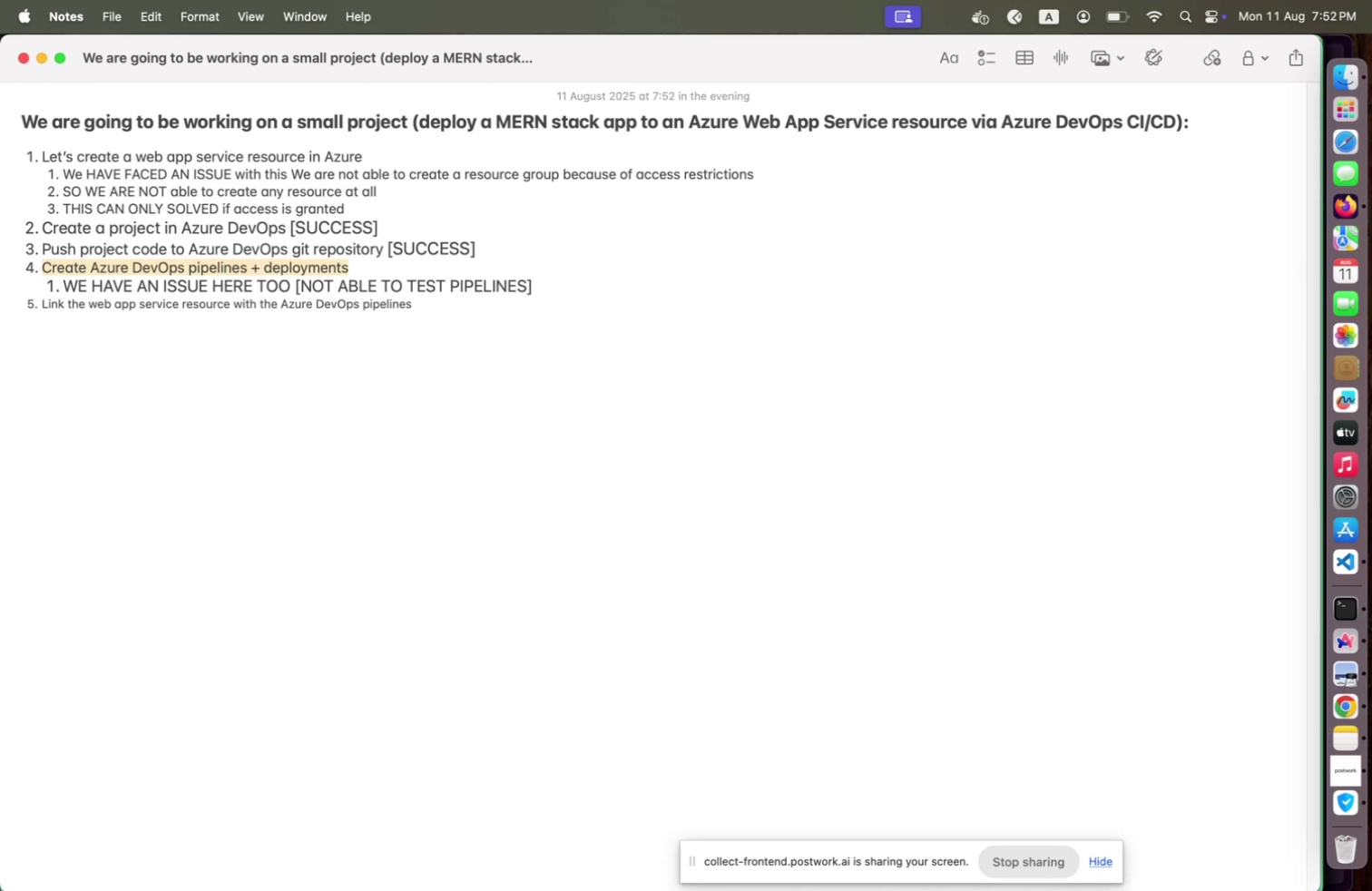 
key(Meta+Equal)
 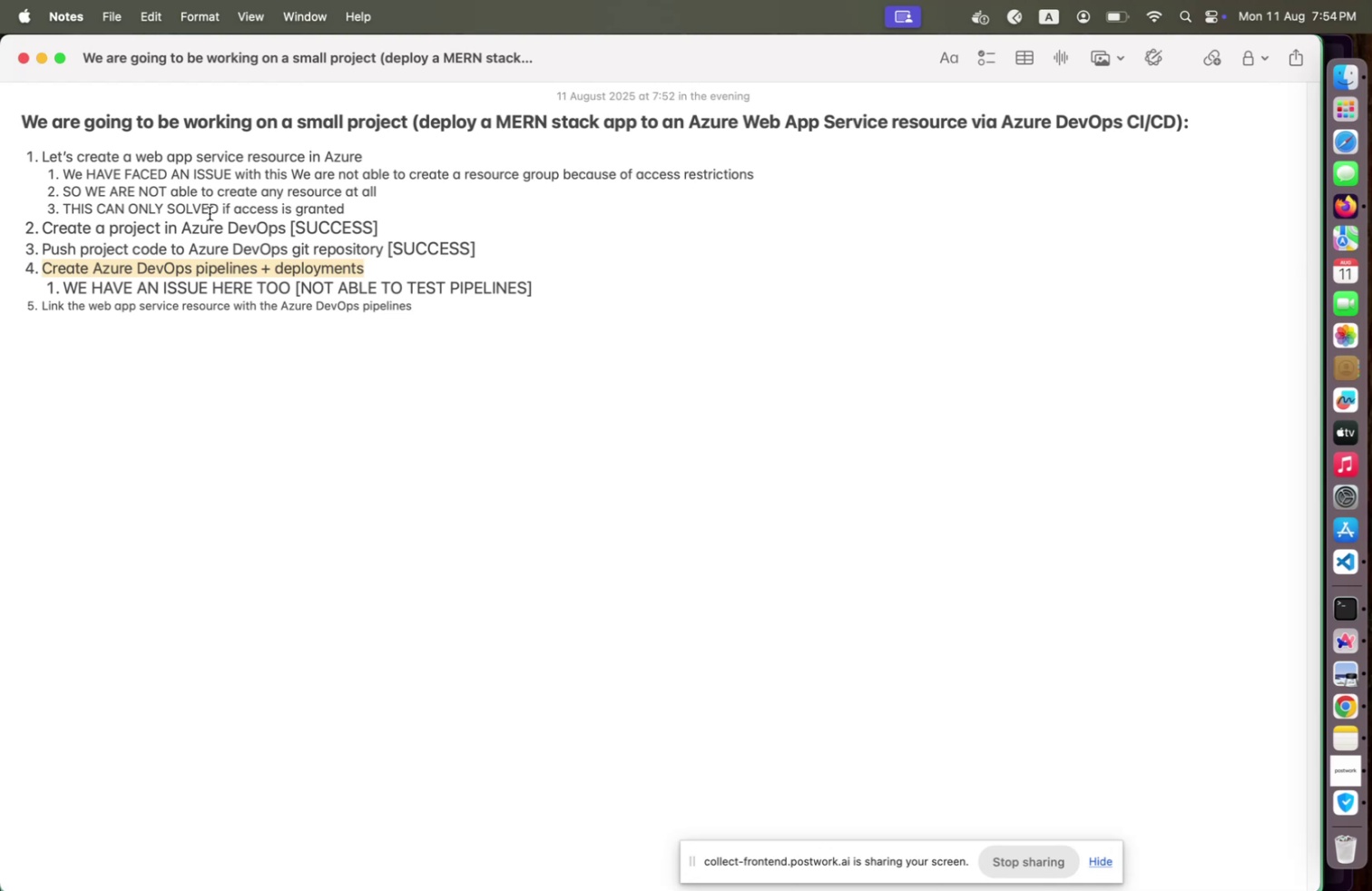 
wait(123.59)
 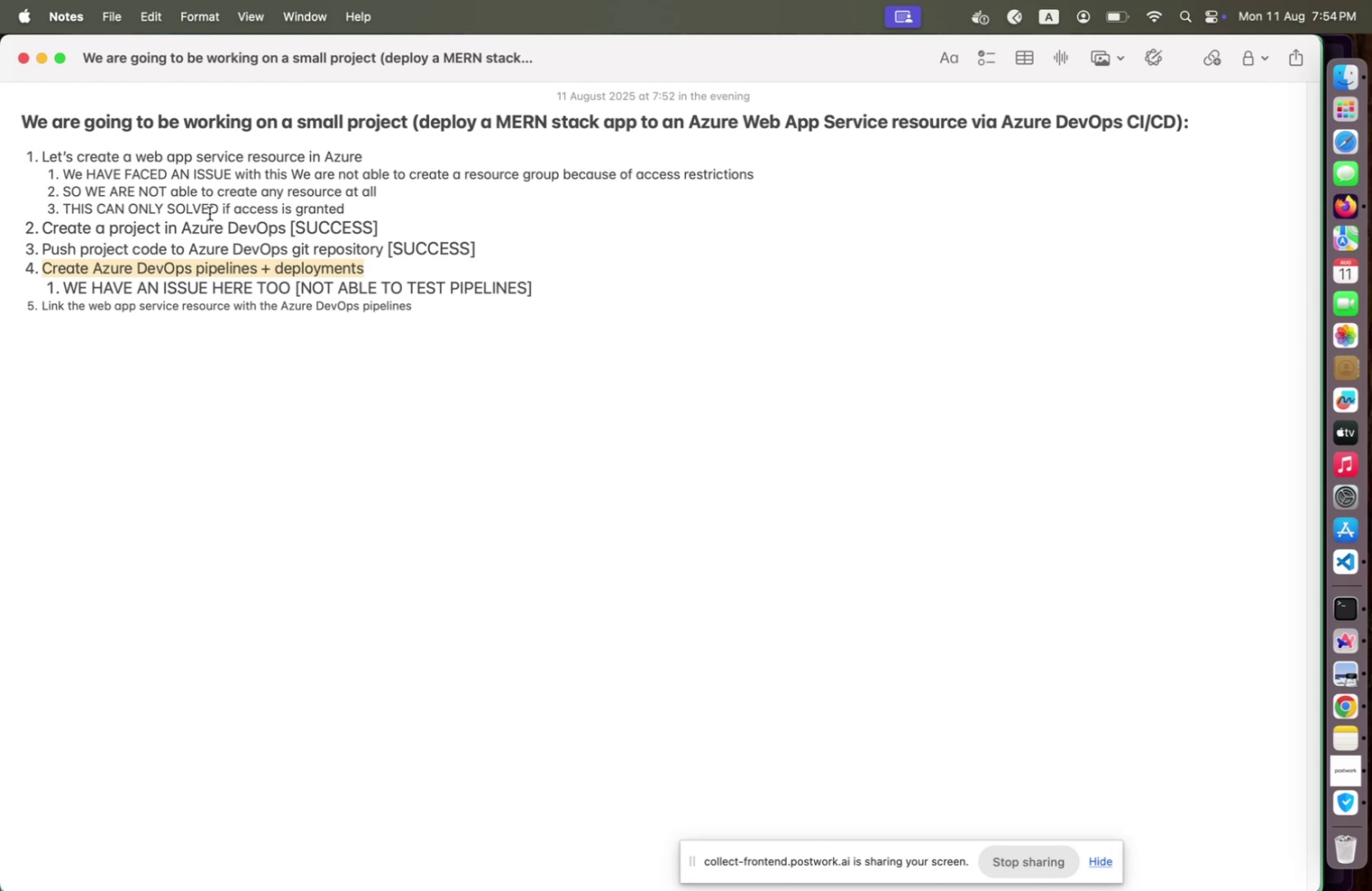 
left_click([1371, 647])
 